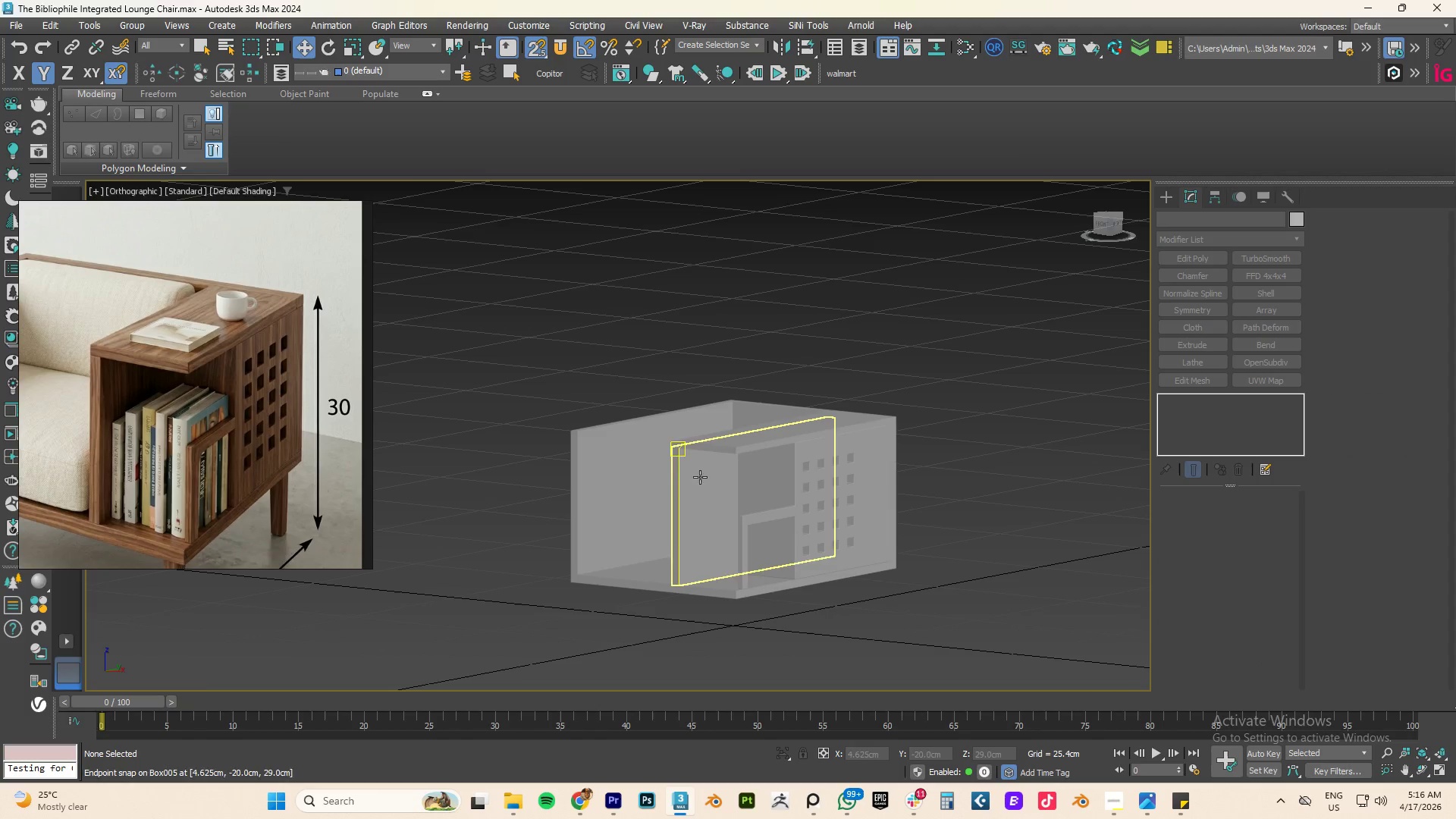 
scroll: coordinate [820, 458], scroll_direction: up, amount: 5.0
 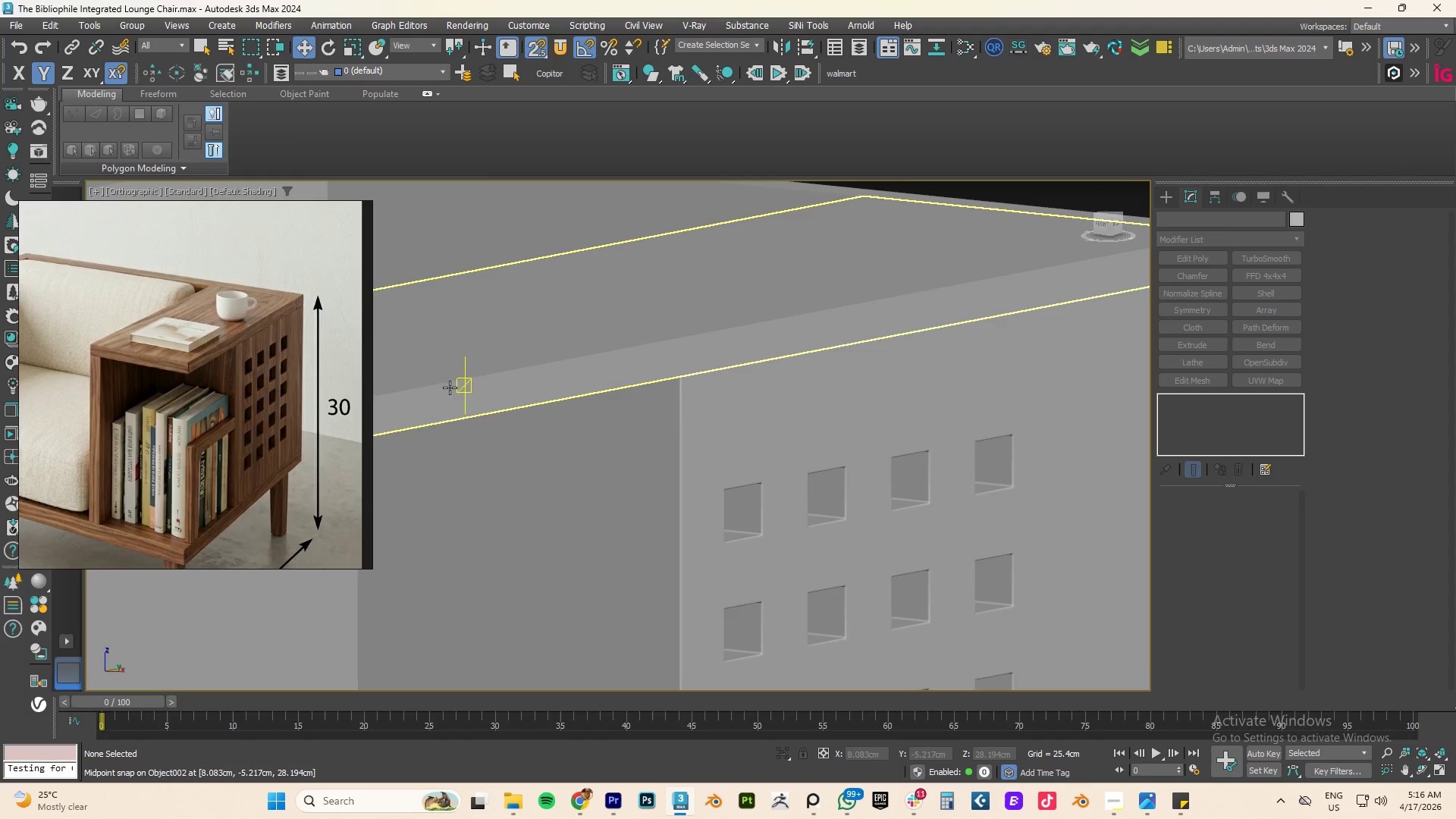 
scroll: coordinate [493, 418], scroll_direction: down, amount: 4.0
 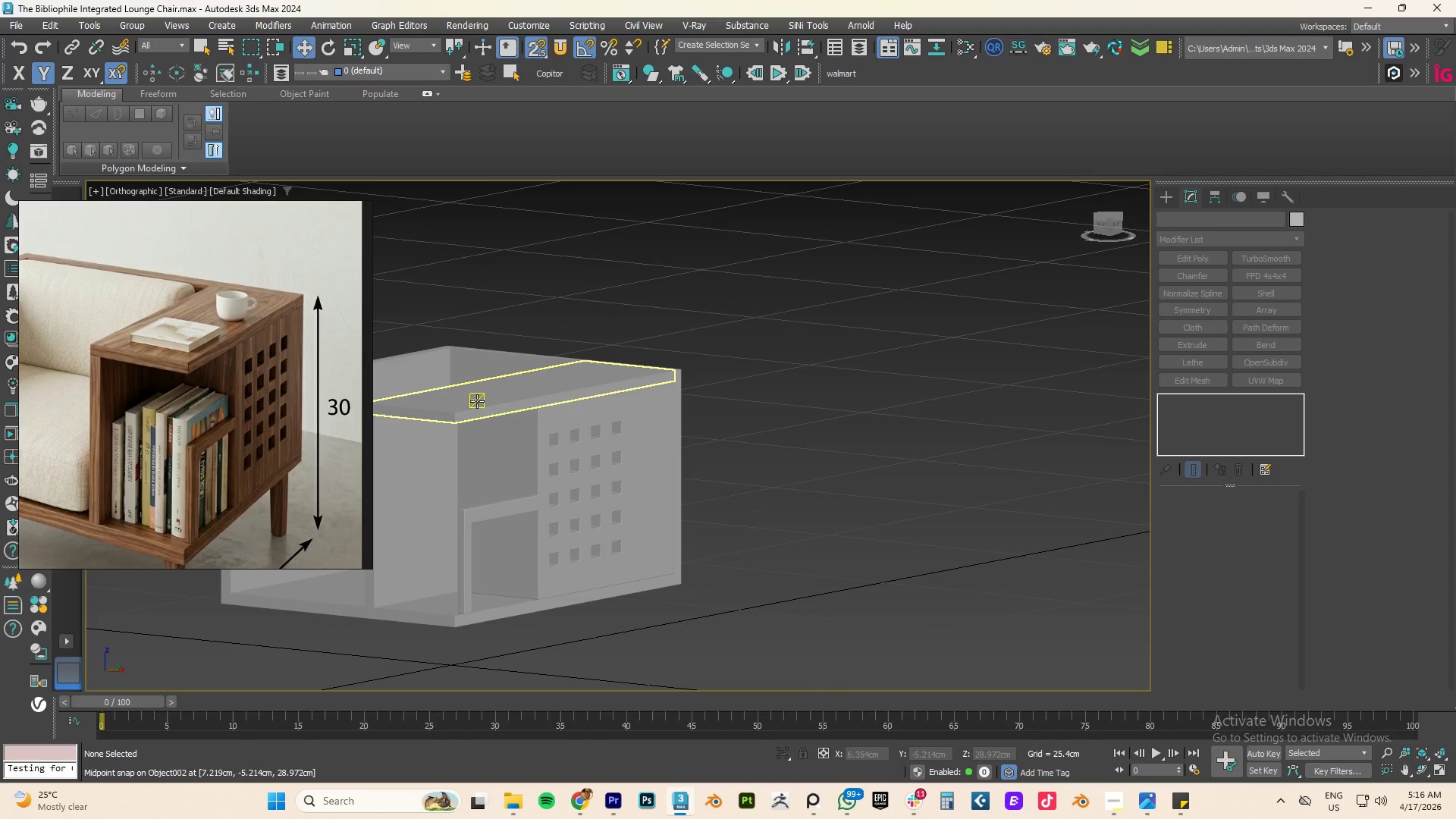 
left_click([478, 401])
 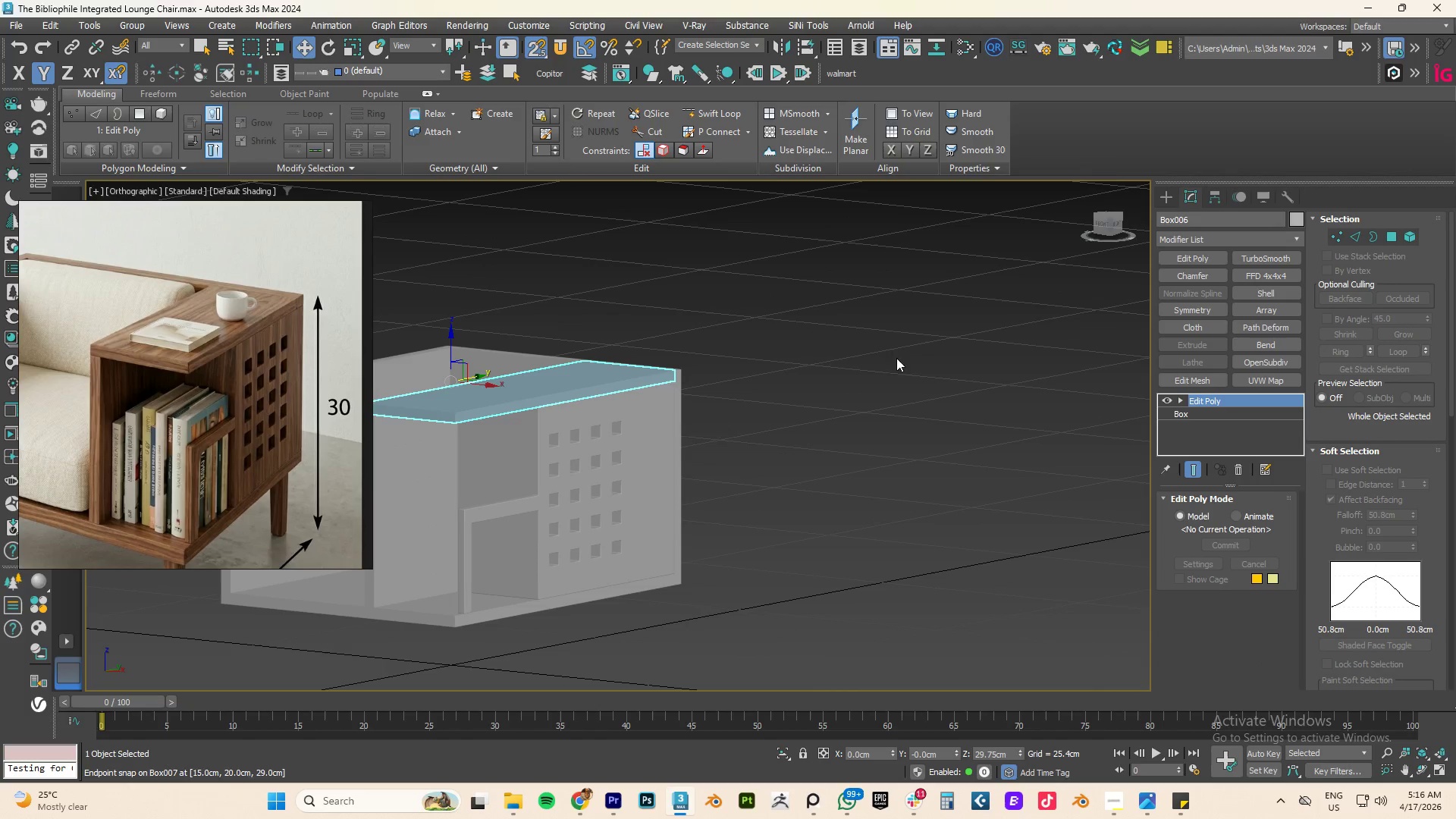 
scroll: coordinate [487, 538], scroll_direction: down, amount: 3.0
 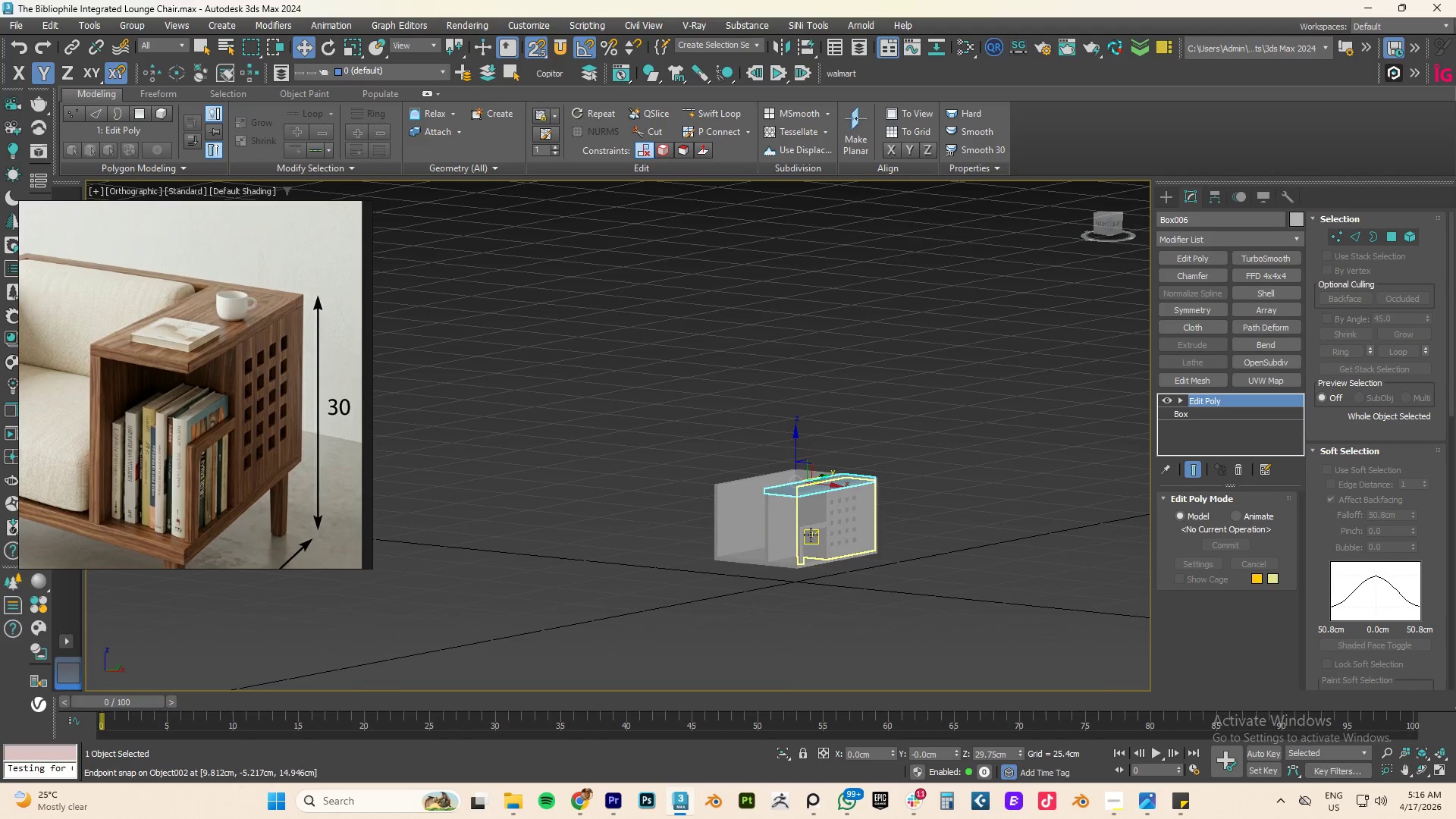 
type(fz)
 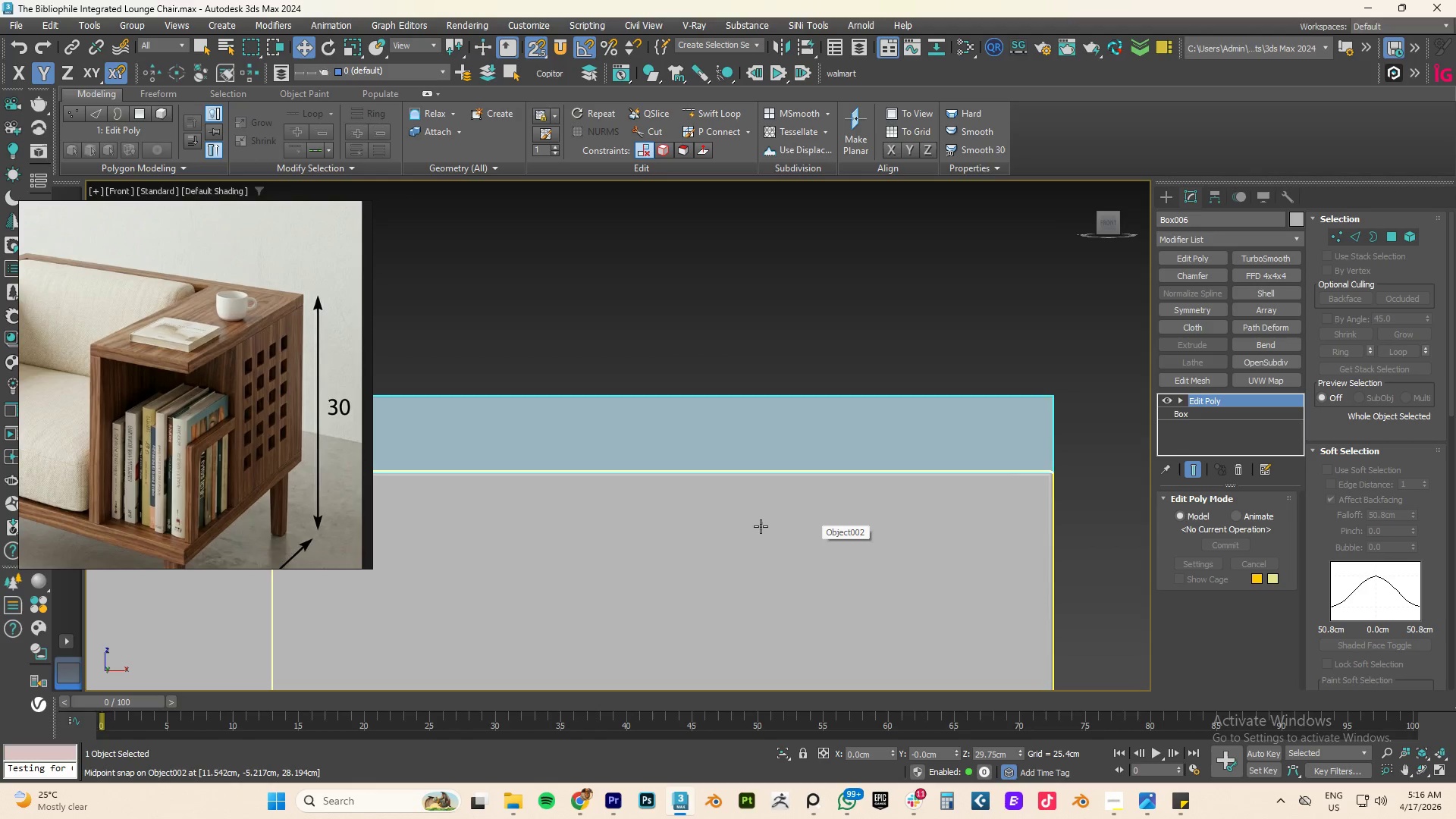 
scroll: coordinate [740, 397], scroll_direction: down, amount: 7.0
 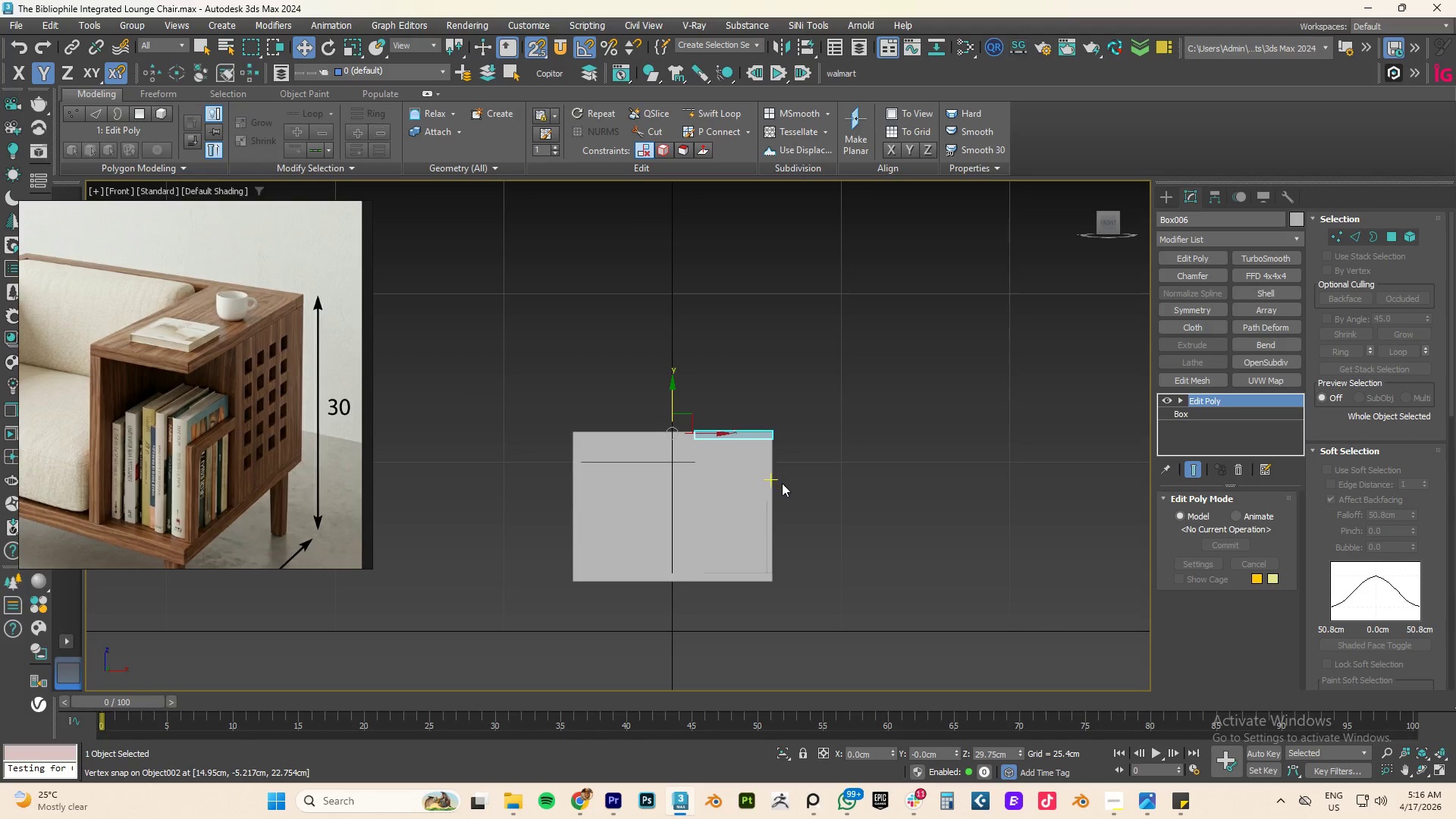 
hold_key(key=AltLeft, duration=0.7)
 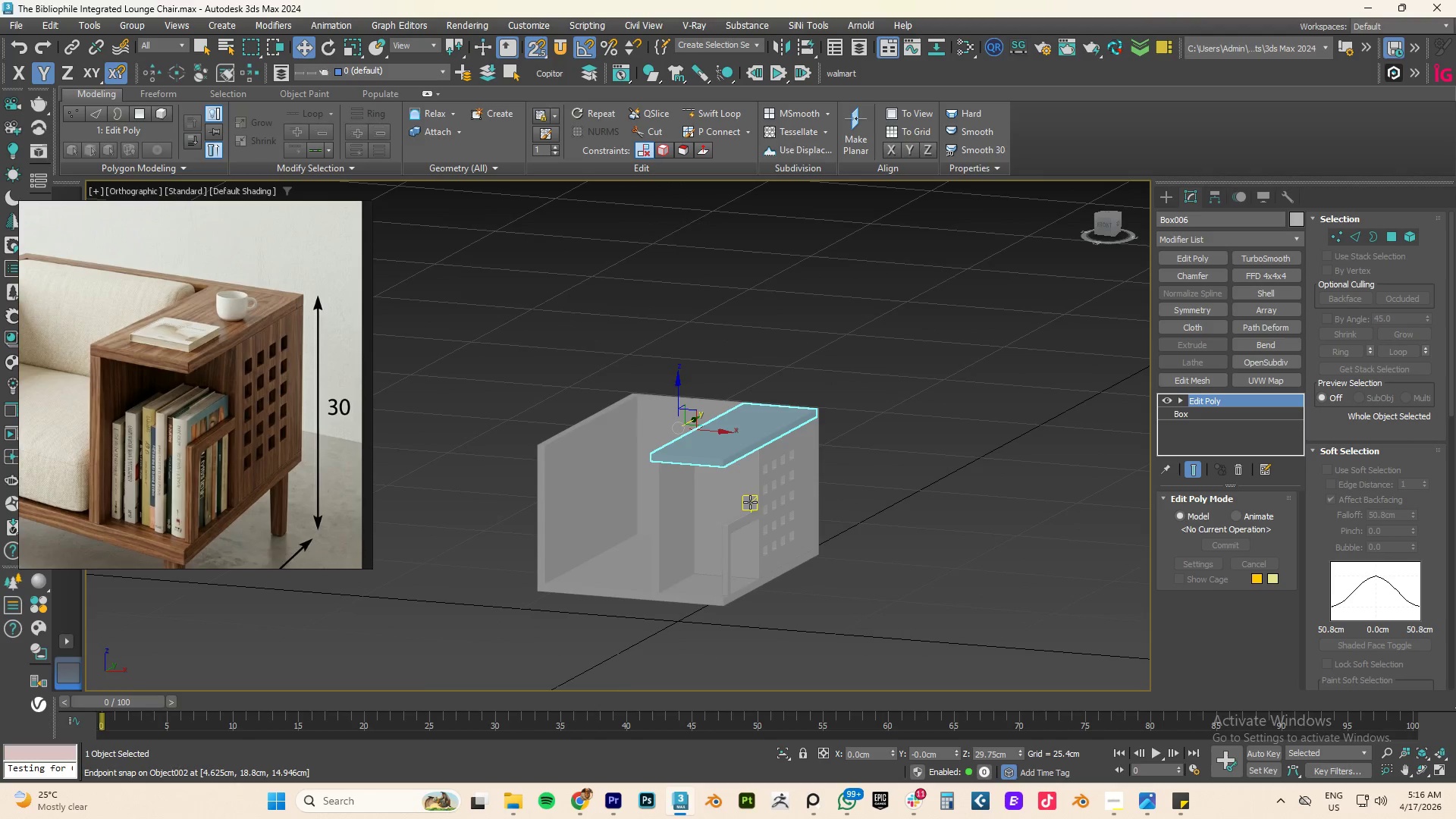 
scroll: coordinate [750, 502], scroll_direction: up, amount: 4.0
 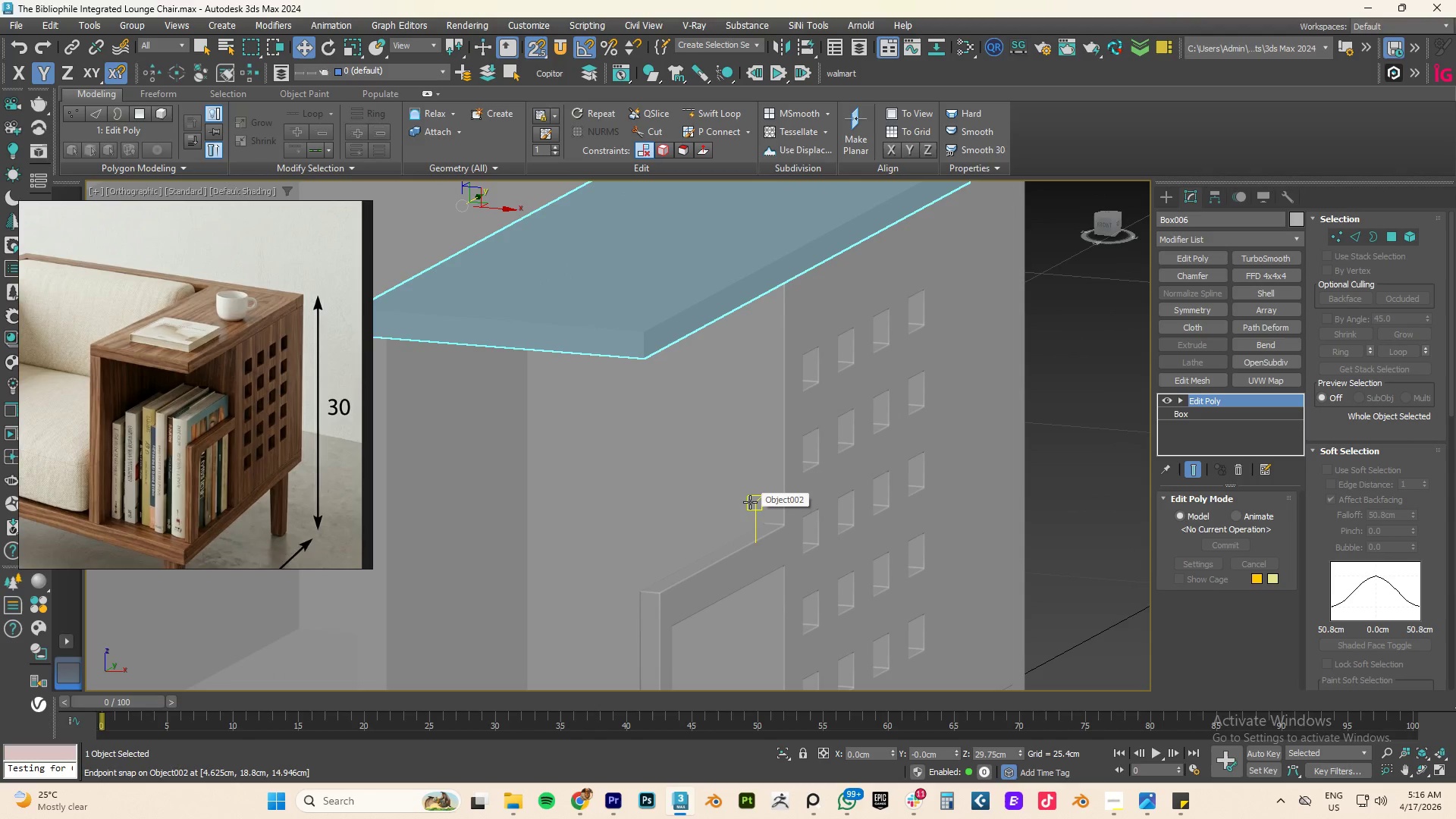 
key(F4)
 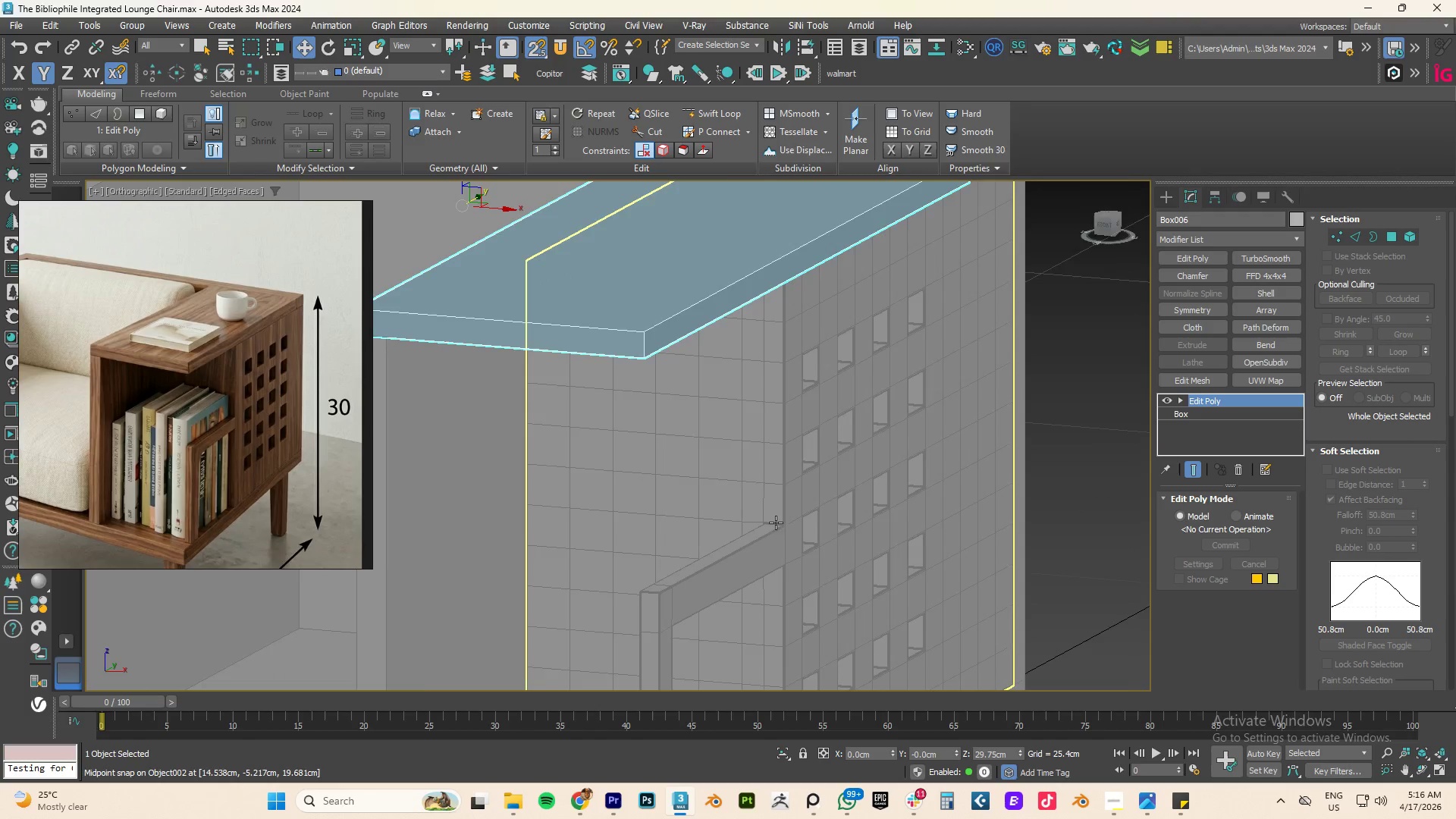 
scroll: coordinate [806, 528], scroll_direction: up, amount: 12.0
 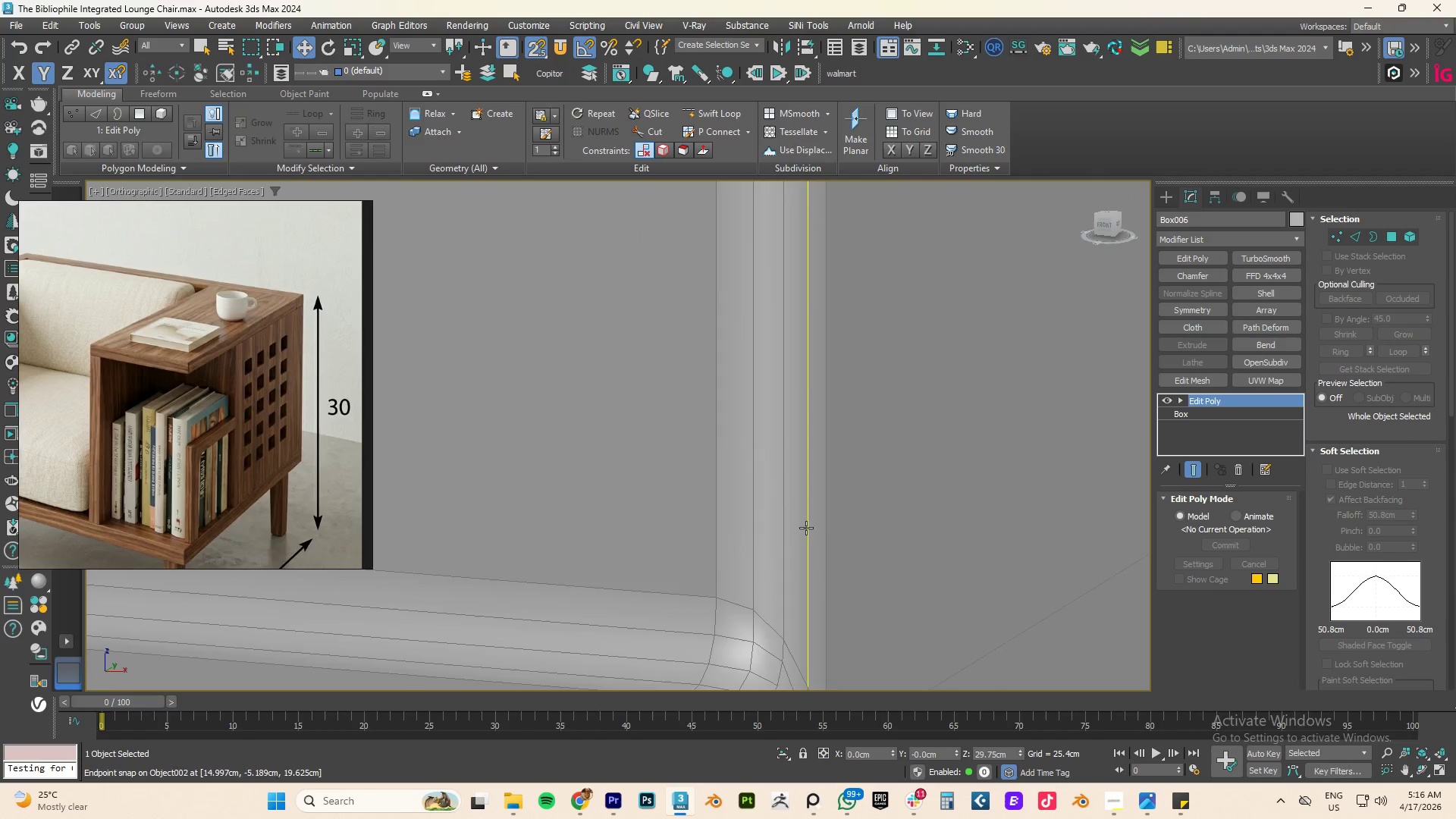 
scroll: coordinate [806, 528], scroll_direction: down, amount: 3.0
 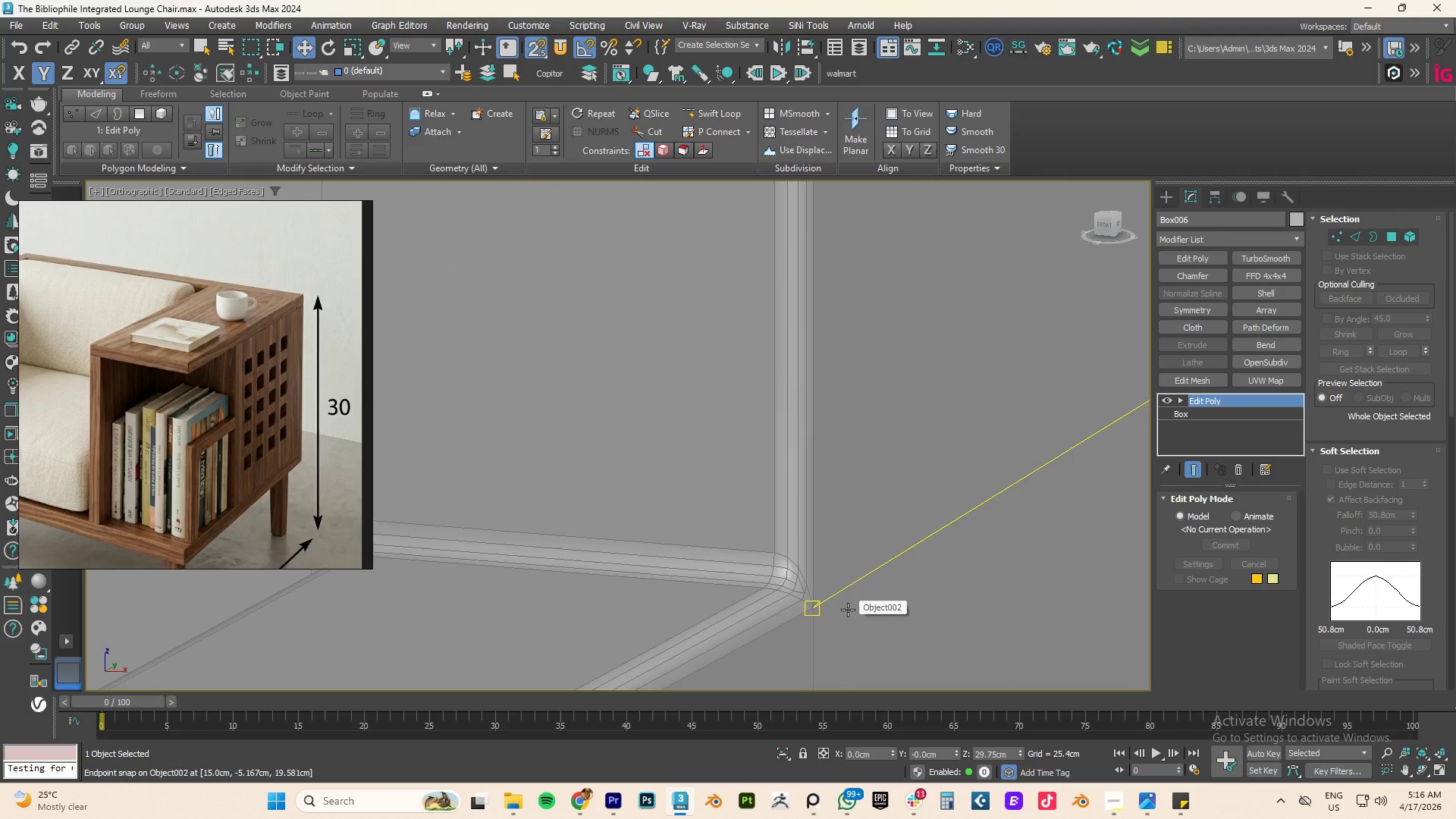 
wait(5.13)
 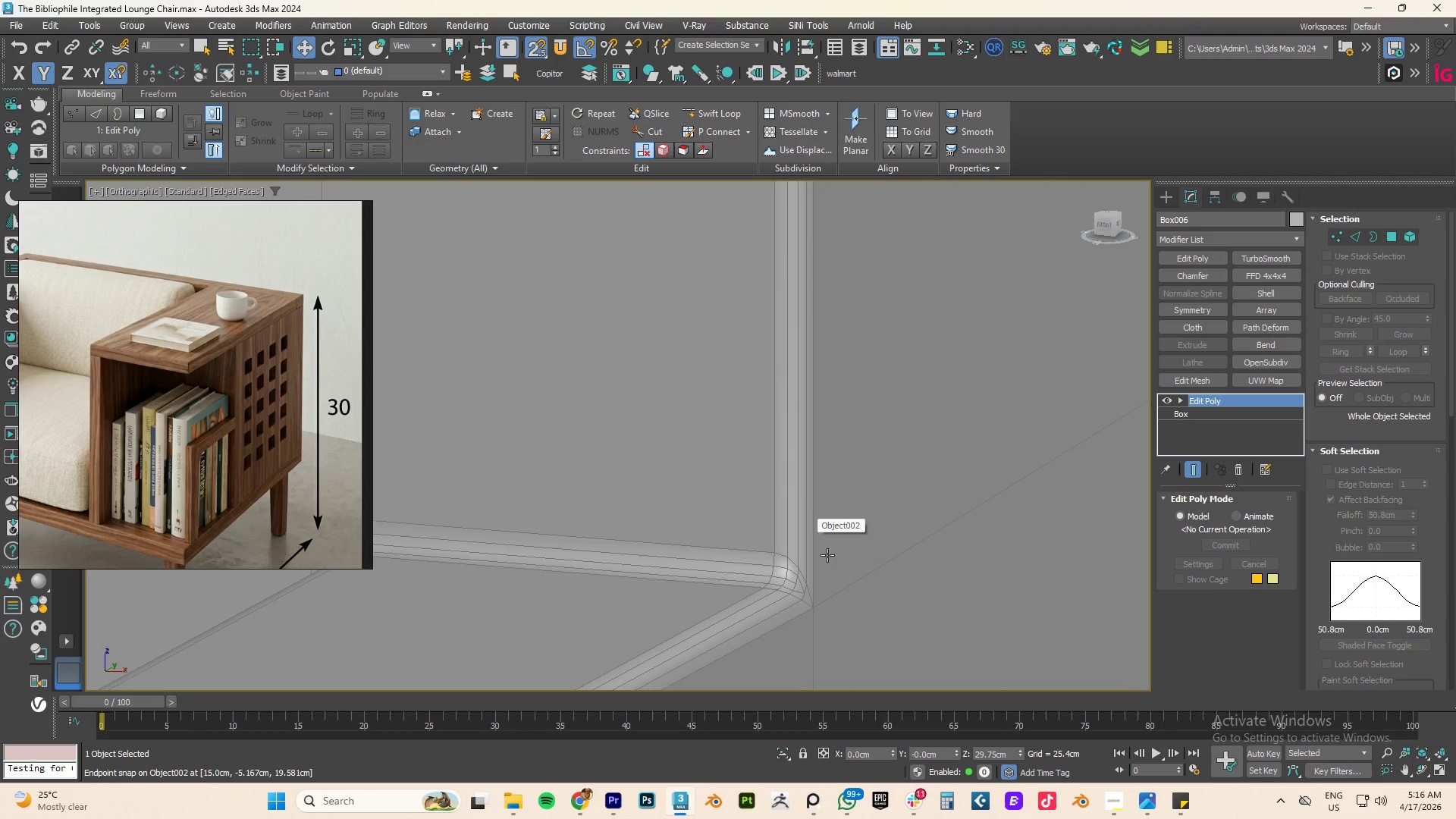 
scroll: coordinate [801, 598], scroll_direction: up, amount: 4.0
 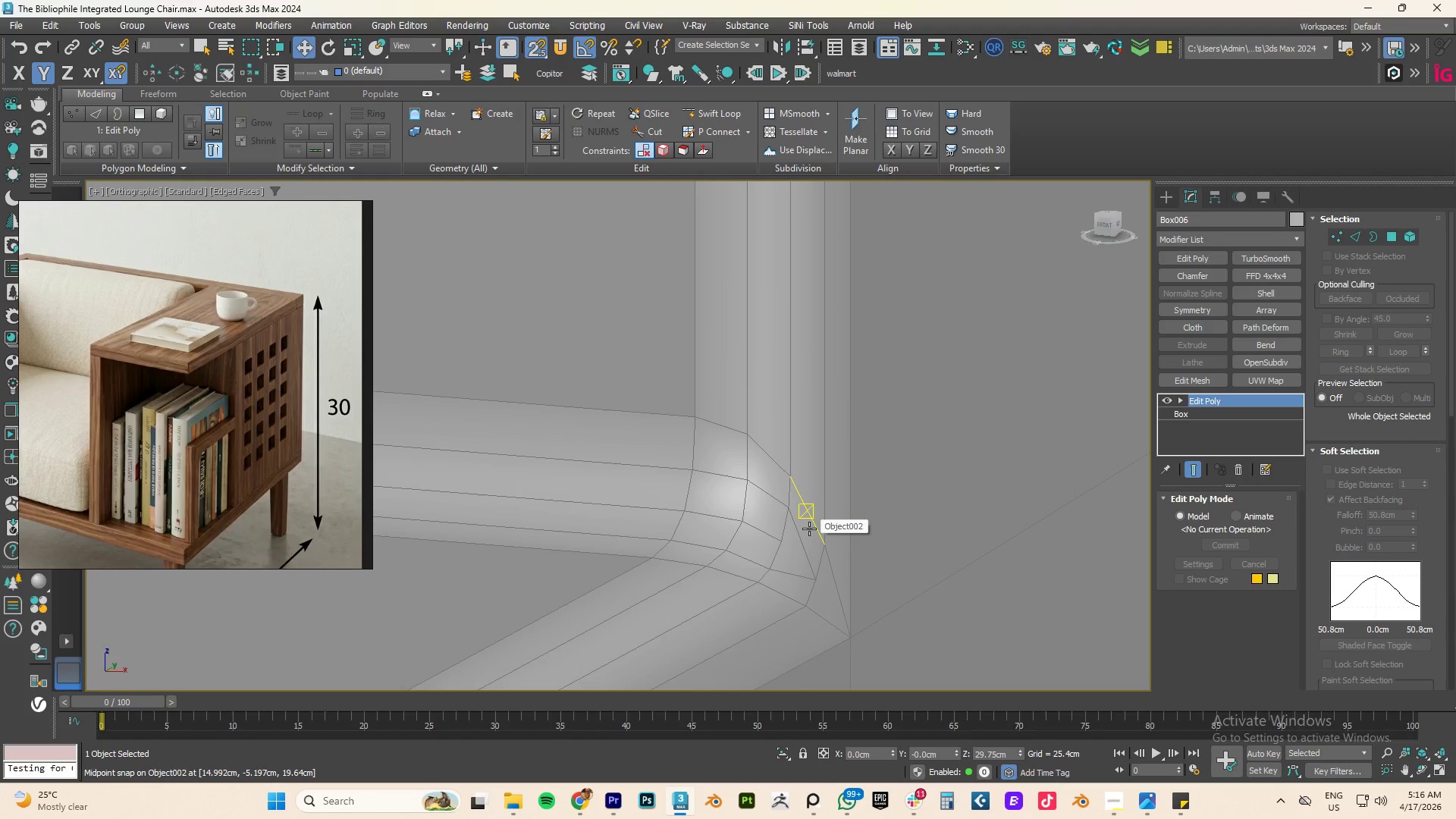 
scroll: coordinate [1000, 555], scroll_direction: down, amount: 9.0
 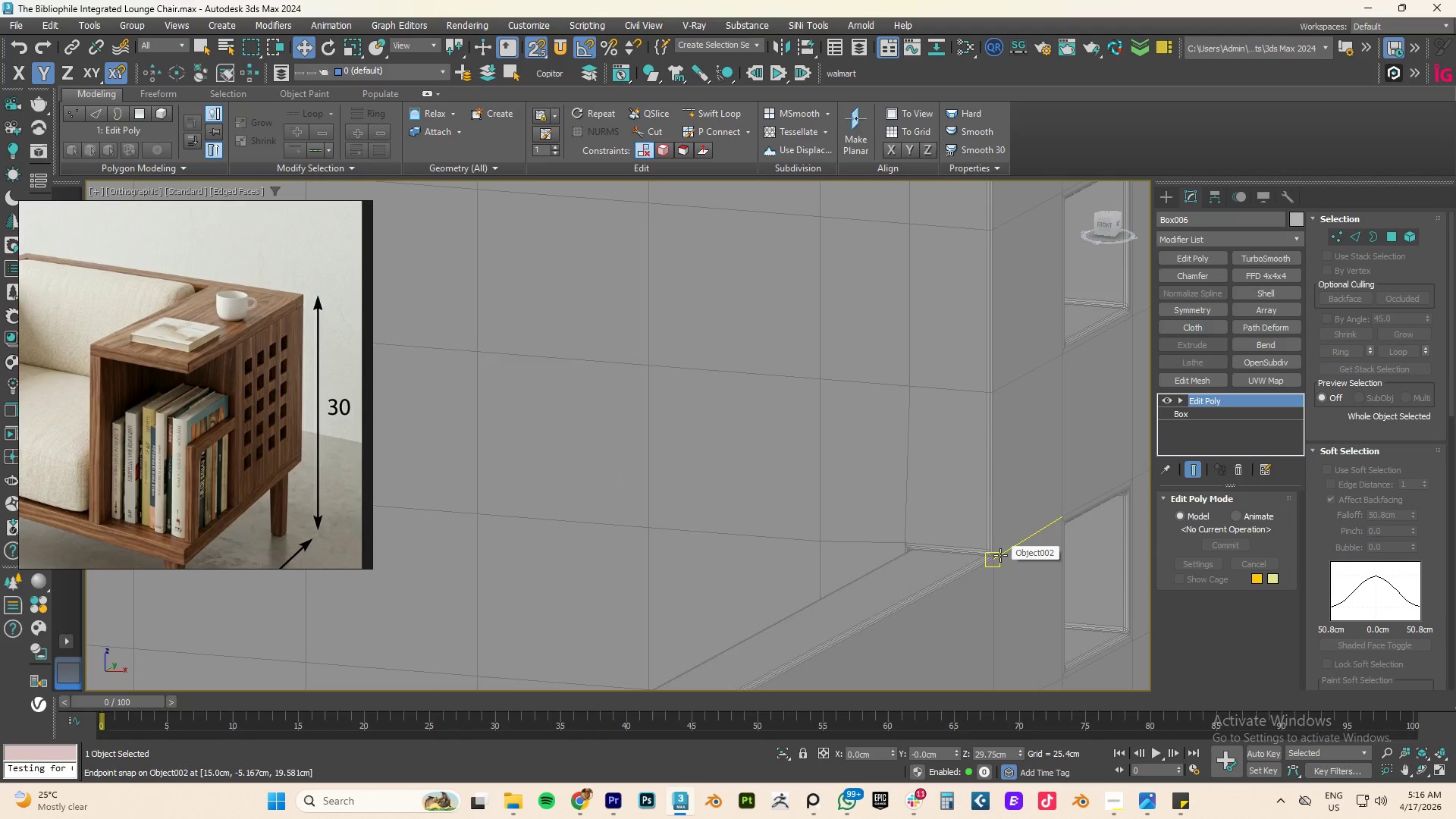 
scroll: coordinate [1000, 555], scroll_direction: up, amount: 4.0
 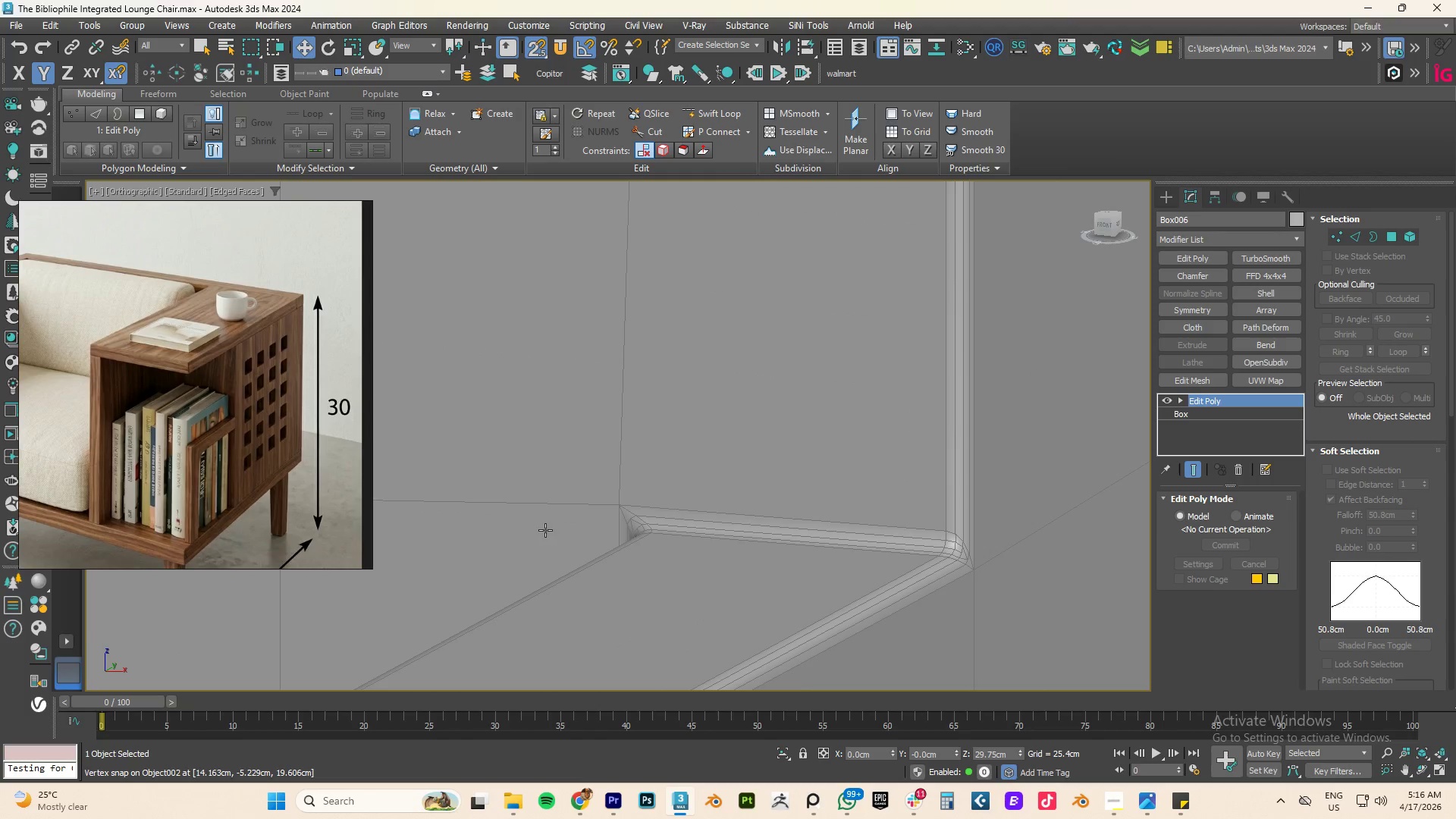 
scroll: coordinate [617, 521], scroll_direction: down, amount: 10.0
 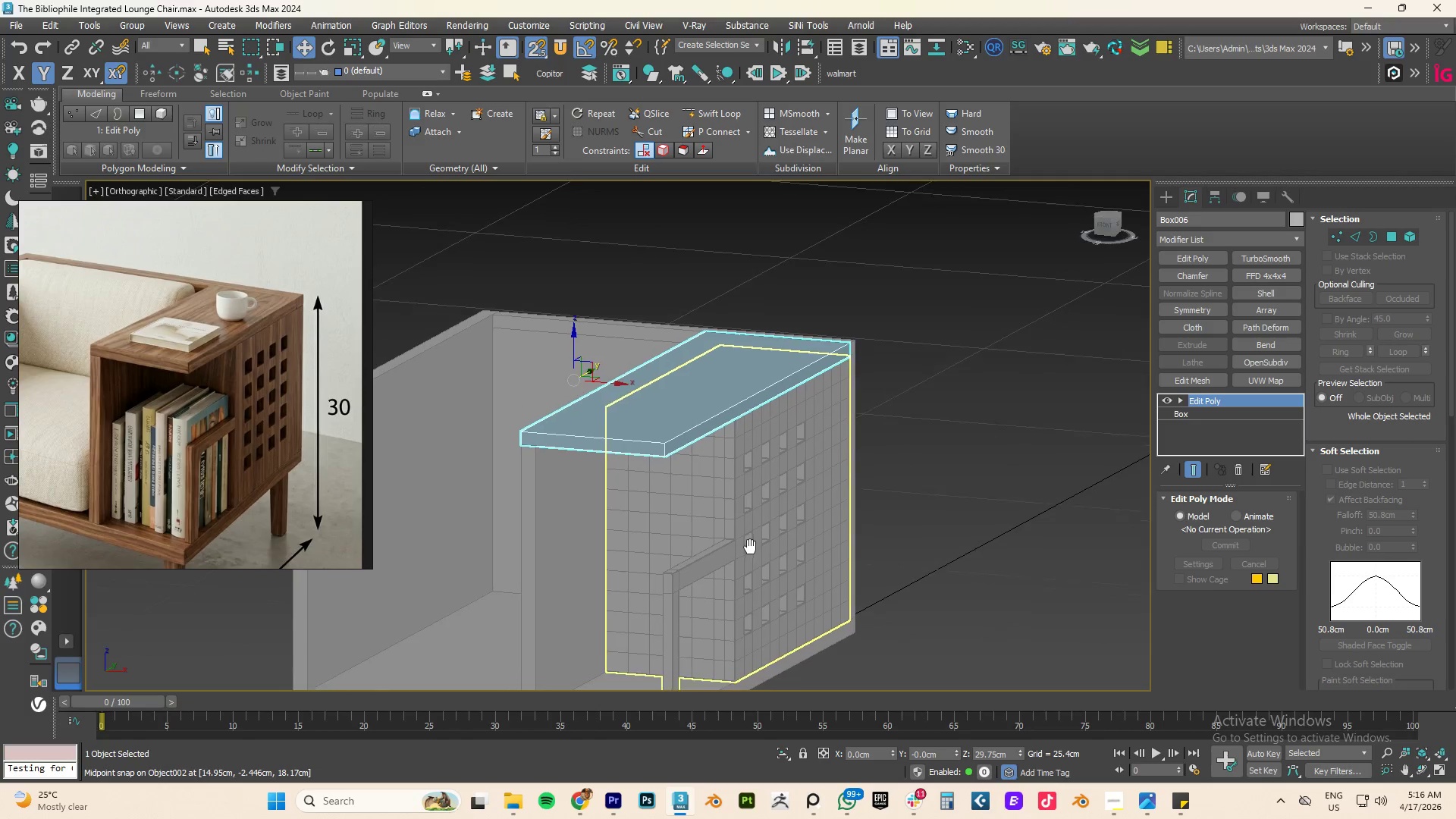 
hold_key(key=AltLeft, duration=3.61)
 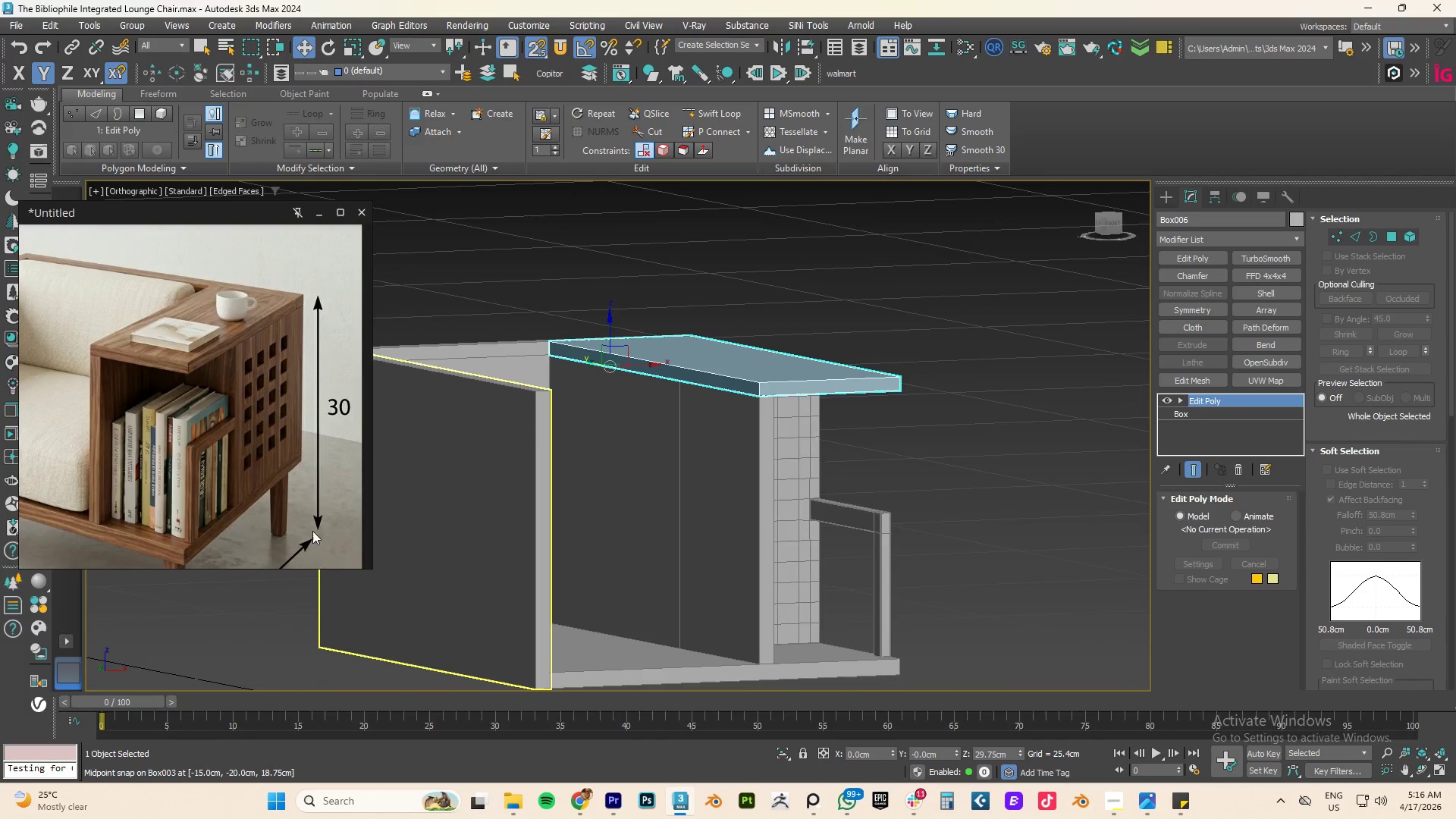 
scroll: coordinate [290, 527], scroll_direction: down, amount: 4.0
 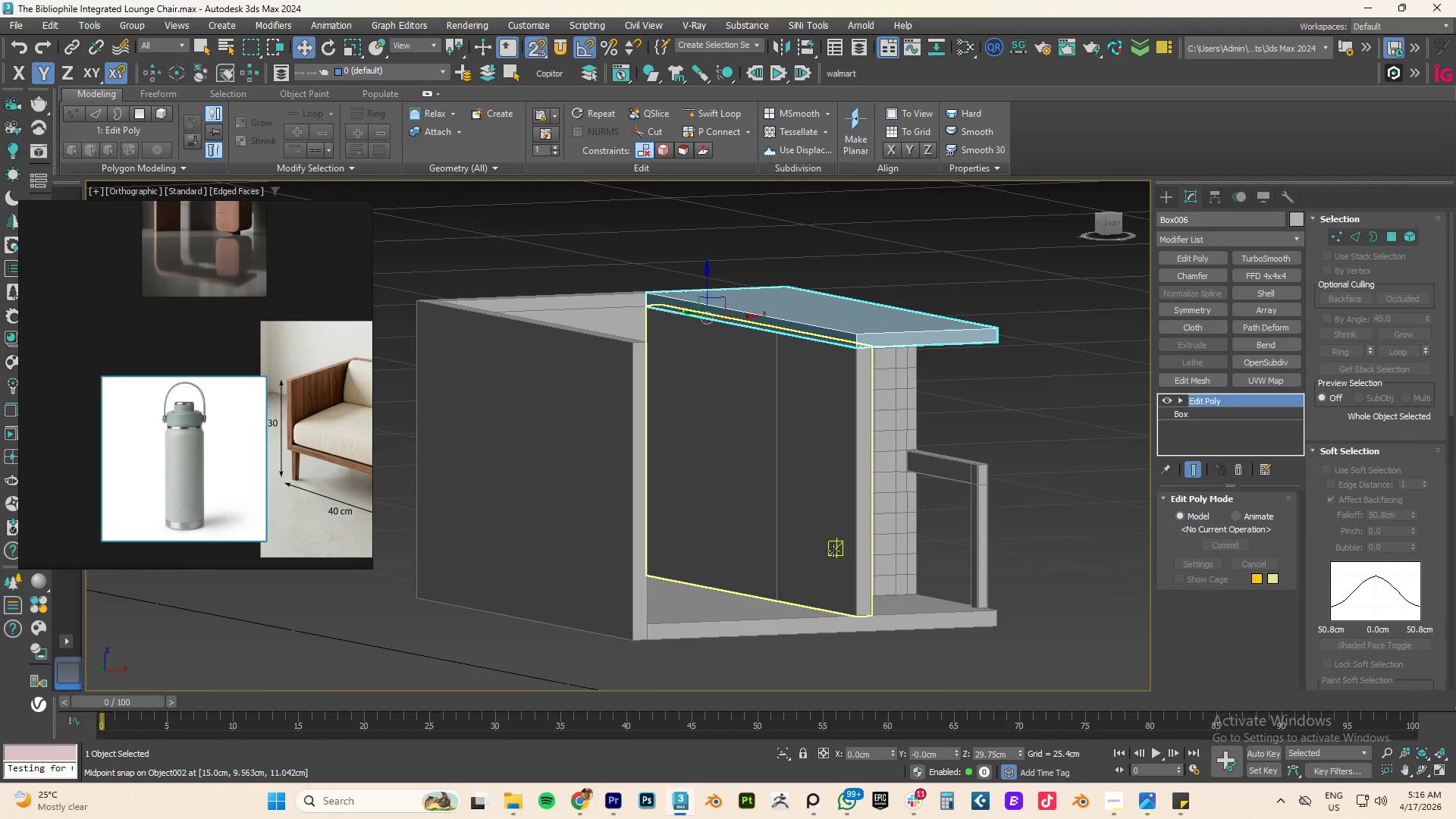 
key(F)
 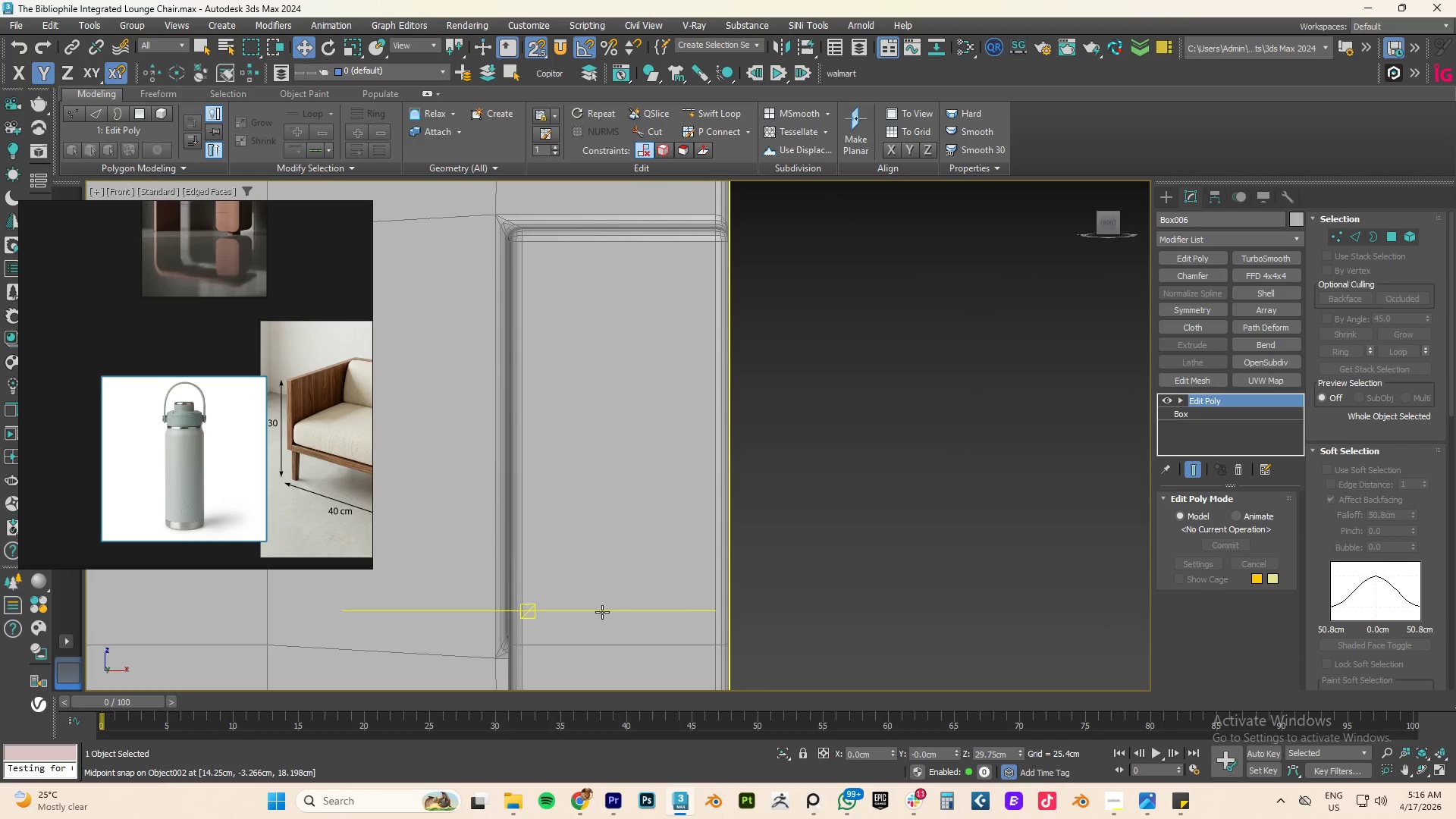 
scroll: coordinate [775, 522], scroll_direction: down, amount: 5.0
 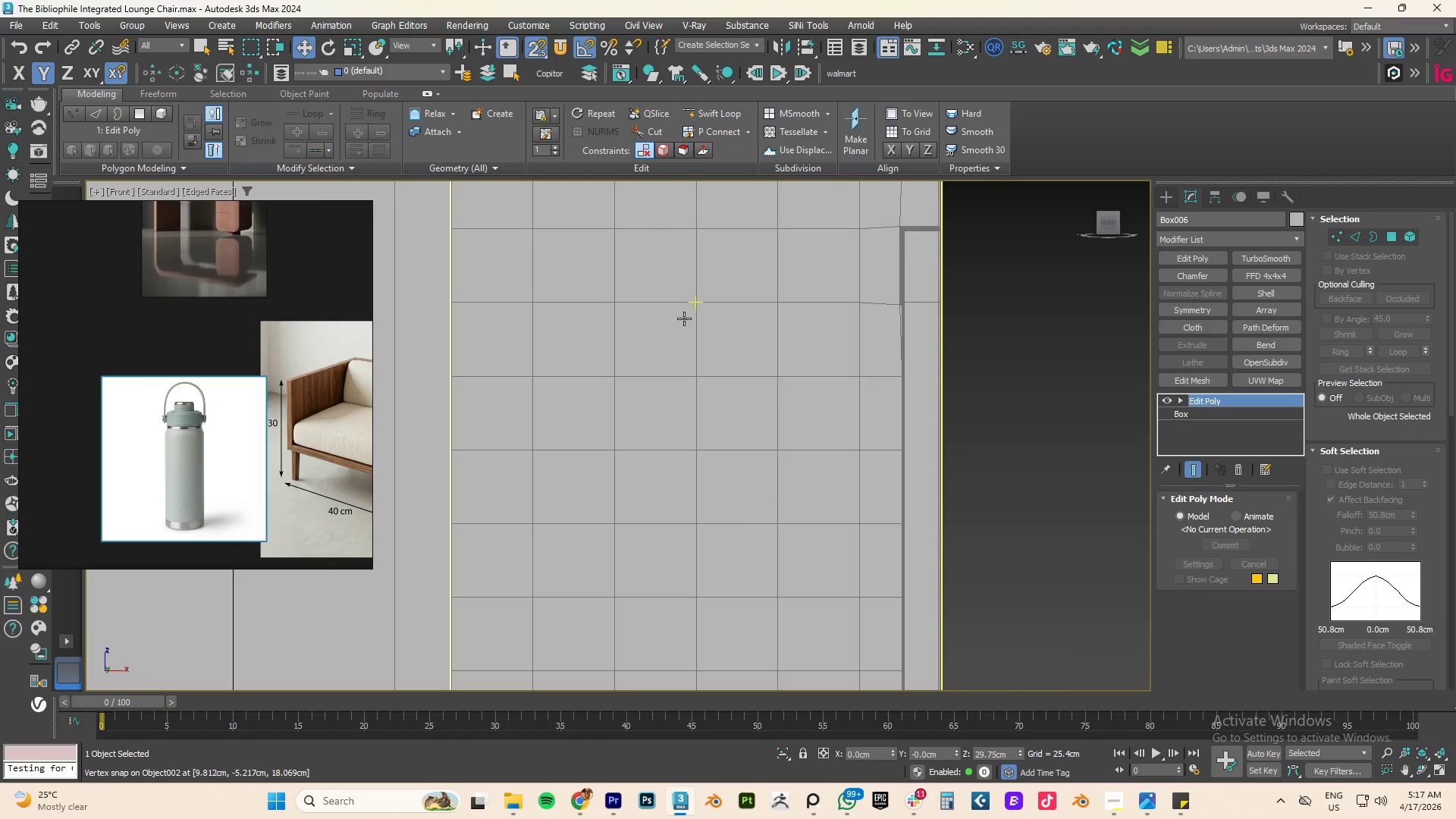 
wait(6.86)
 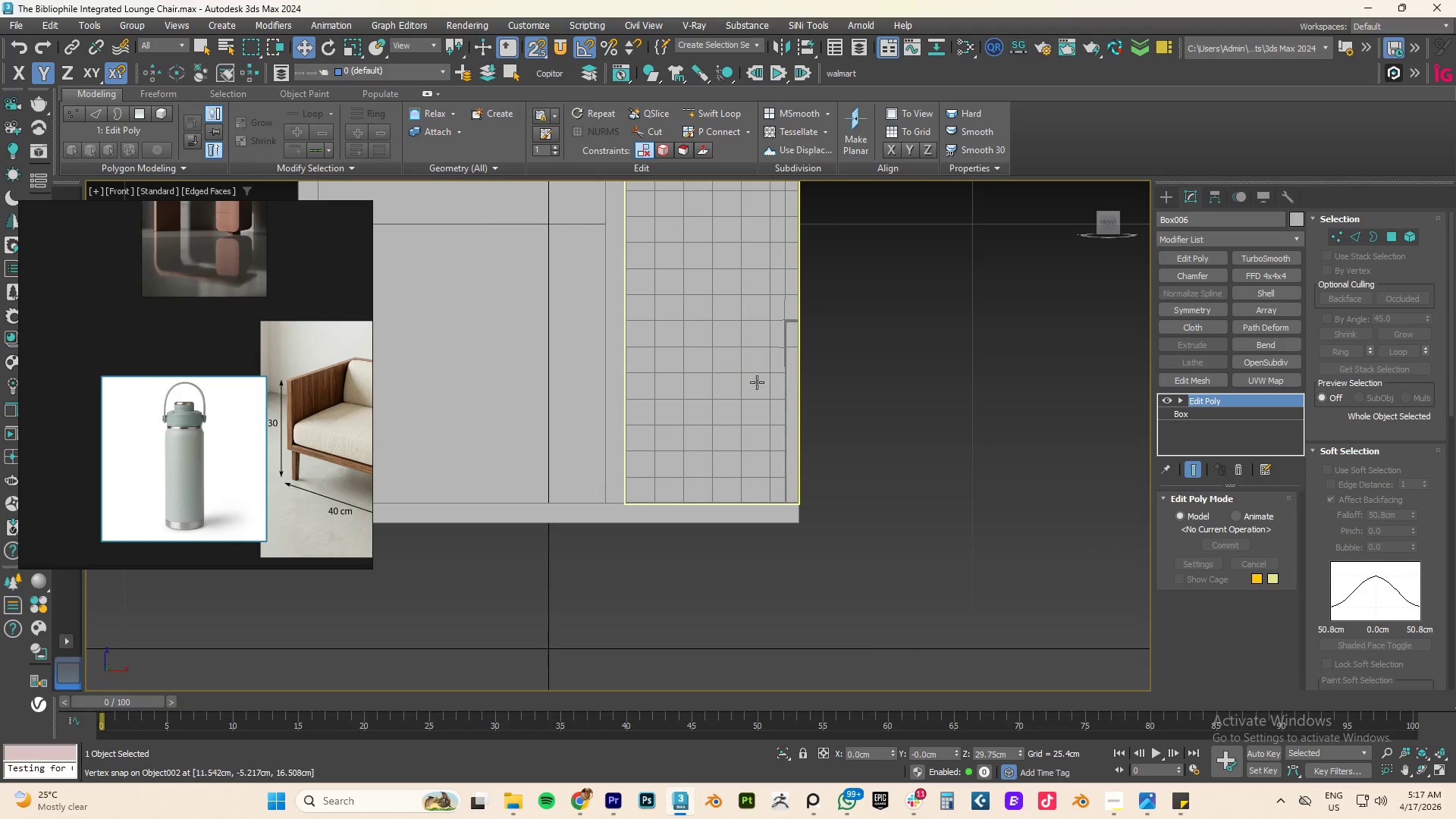 
hold_key(key=AltLeft, duration=1.8)
 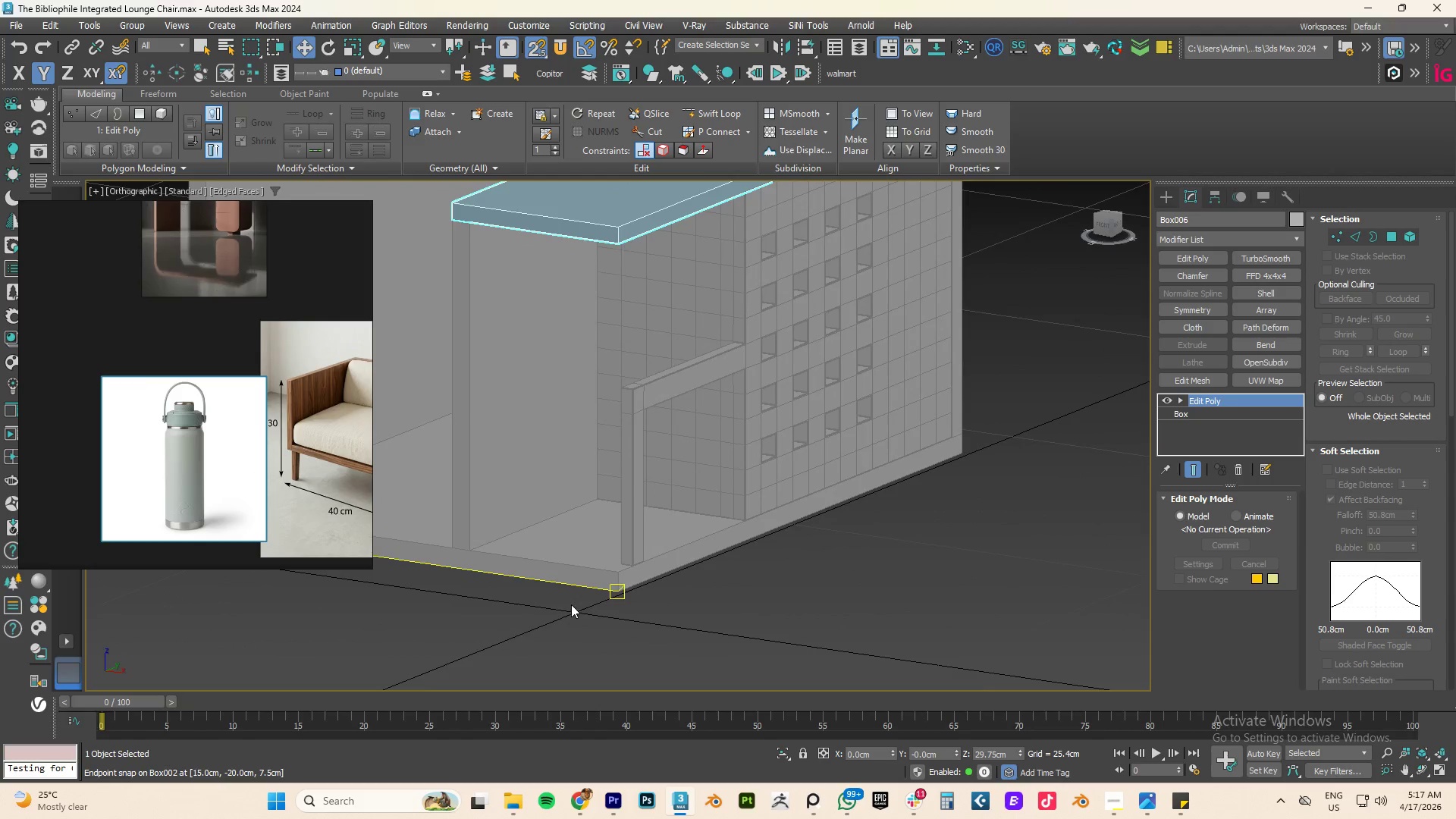 
scroll: coordinate [721, 371], scroll_direction: down, amount: 3.0
 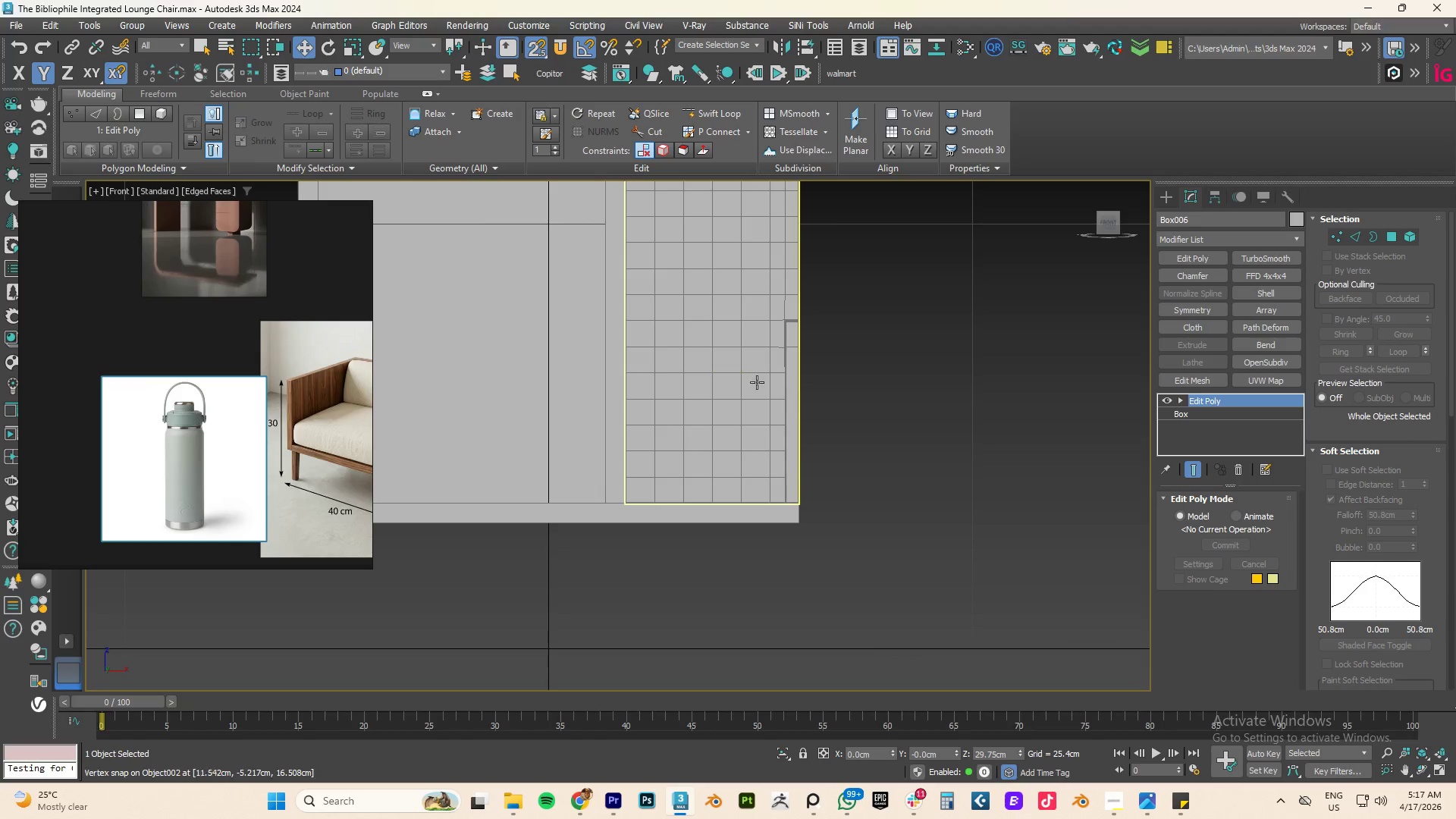 
scroll: coordinate [727, 516], scroll_direction: up, amount: 7.0
 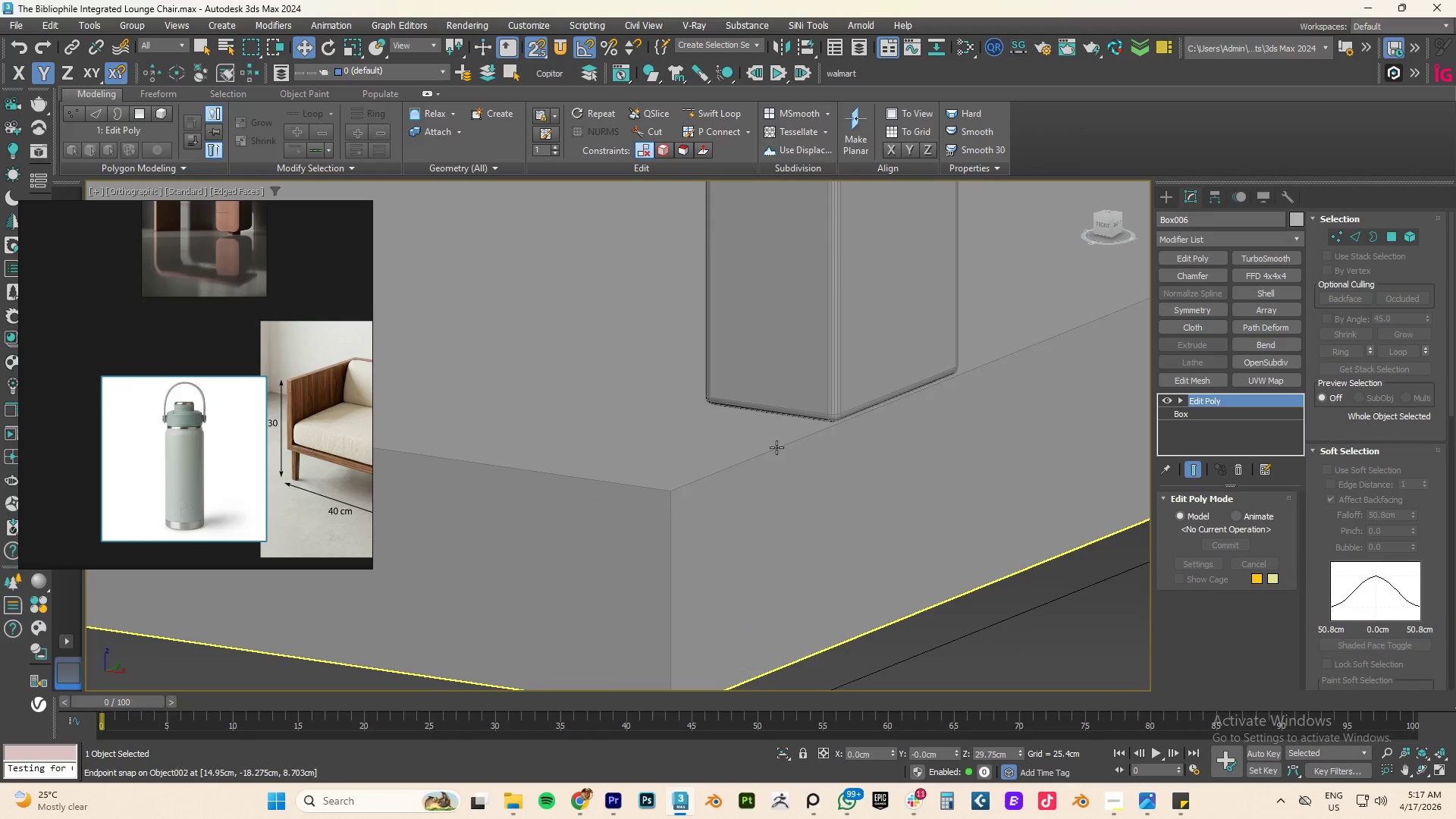 
hold_key(key=AltLeft, duration=0.66)
 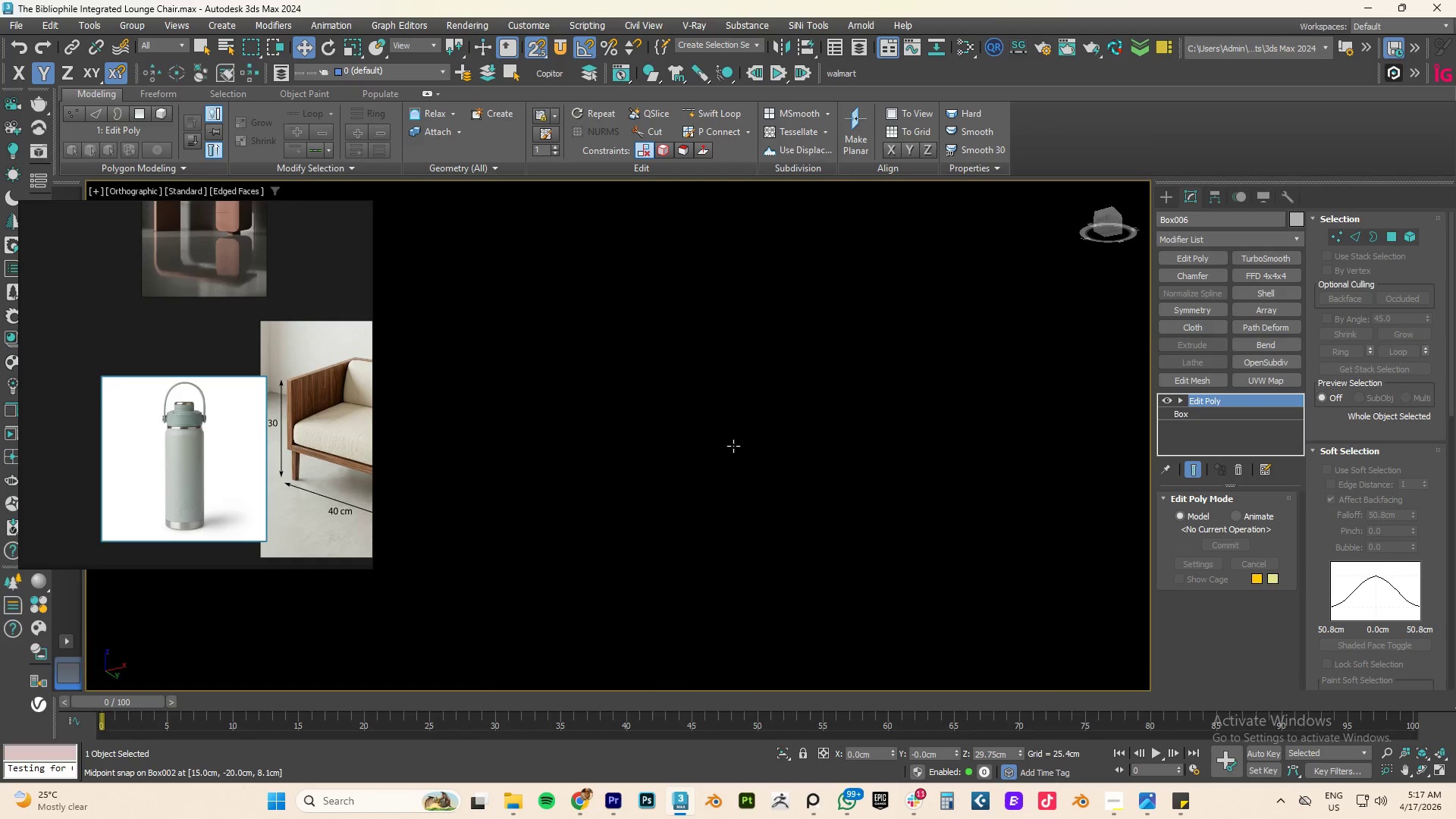 
scroll: coordinate [733, 446], scroll_direction: down, amount: 10.0
 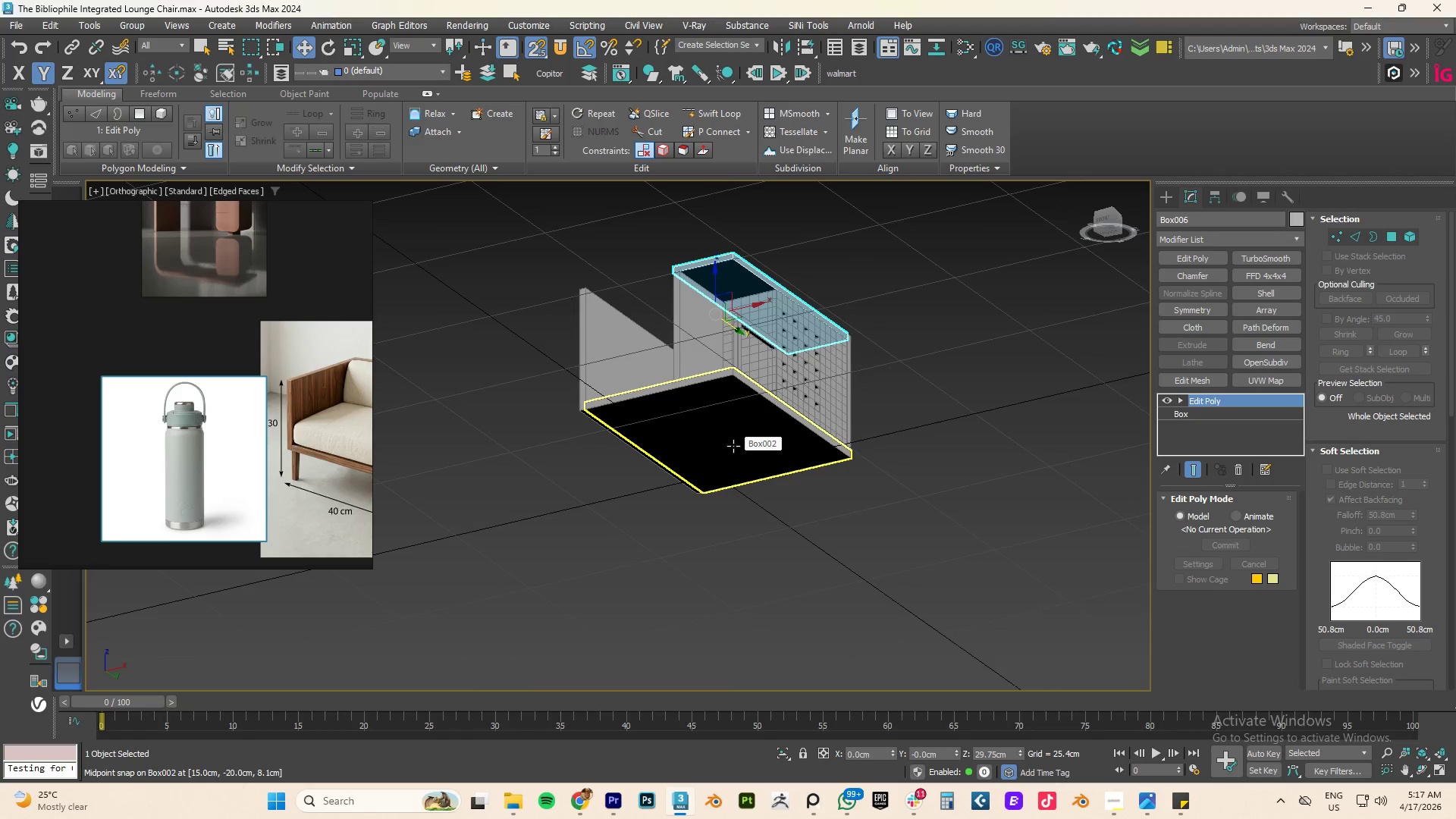 
type(fz)
 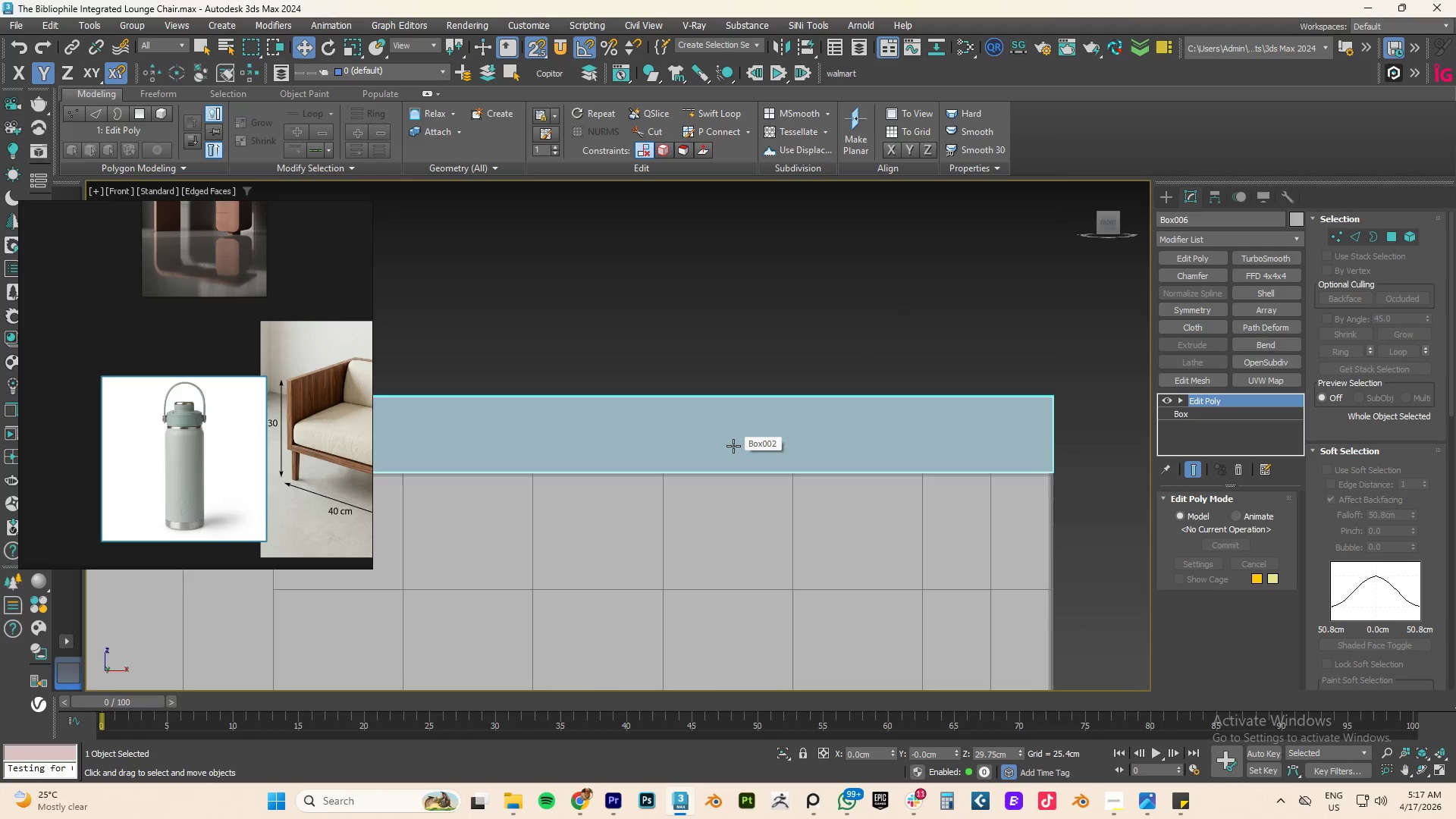 
scroll: coordinate [742, 448], scroll_direction: down, amount: 9.0
 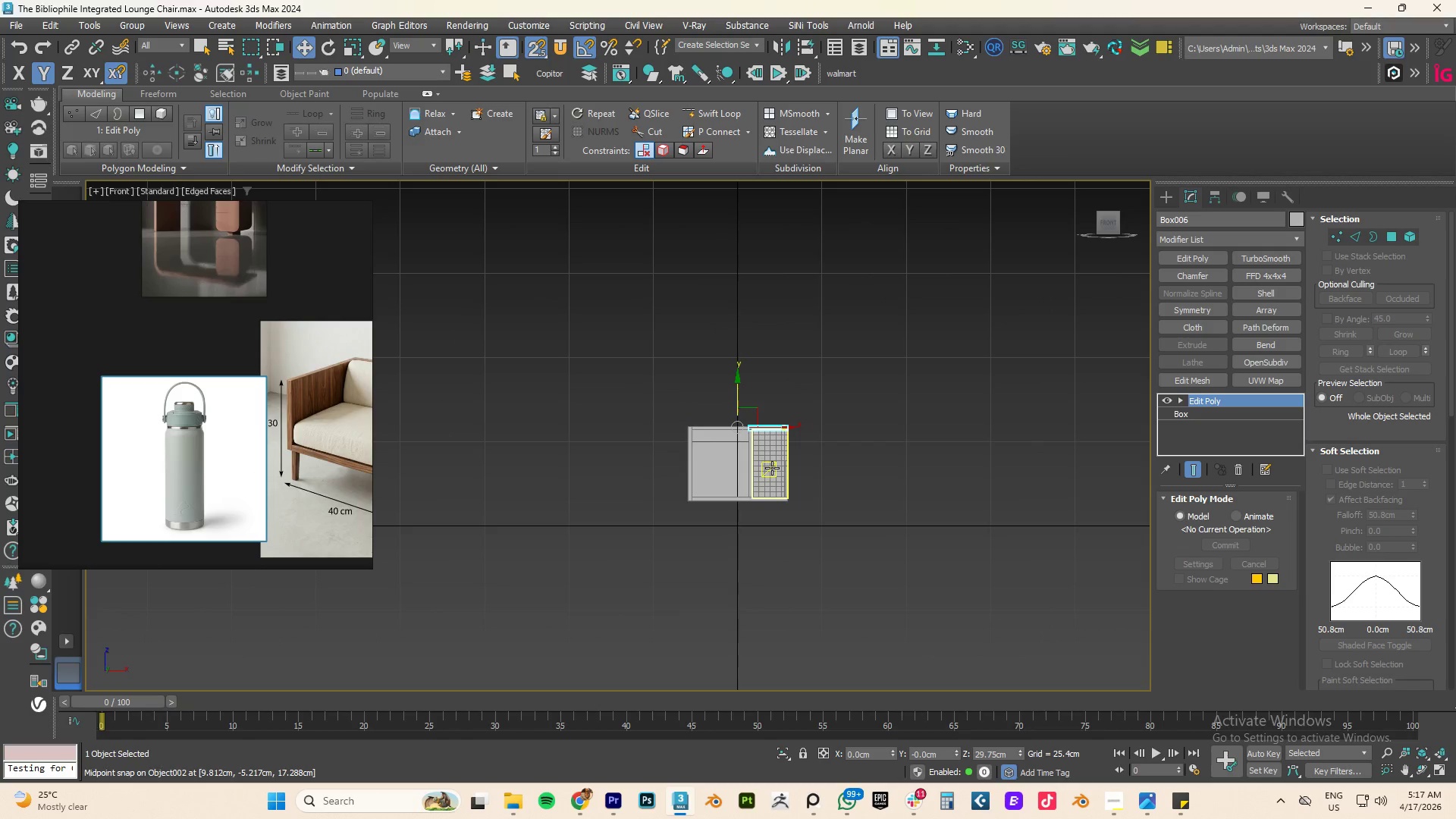 
key(Alt+Q)
 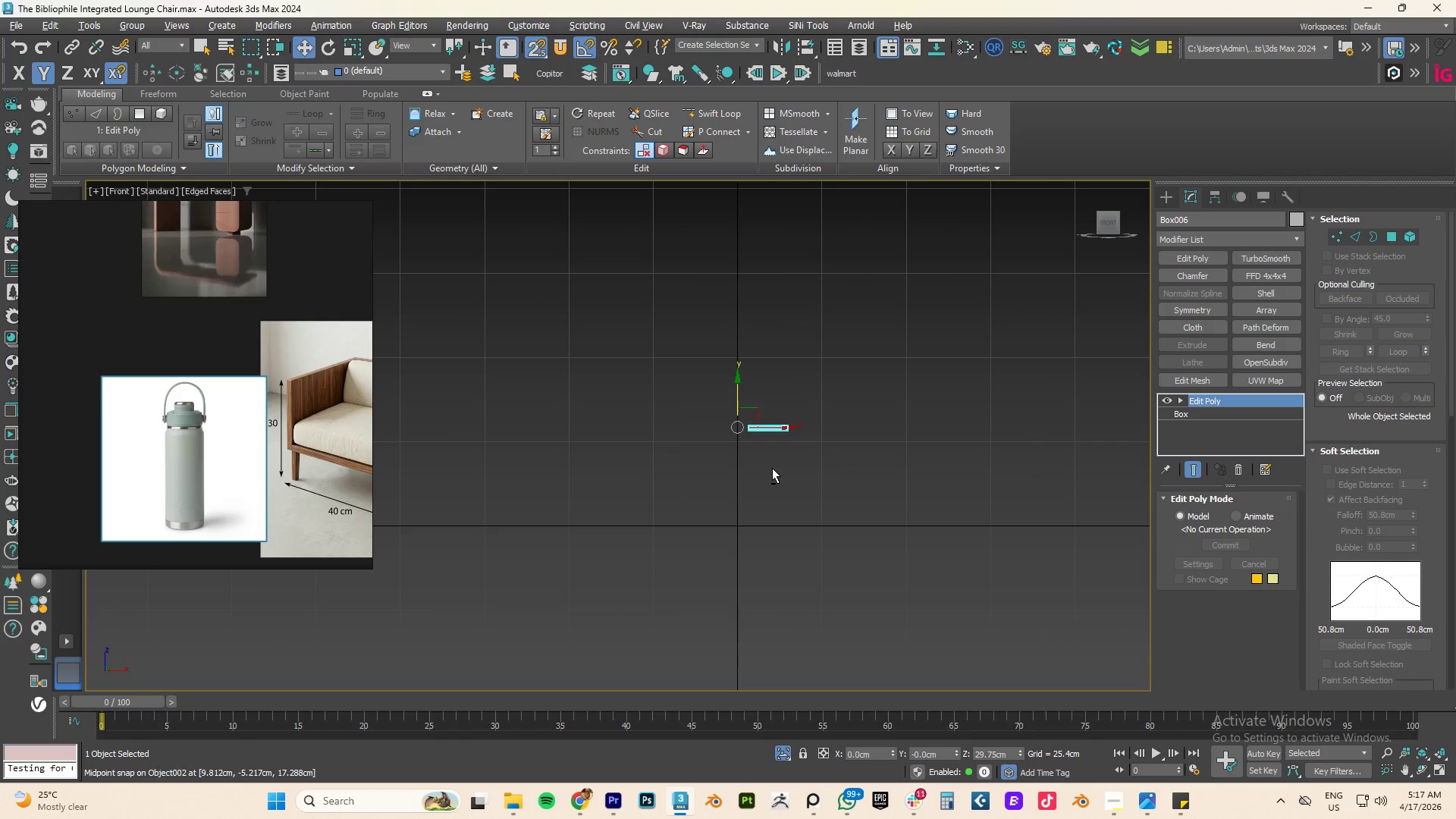 
key(Alt+Q)
 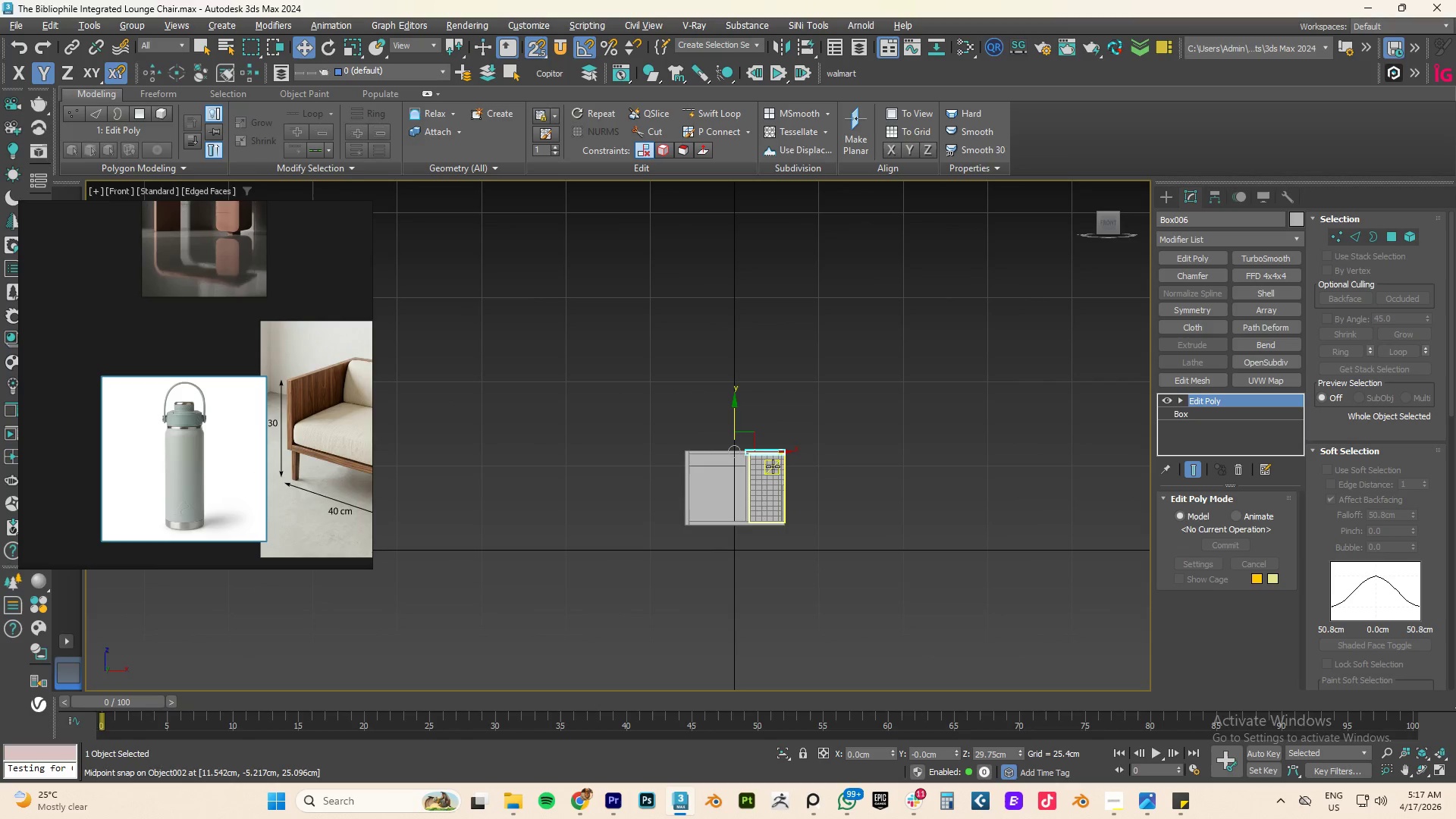 
hold_key(key=AltLeft, duration=0.69)
 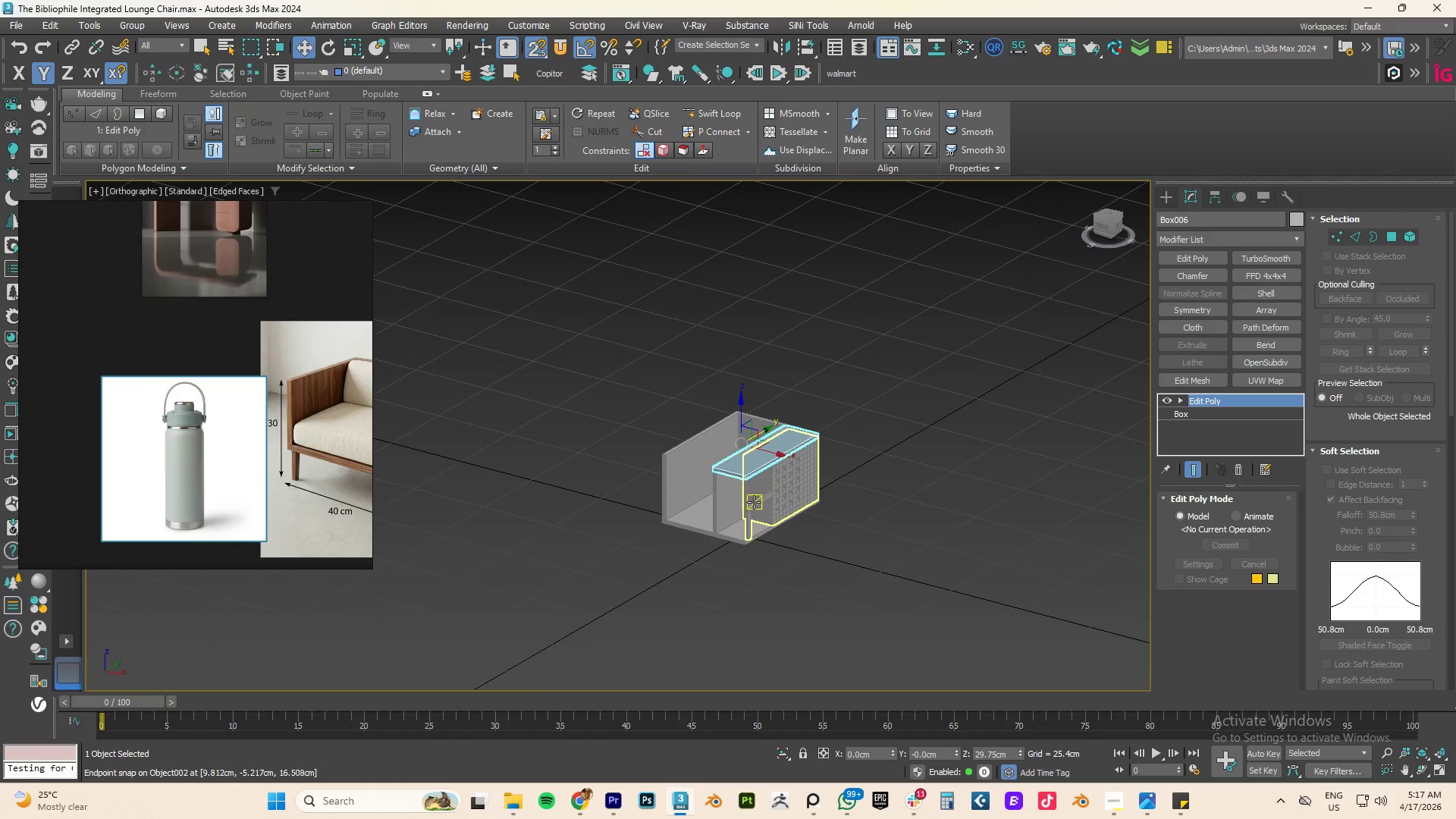 
scroll: coordinate [754, 504], scroll_direction: up, amount: 3.0
 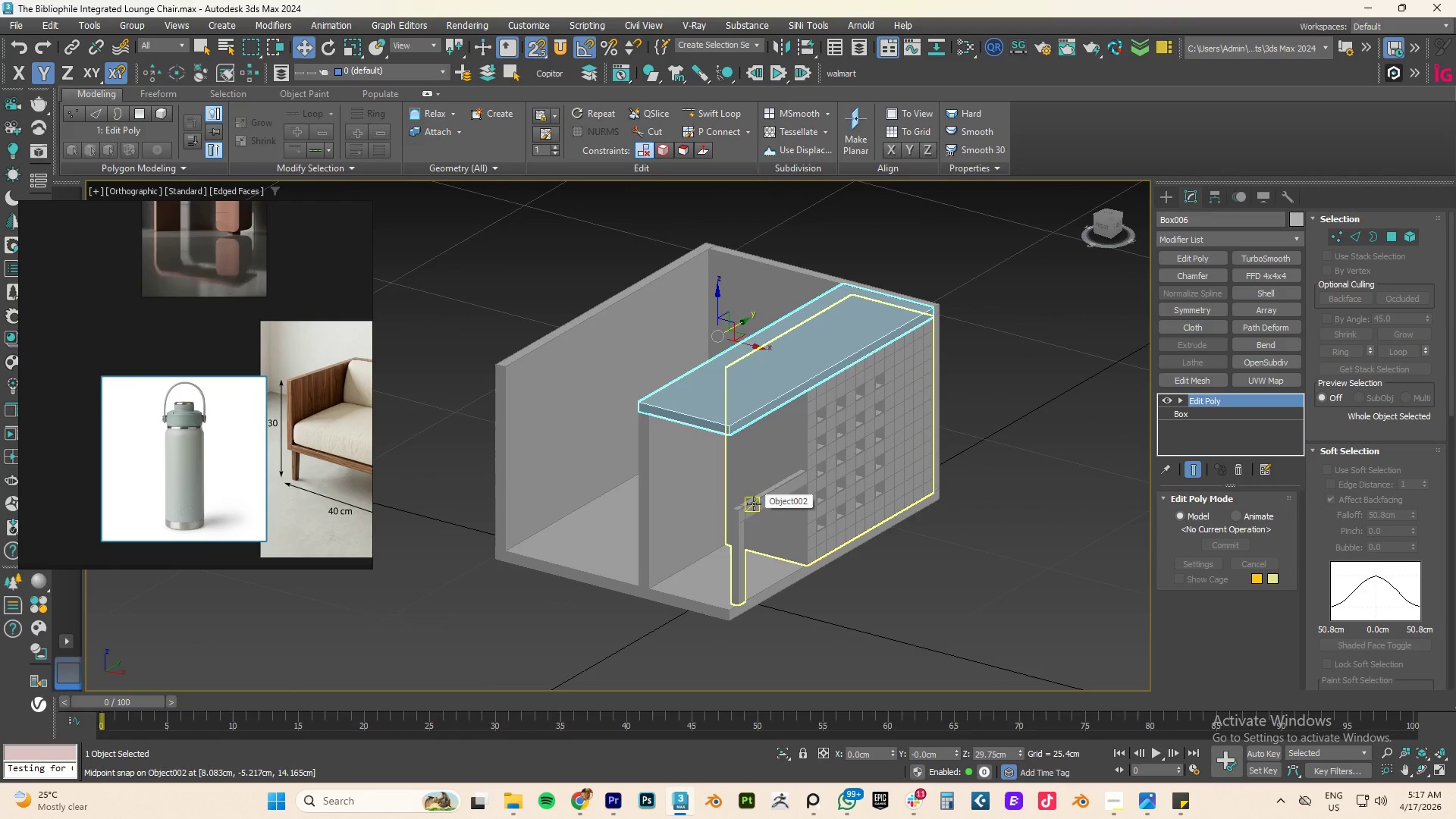 
hold_key(key=AltLeft, duration=1.55)
 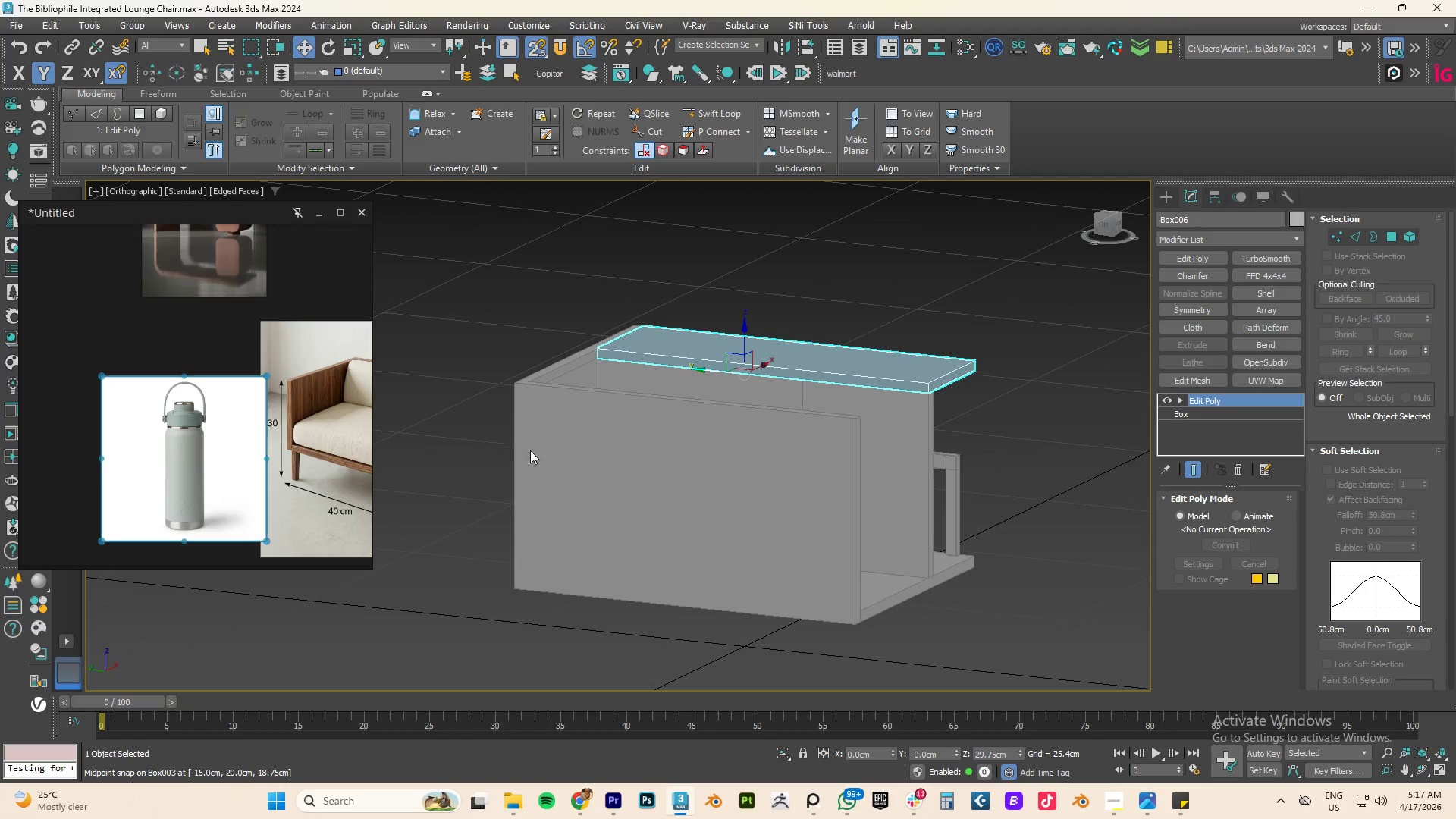 
hold_key(key=AltLeft, duration=3.08)
 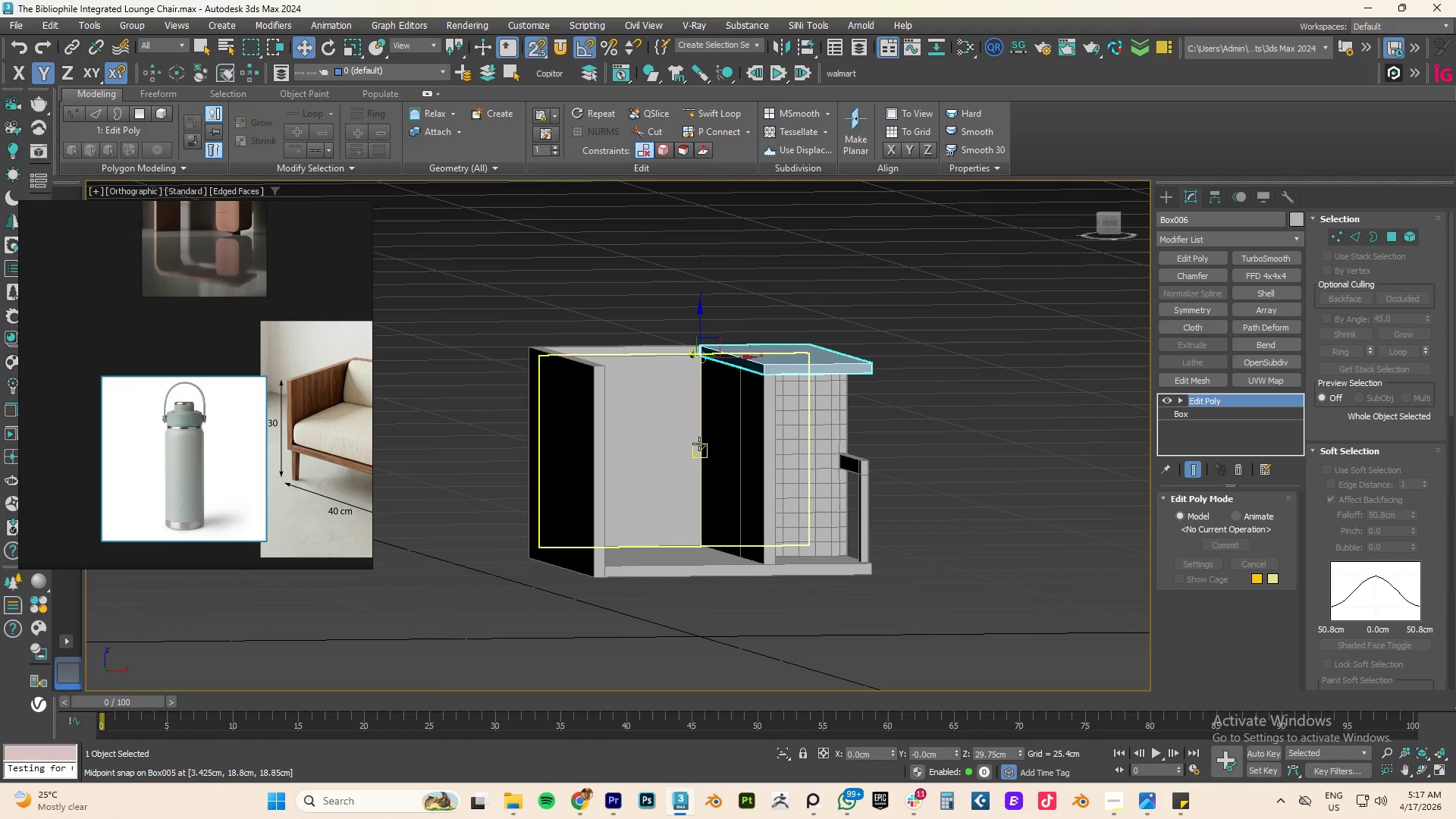 
type(fz)
 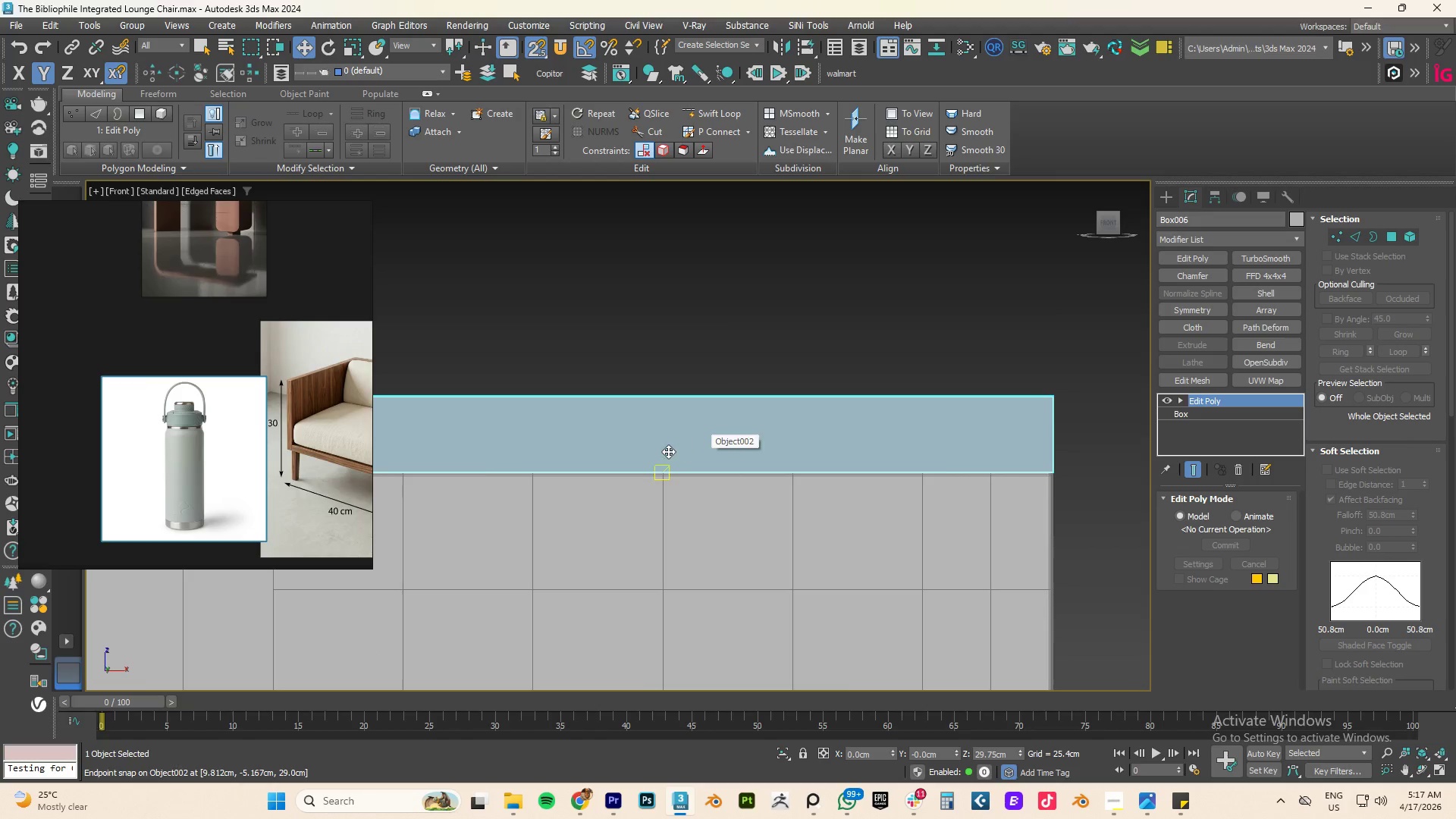 
scroll: coordinate [682, 462], scroll_direction: down, amount: 8.0
 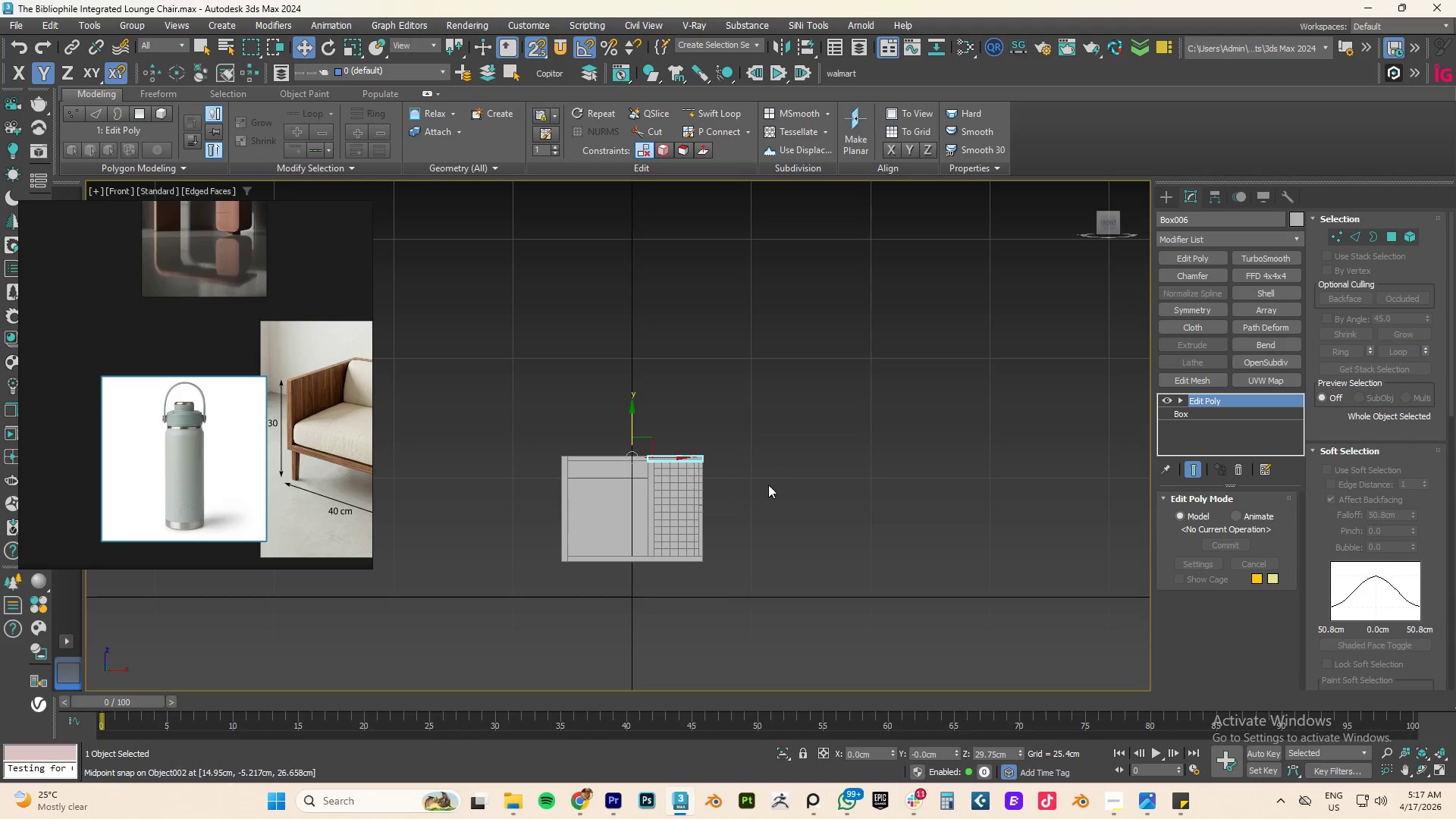 
hold_key(key=AltLeft, duration=0.98)
 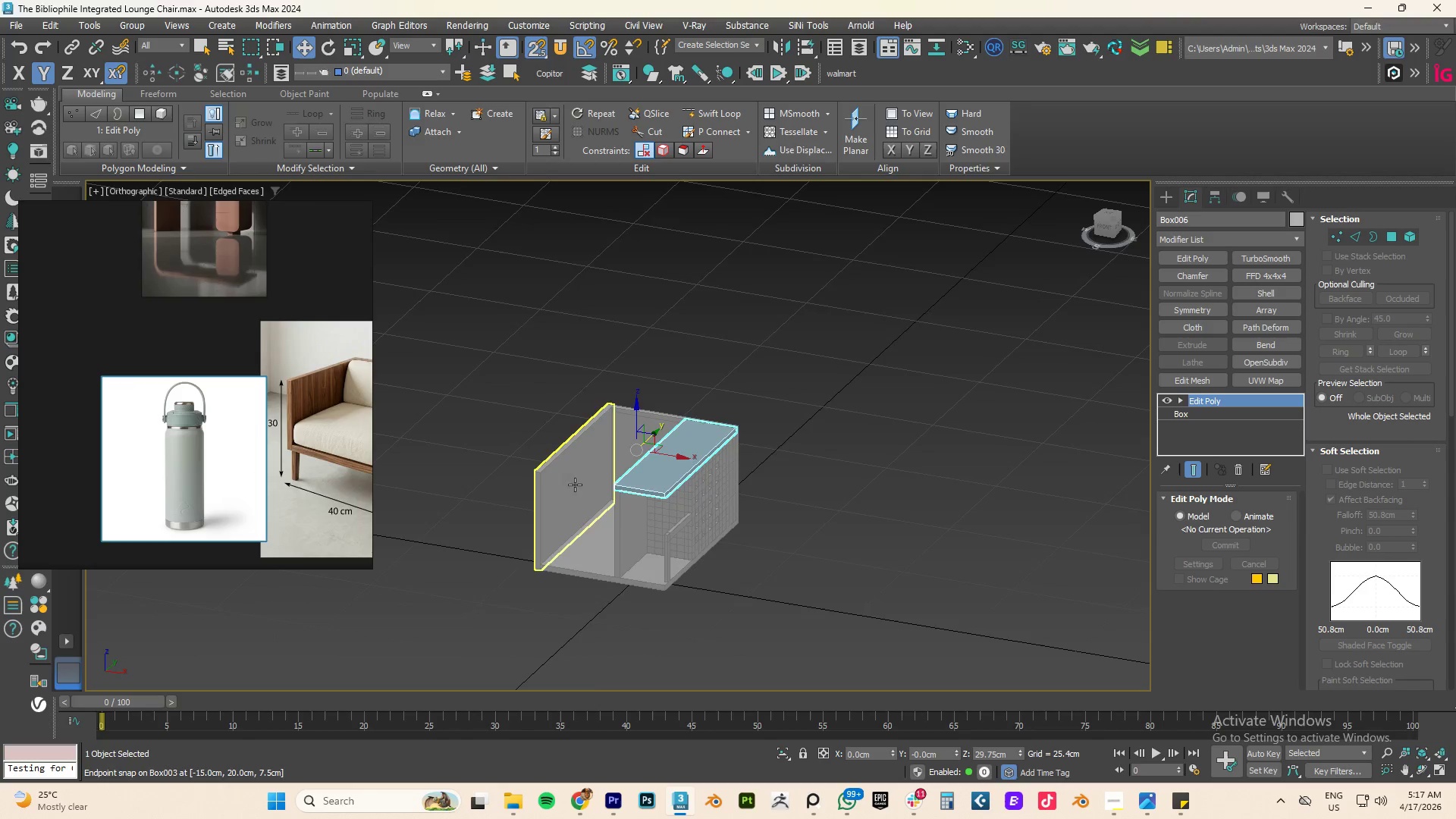 
scroll: coordinate [570, 484], scroll_direction: up, amount: 1.0
 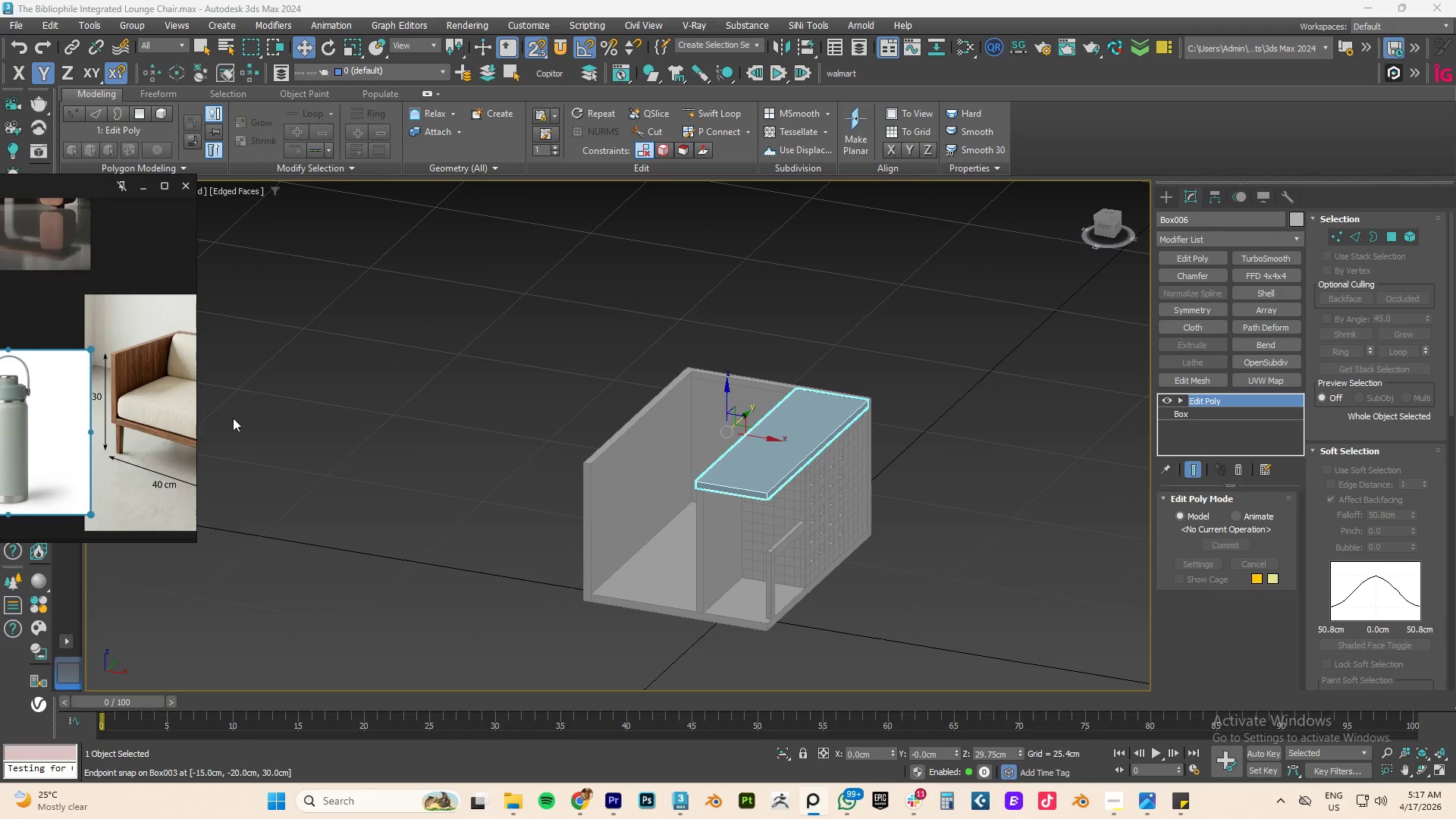 
left_click_drag(start_coordinate=[192, 418], to_coordinate=[397, 431])
 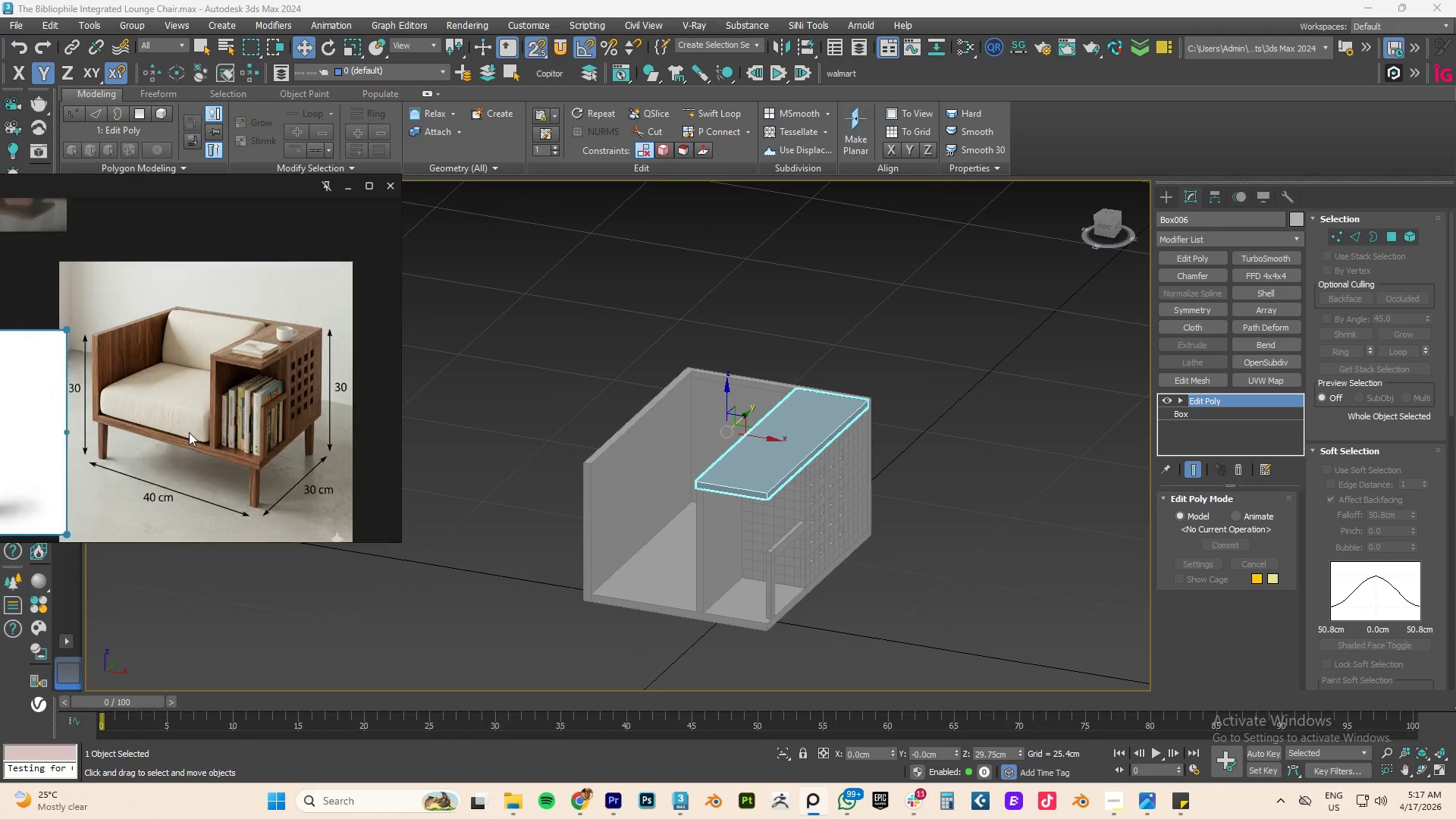 
scroll: coordinate [924, 560], scroll_direction: up, amount: 4.0
 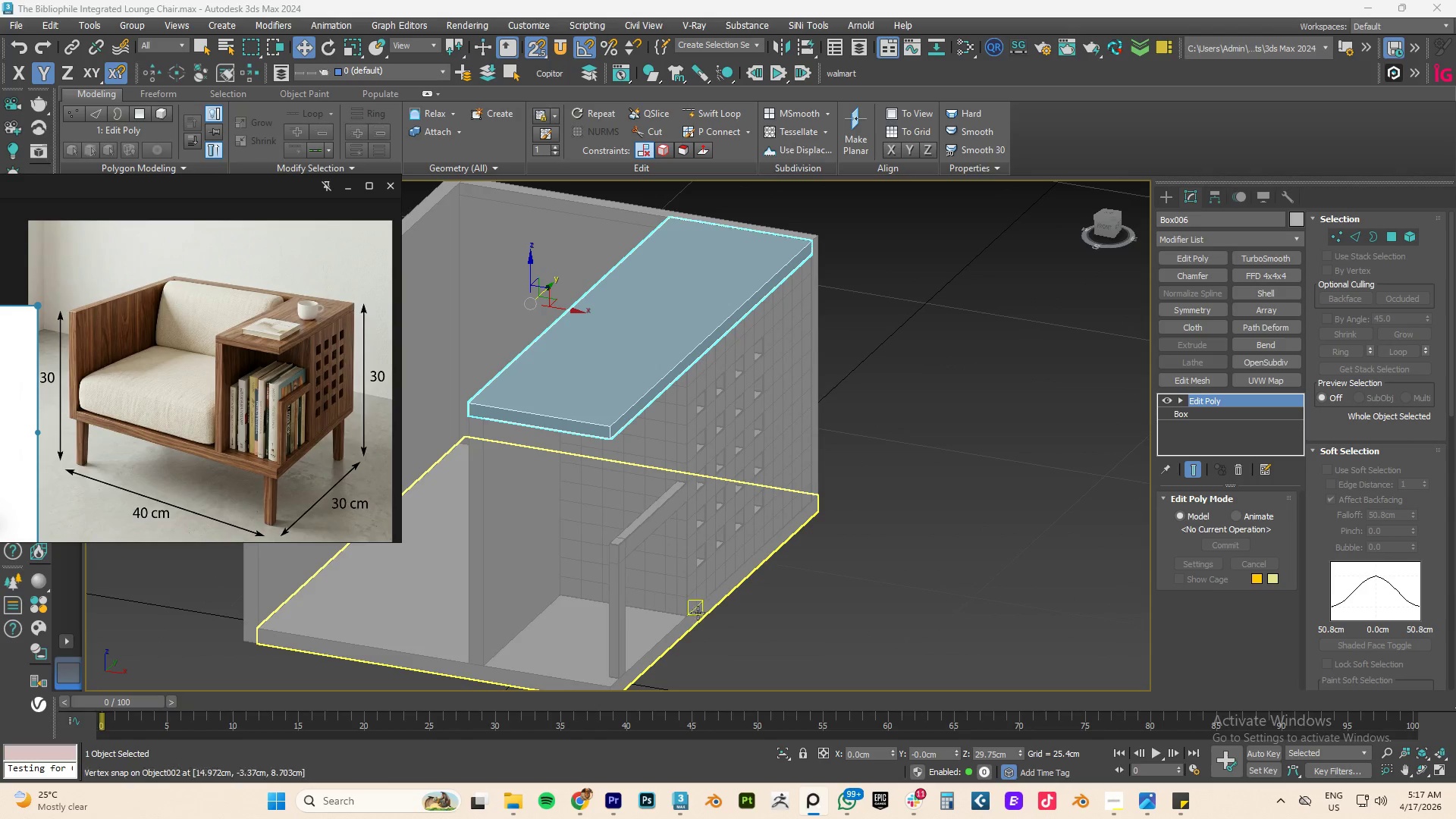 
left_click([690, 625])
 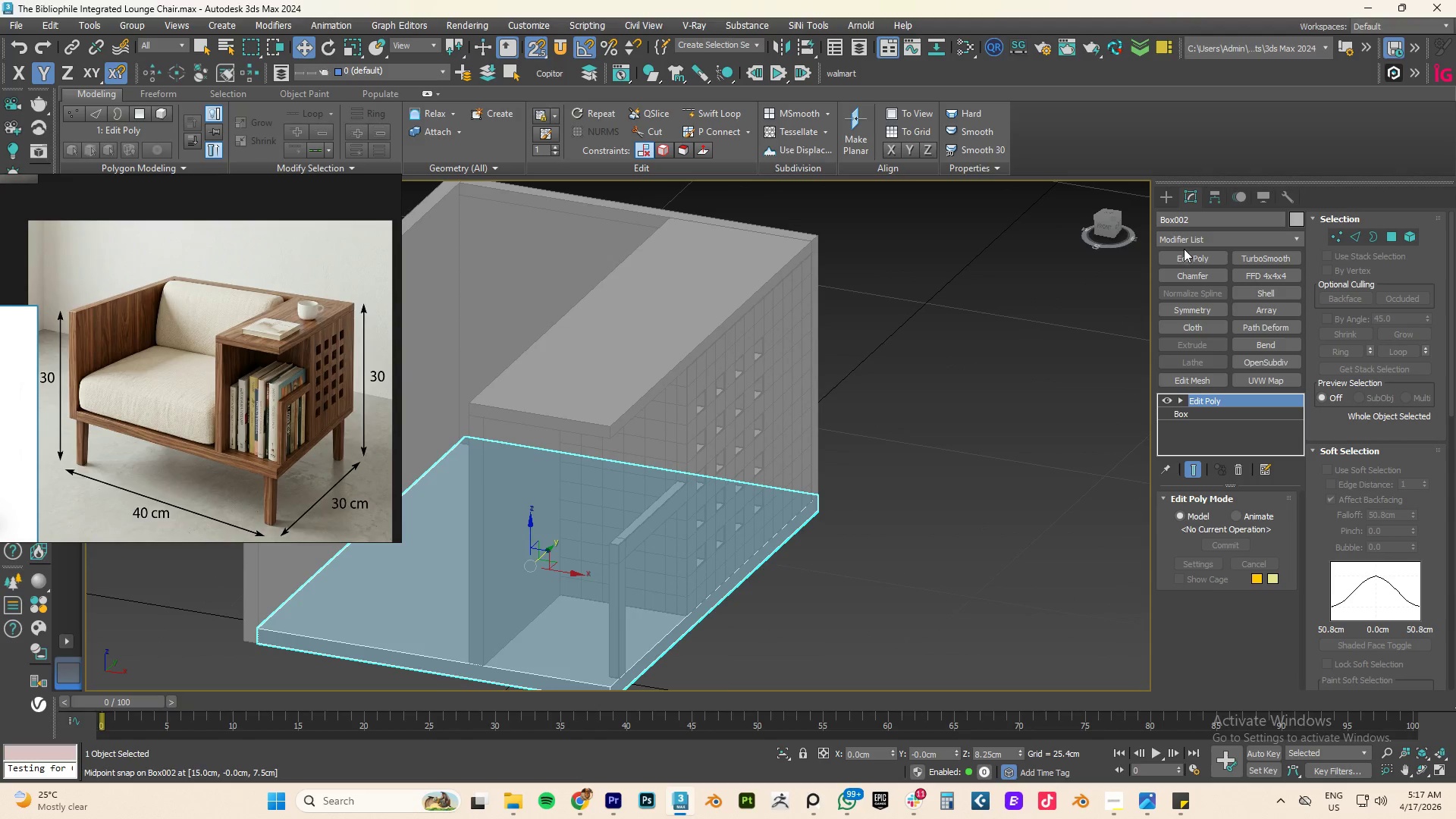 
left_click([1204, 409])
 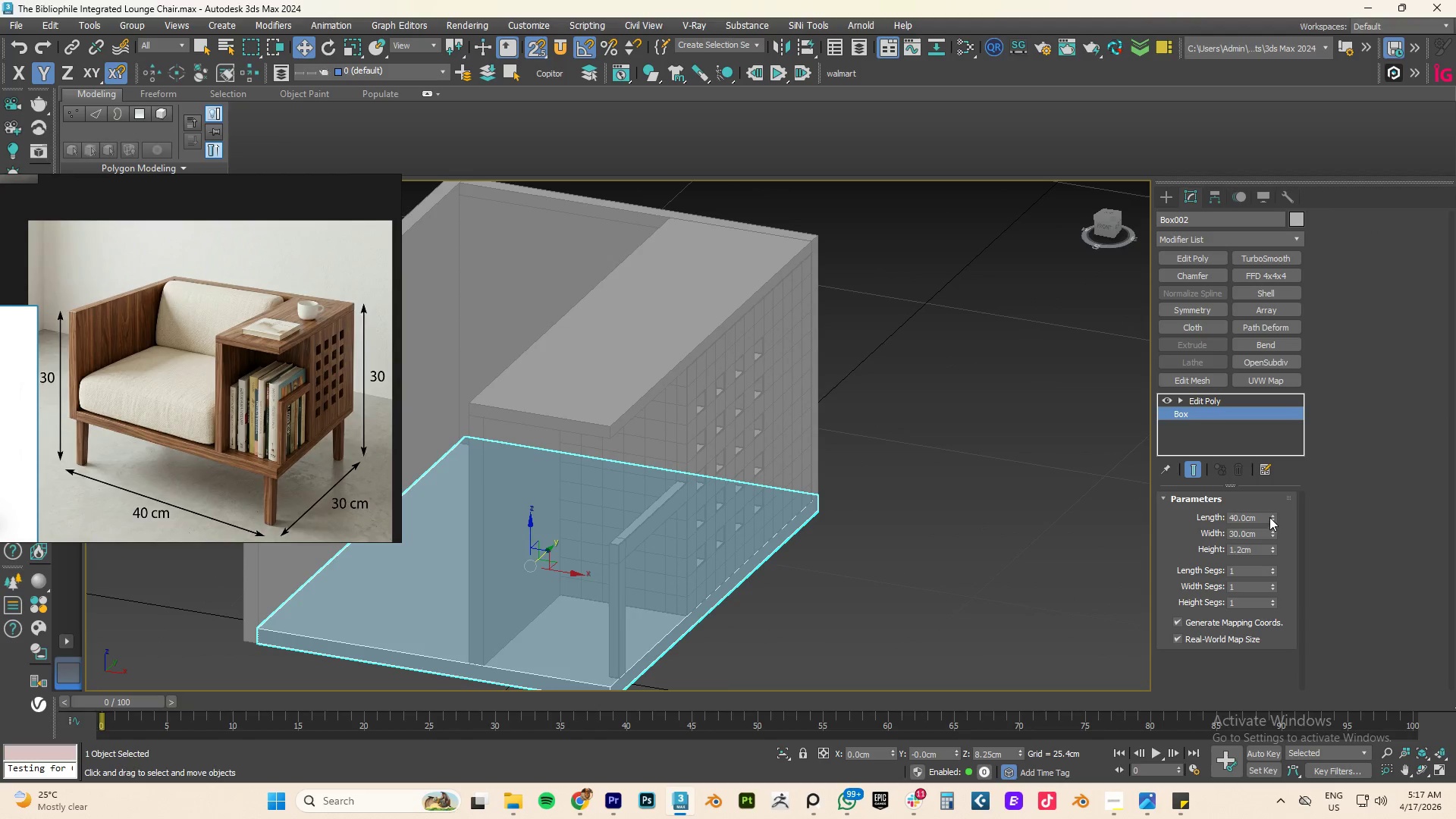 
left_click_drag(start_coordinate=[1270, 516], to_coordinate=[1267, 506])
 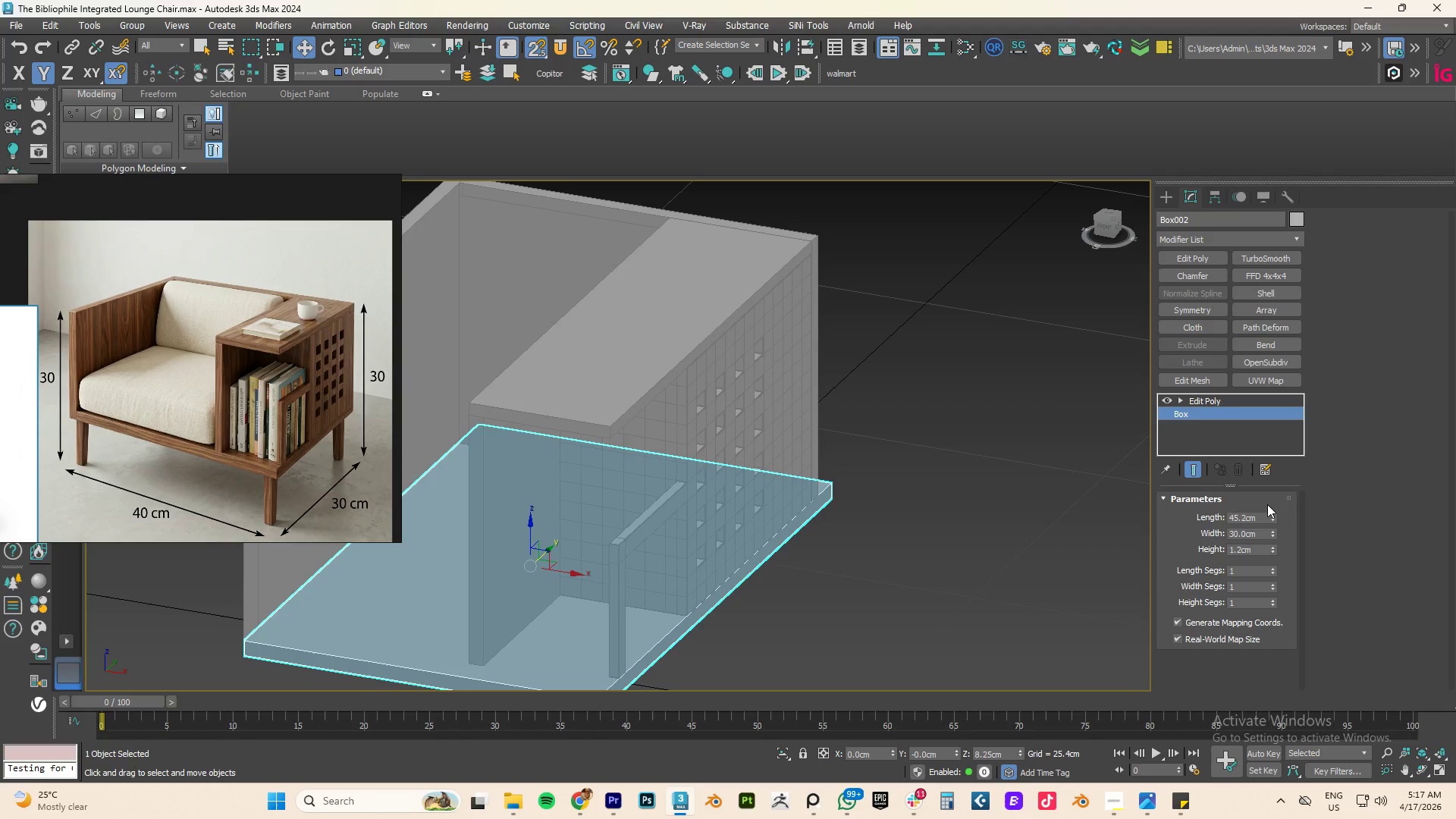 
key(Control+Z)
 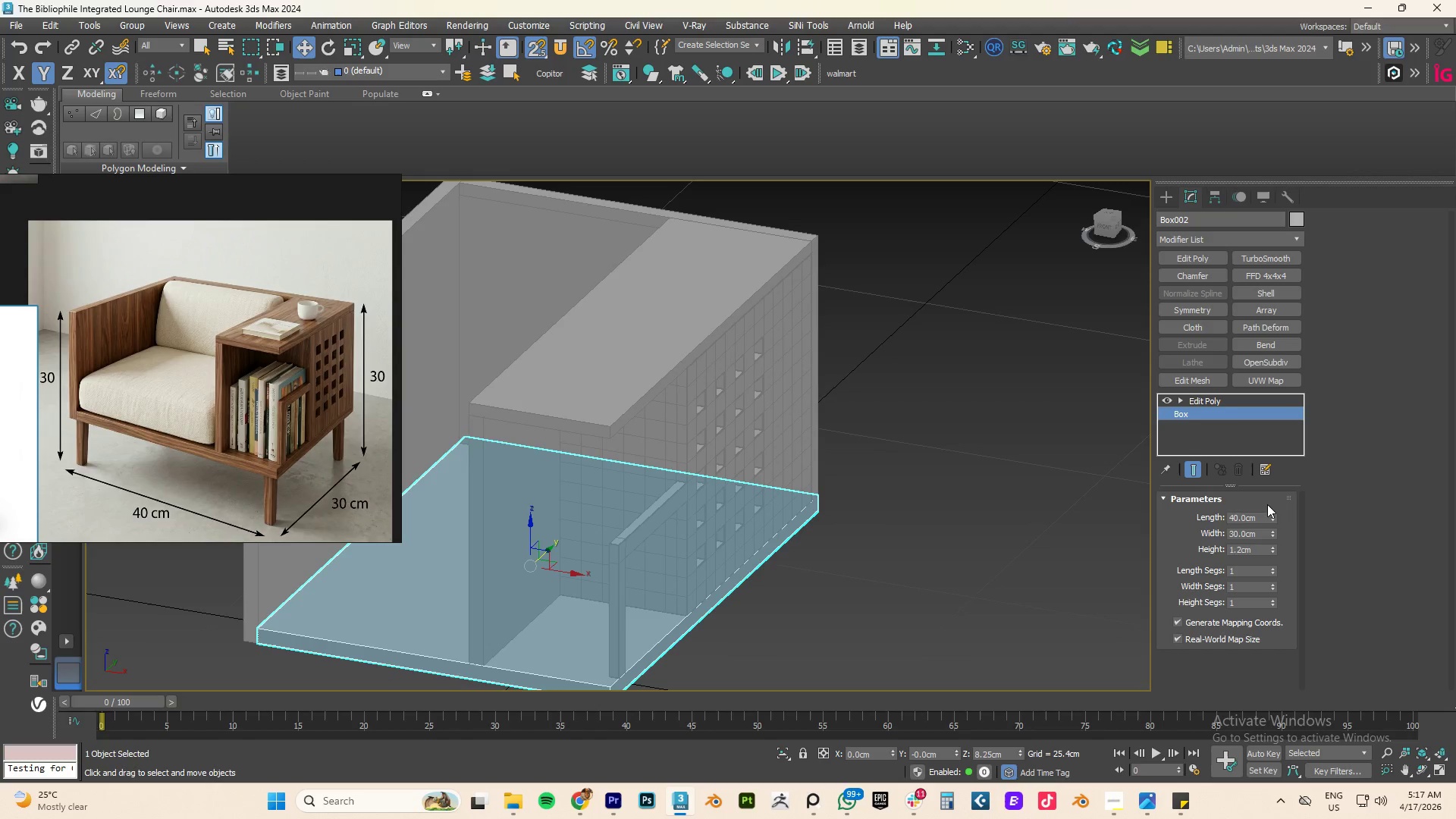 
type(fz)
 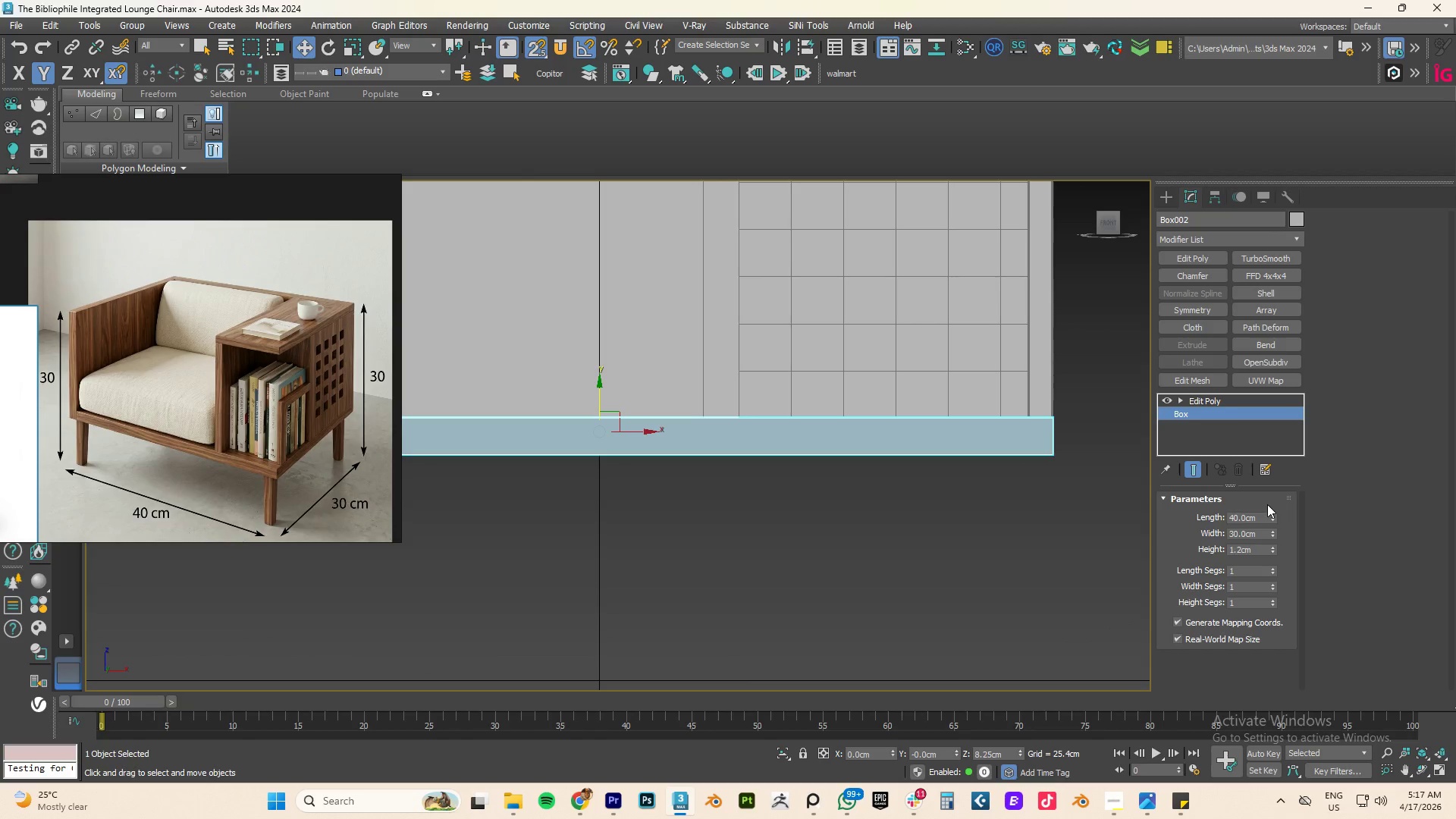 
scroll: coordinate [882, 500], scroll_direction: down, amount: 11.0
 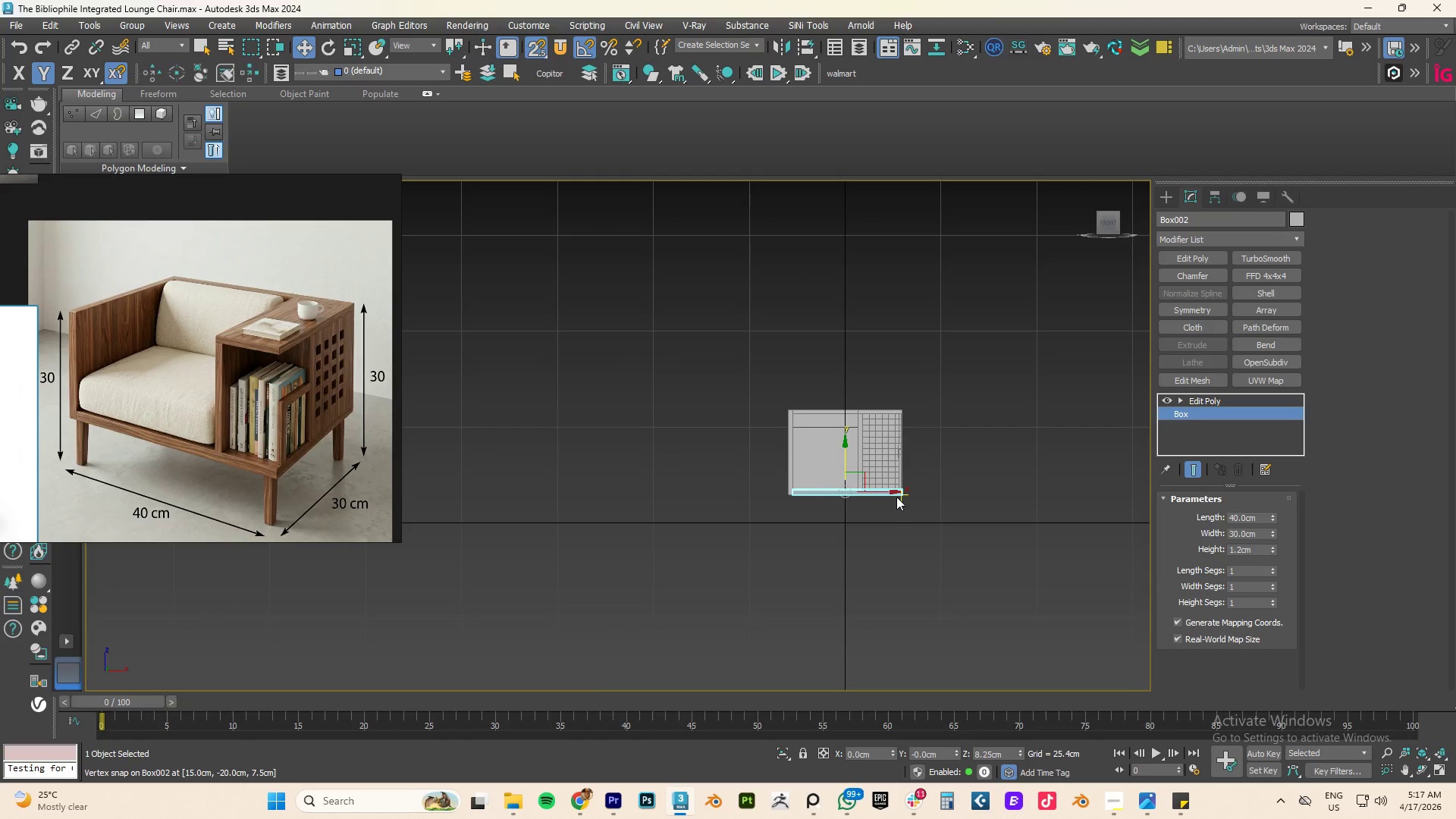 
hold_key(key=AltLeft, duration=1.88)
 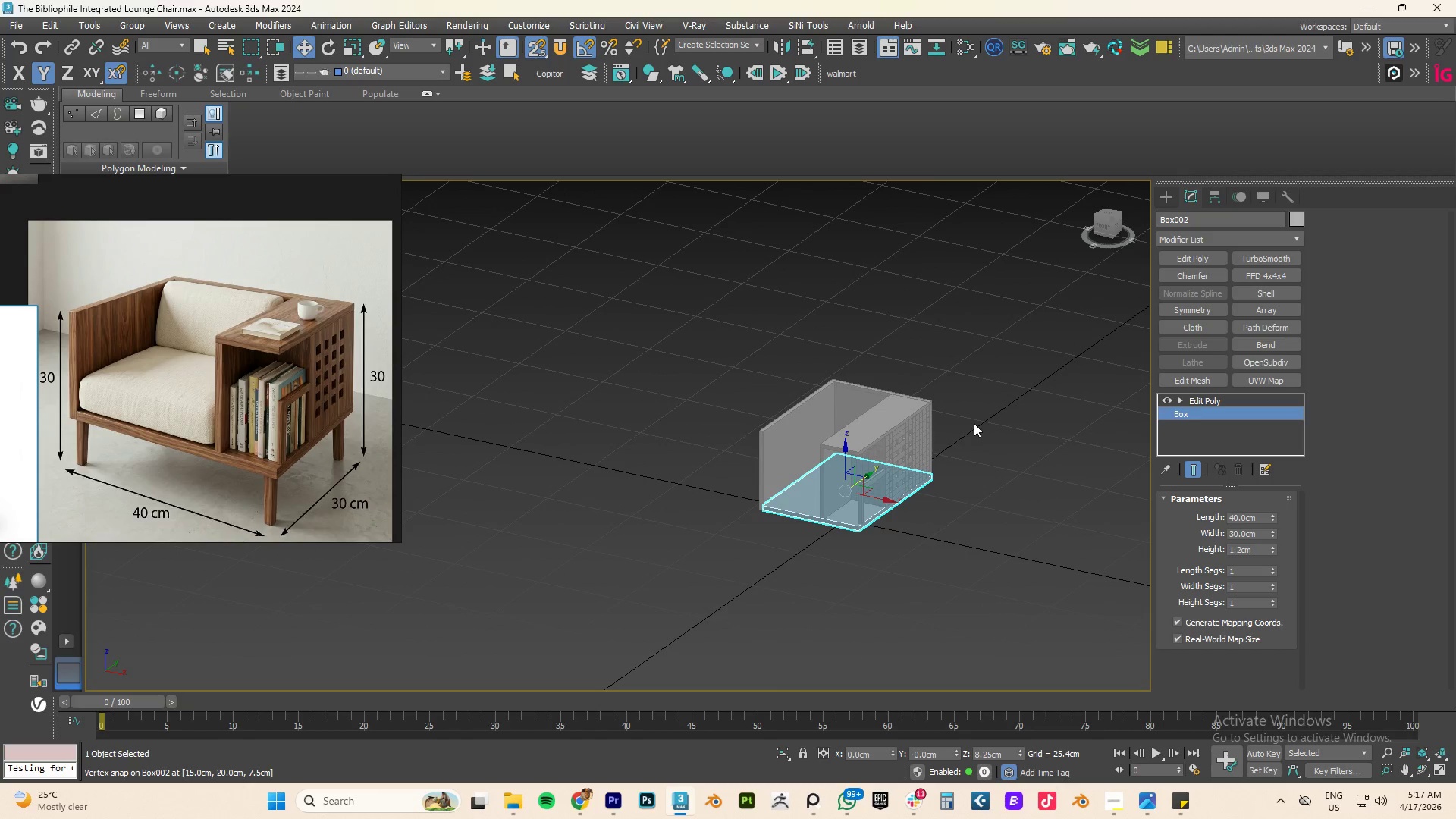 
type(tz)
 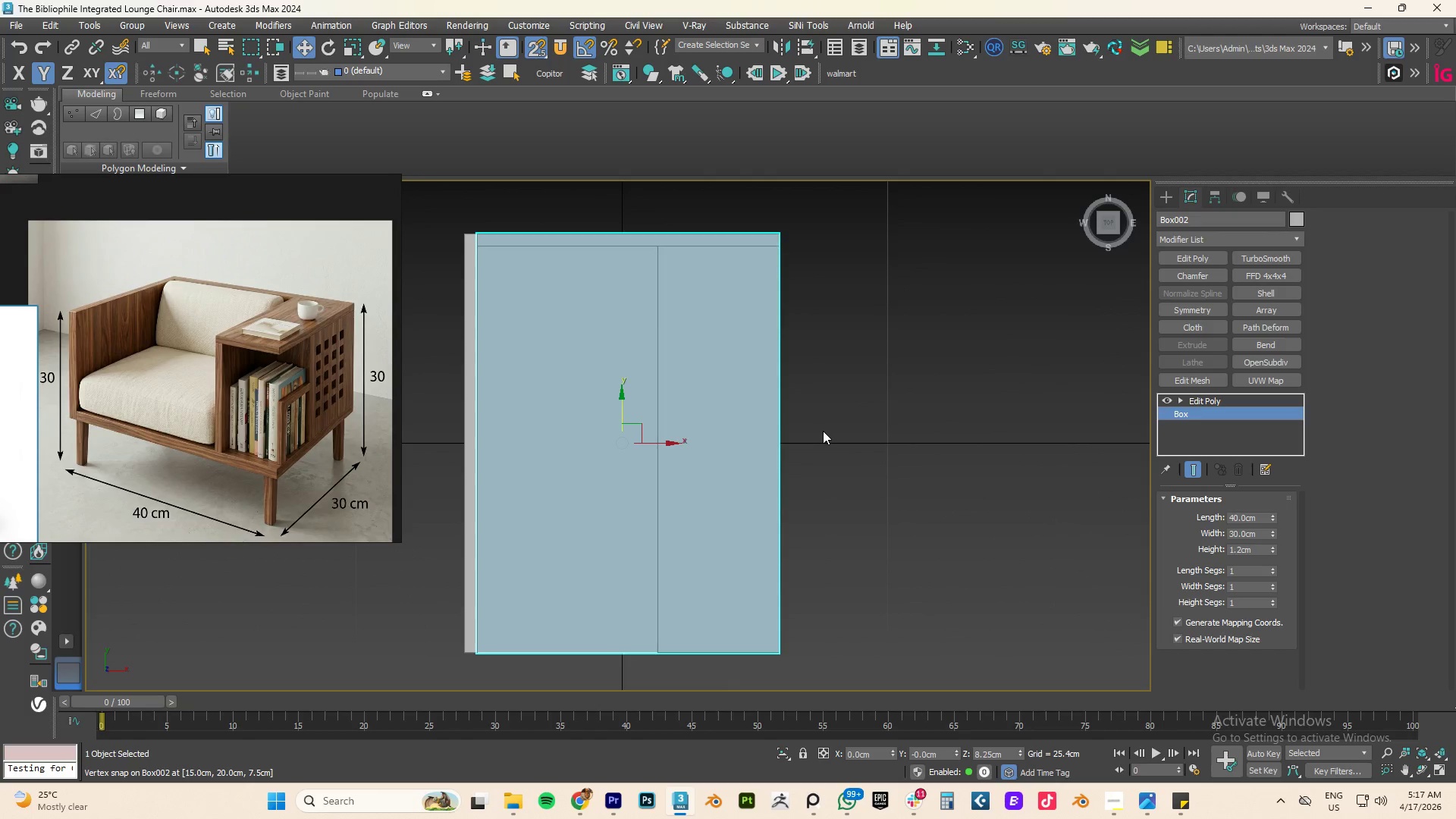 
scroll: coordinate [820, 431], scroll_direction: down, amount: 3.0
 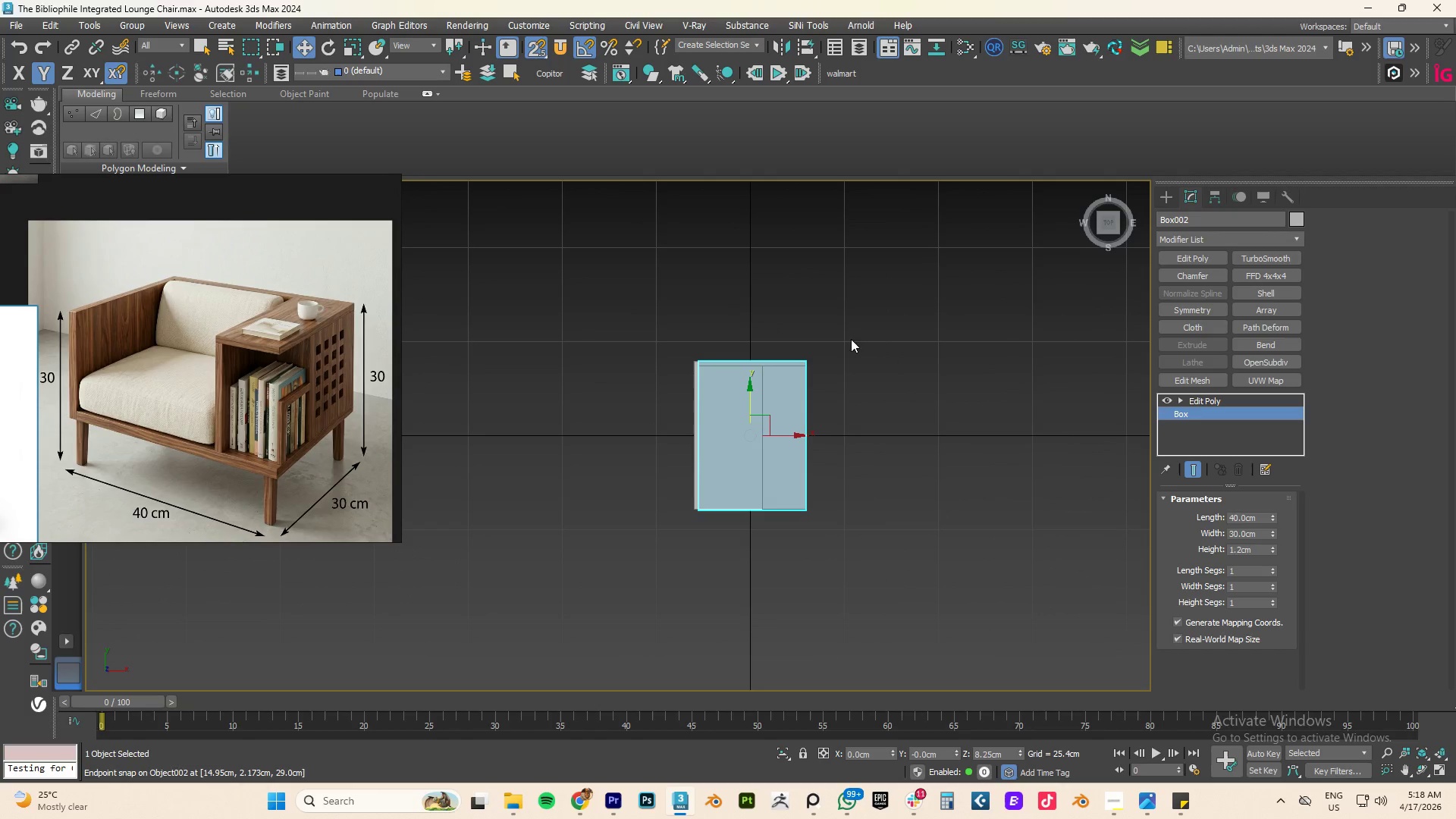 
left_click_drag(start_coordinate=[862, 307], to_coordinate=[552, 569])
 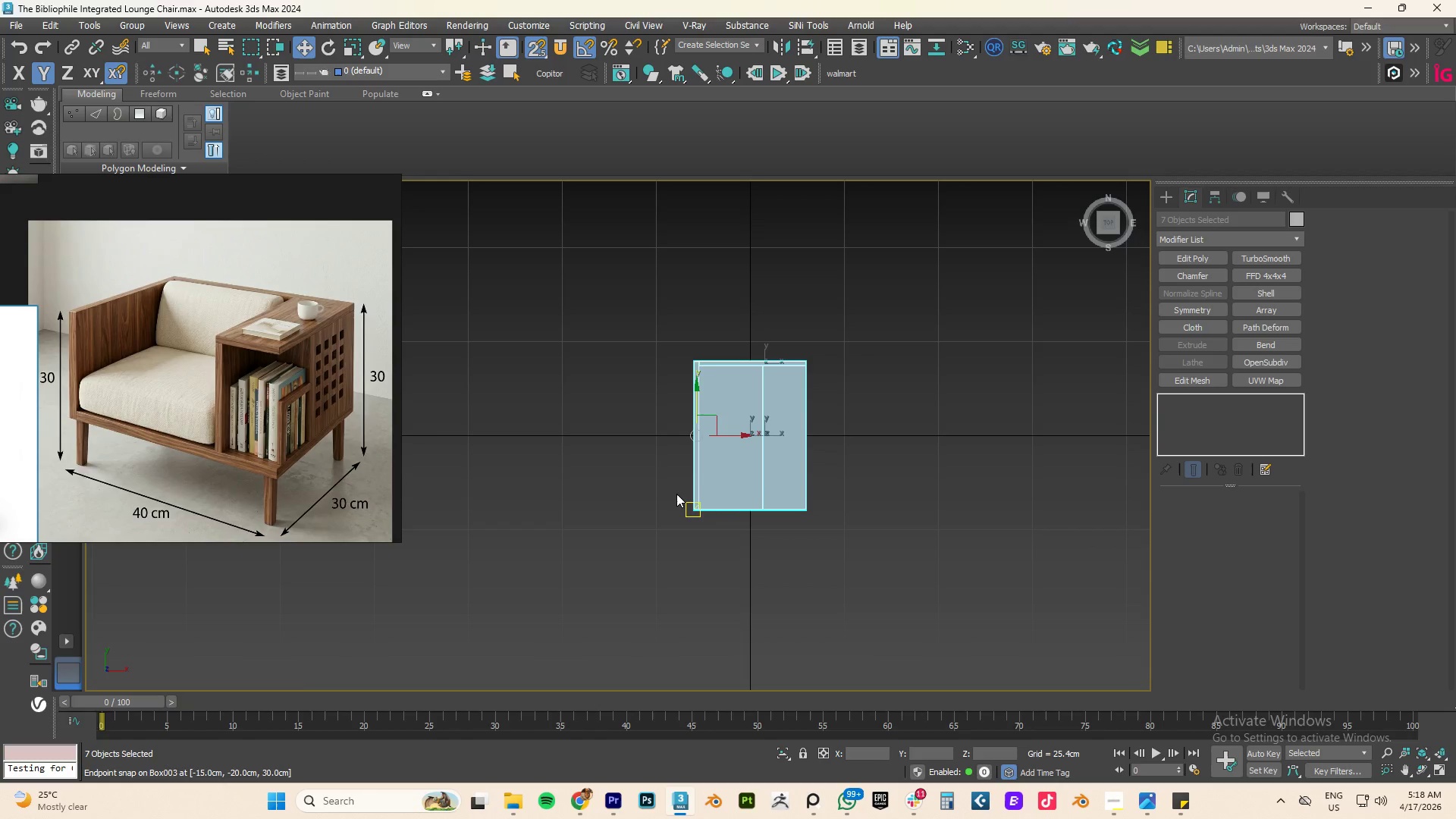 
key(E)
 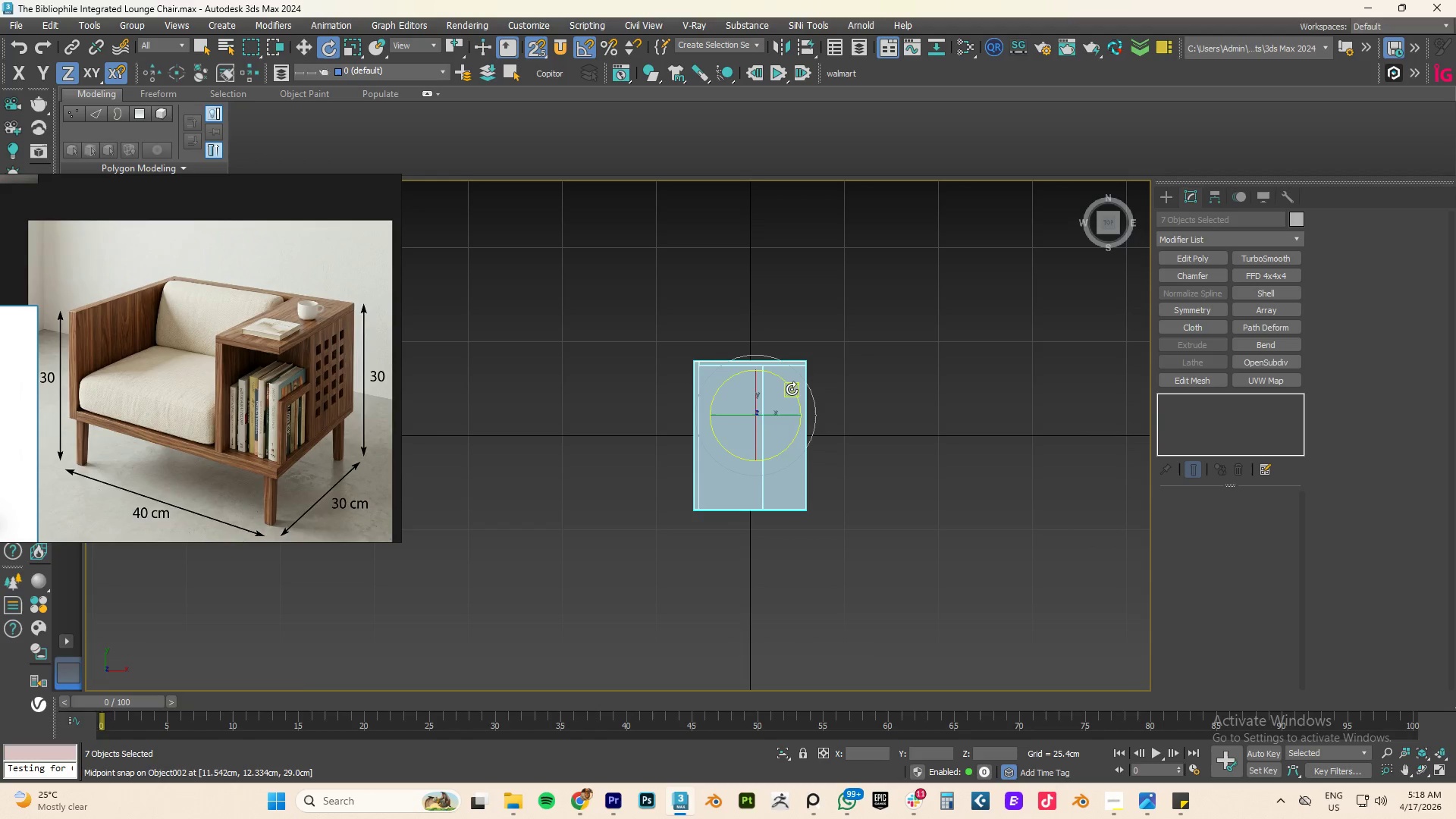 
left_click_drag(start_coordinate=[789, 387], to_coordinate=[816, 456])
 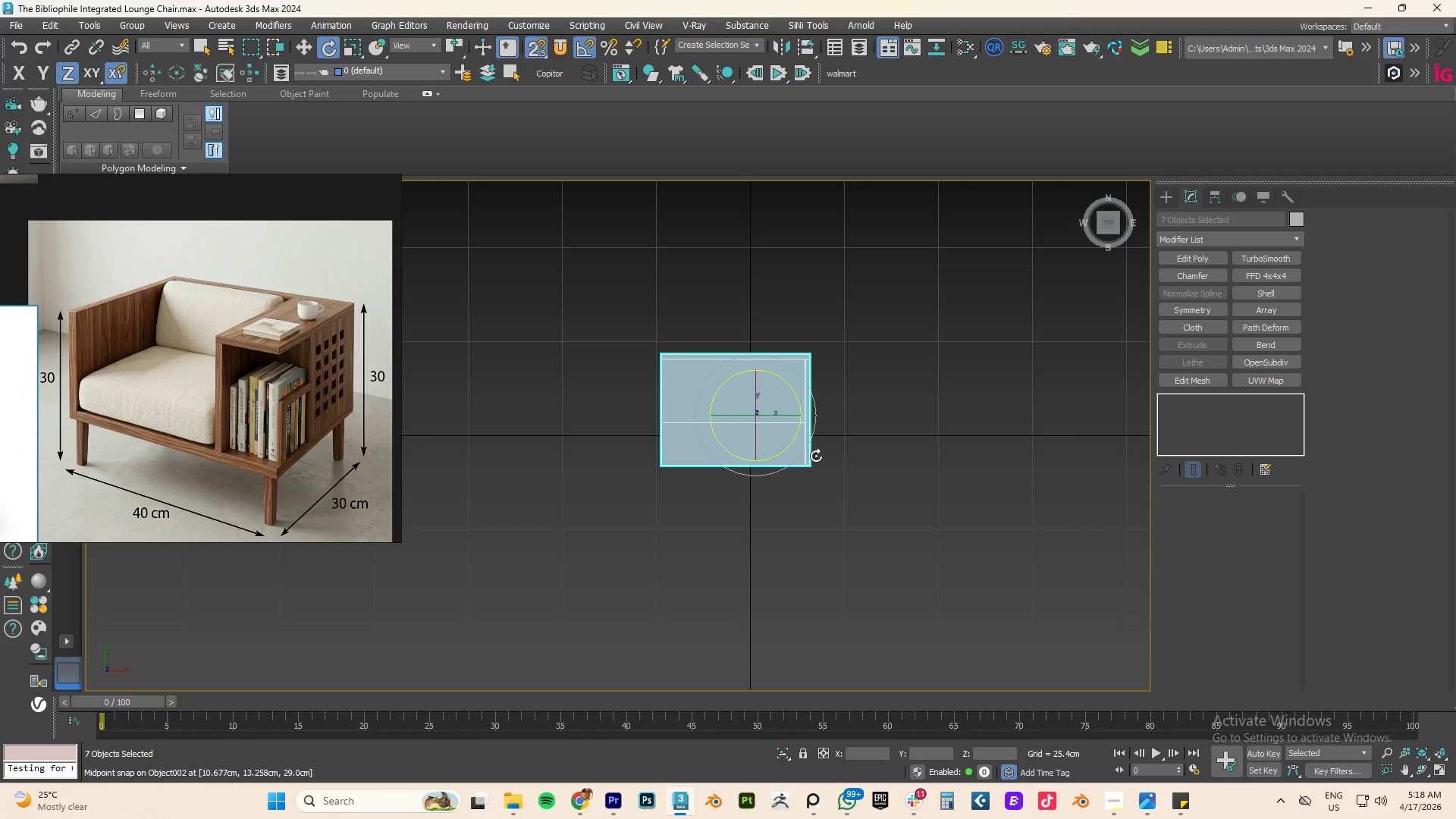 
type(fz)
 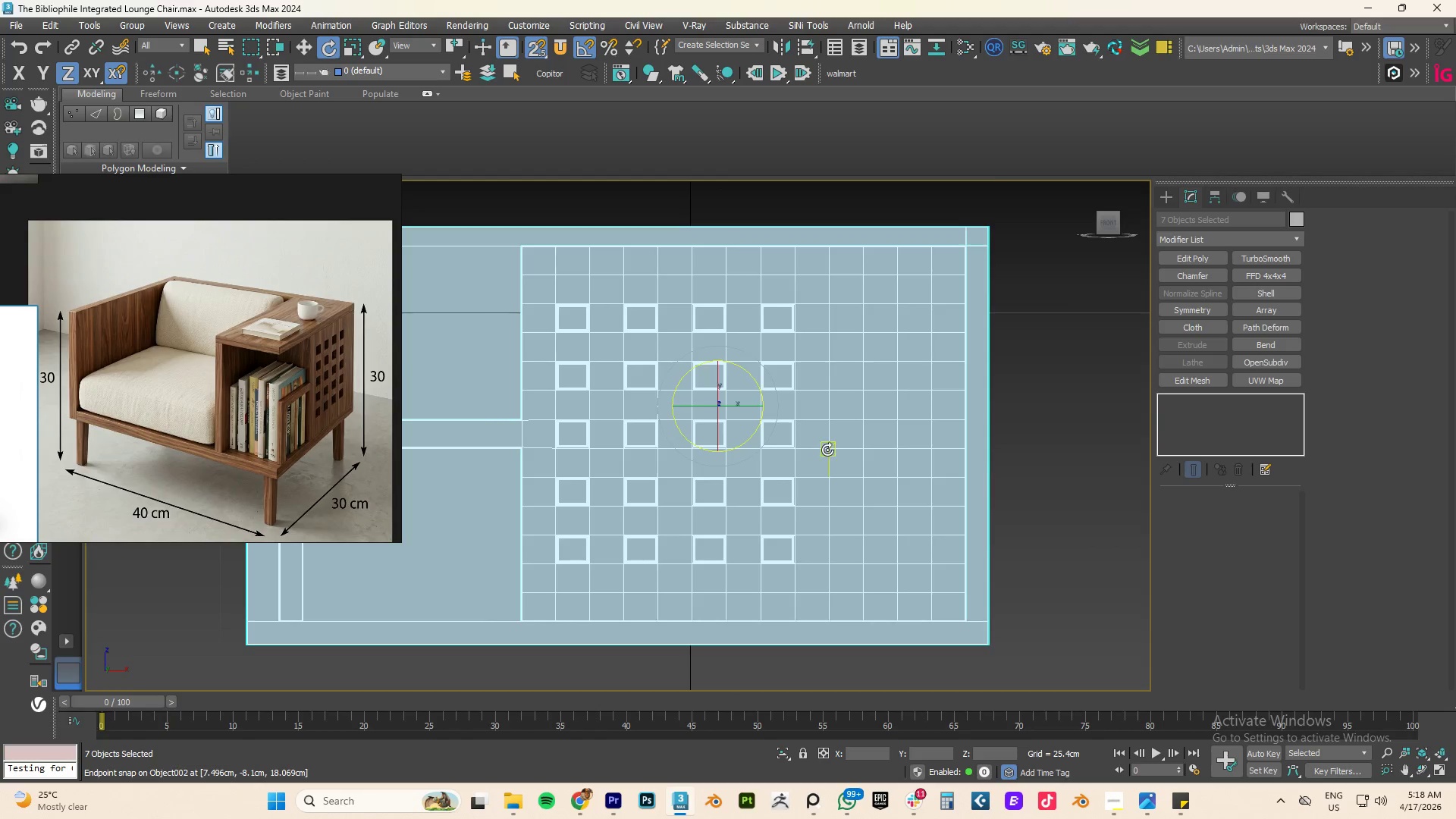 
scroll: coordinate [827, 450], scroll_direction: down, amount: 3.0
 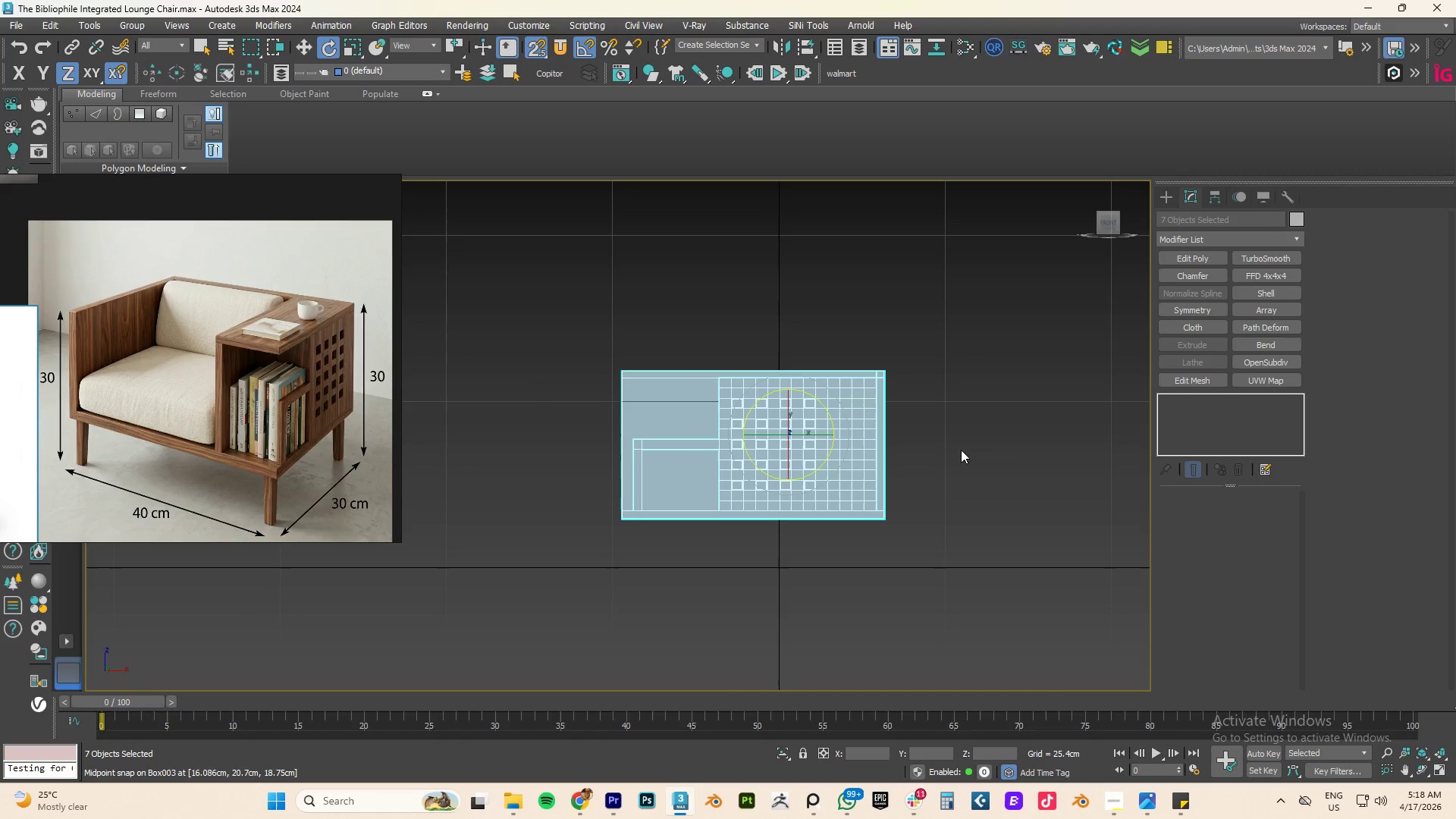 
left_click([987, 442])
 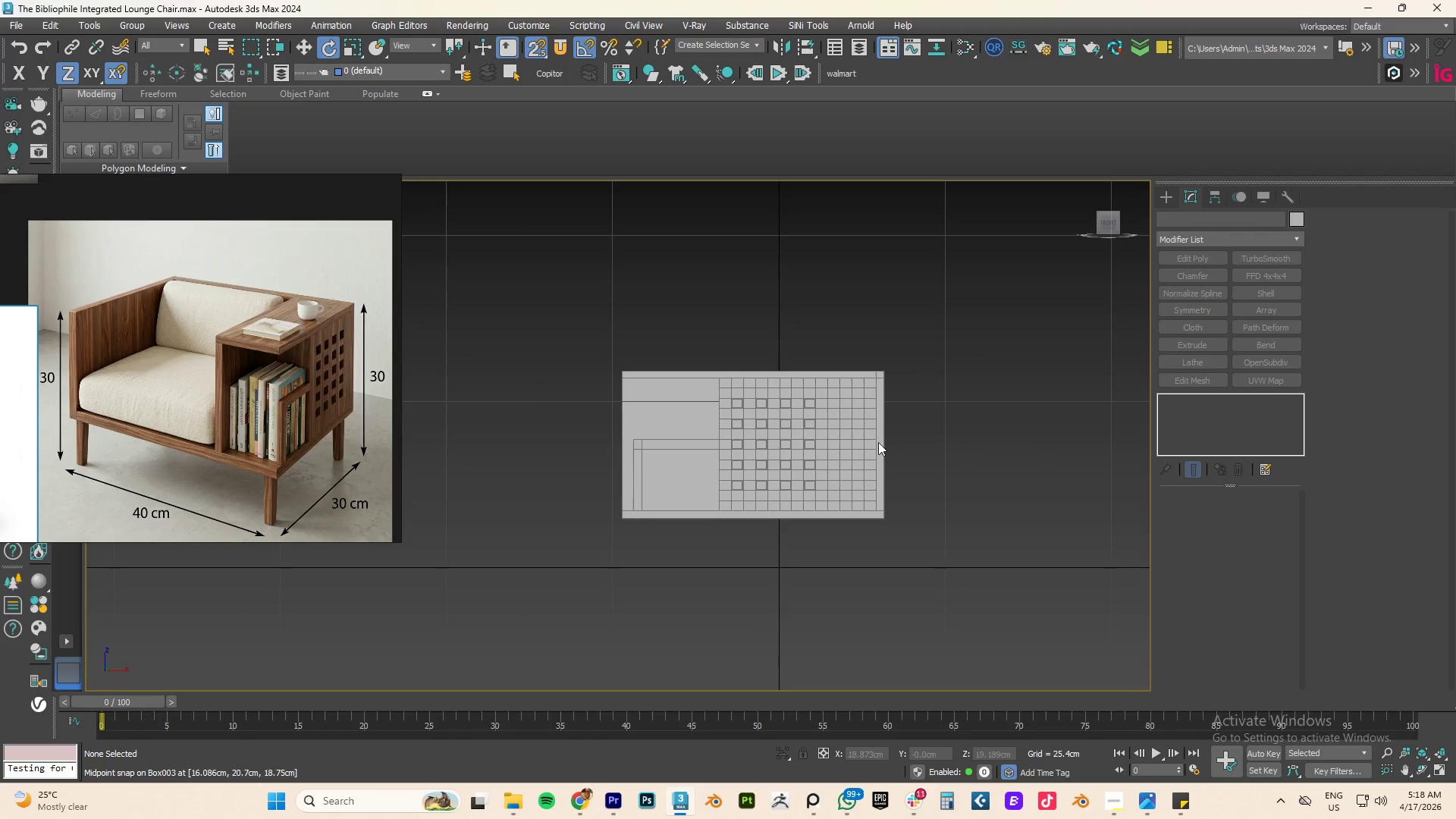 
hold_key(key=AltLeft, duration=1.2)
 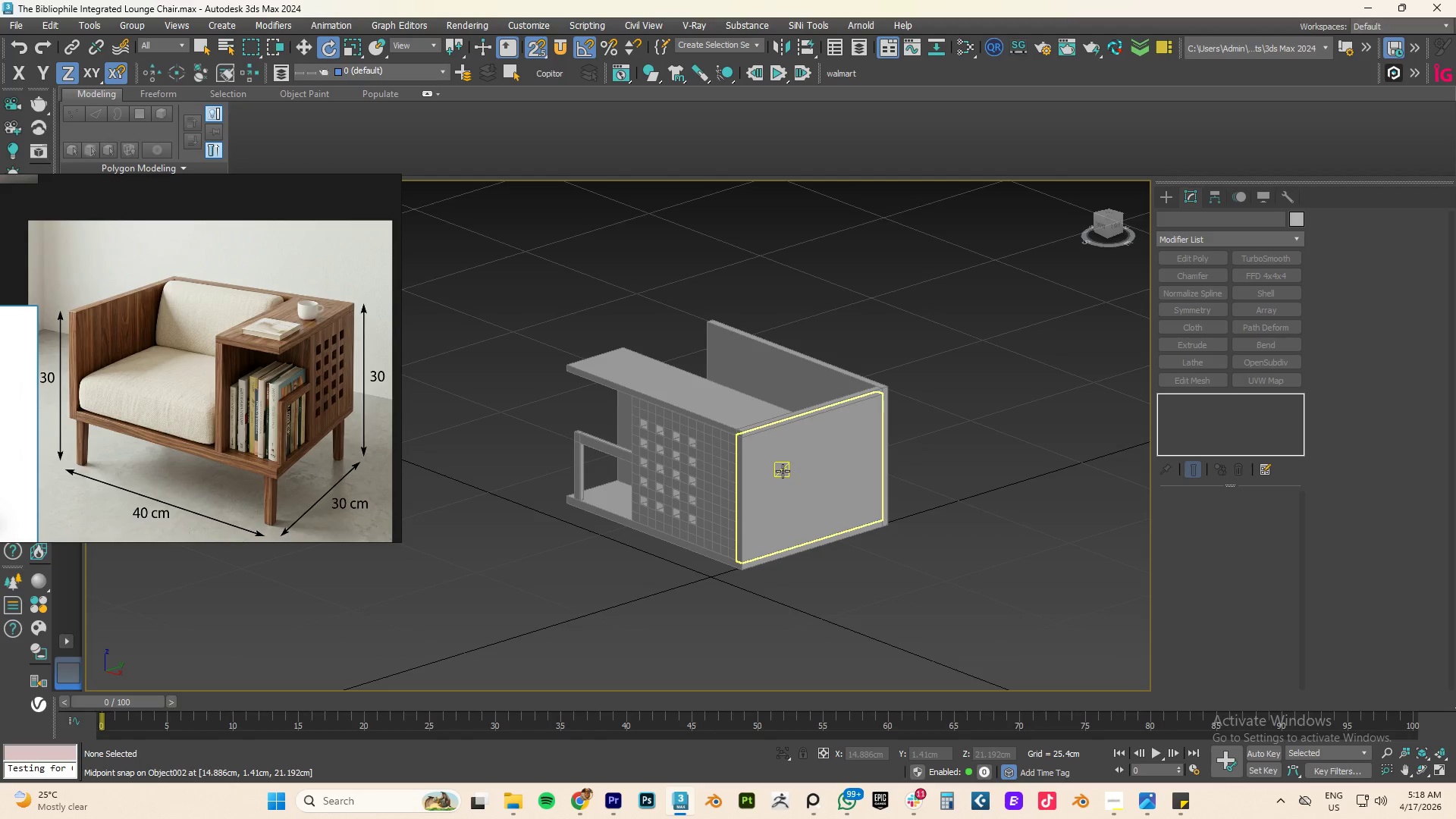 
hold_key(key=AltLeft, duration=2.56)
 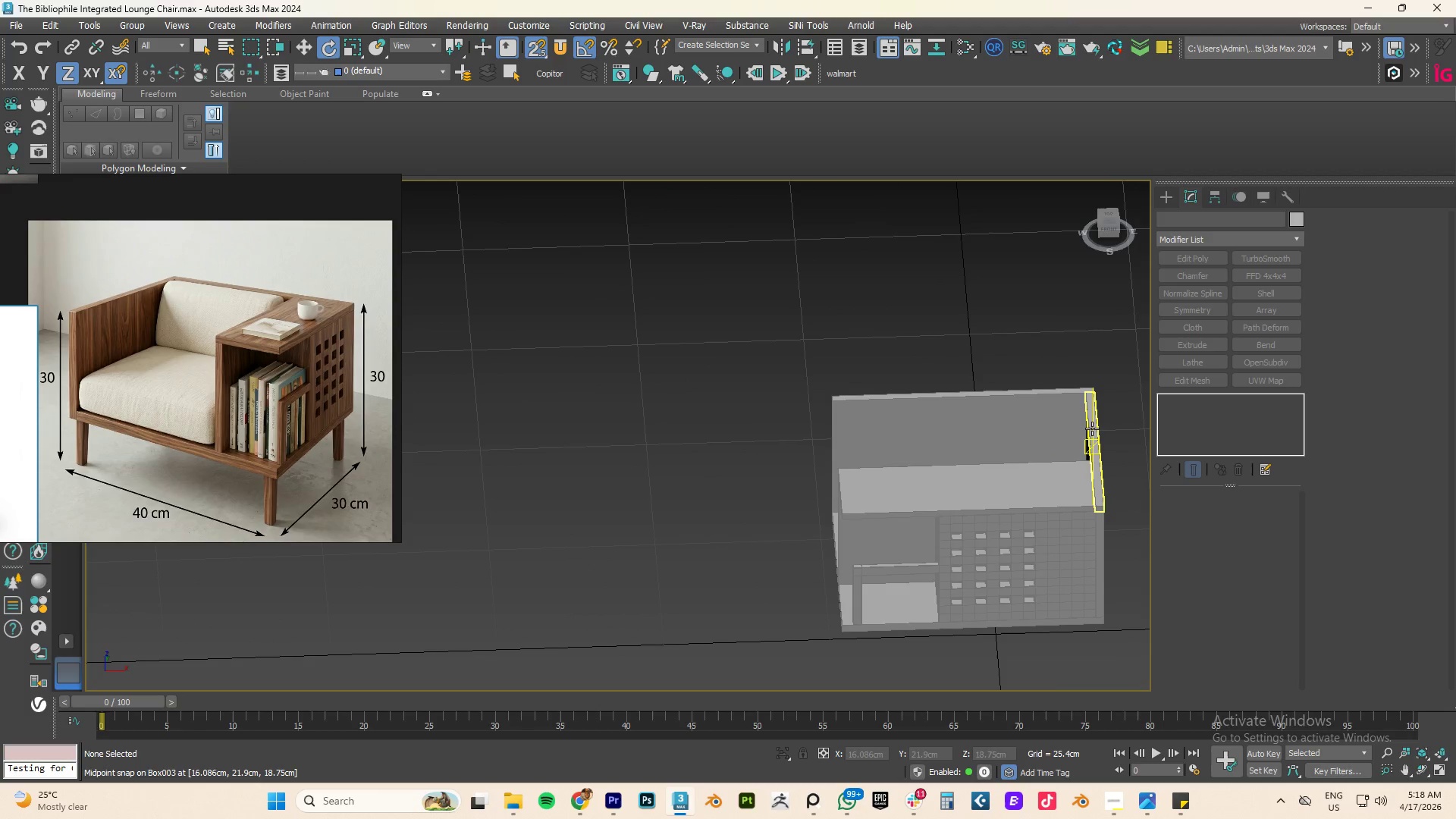 
hold_key(key=AltLeft, duration=0.77)
 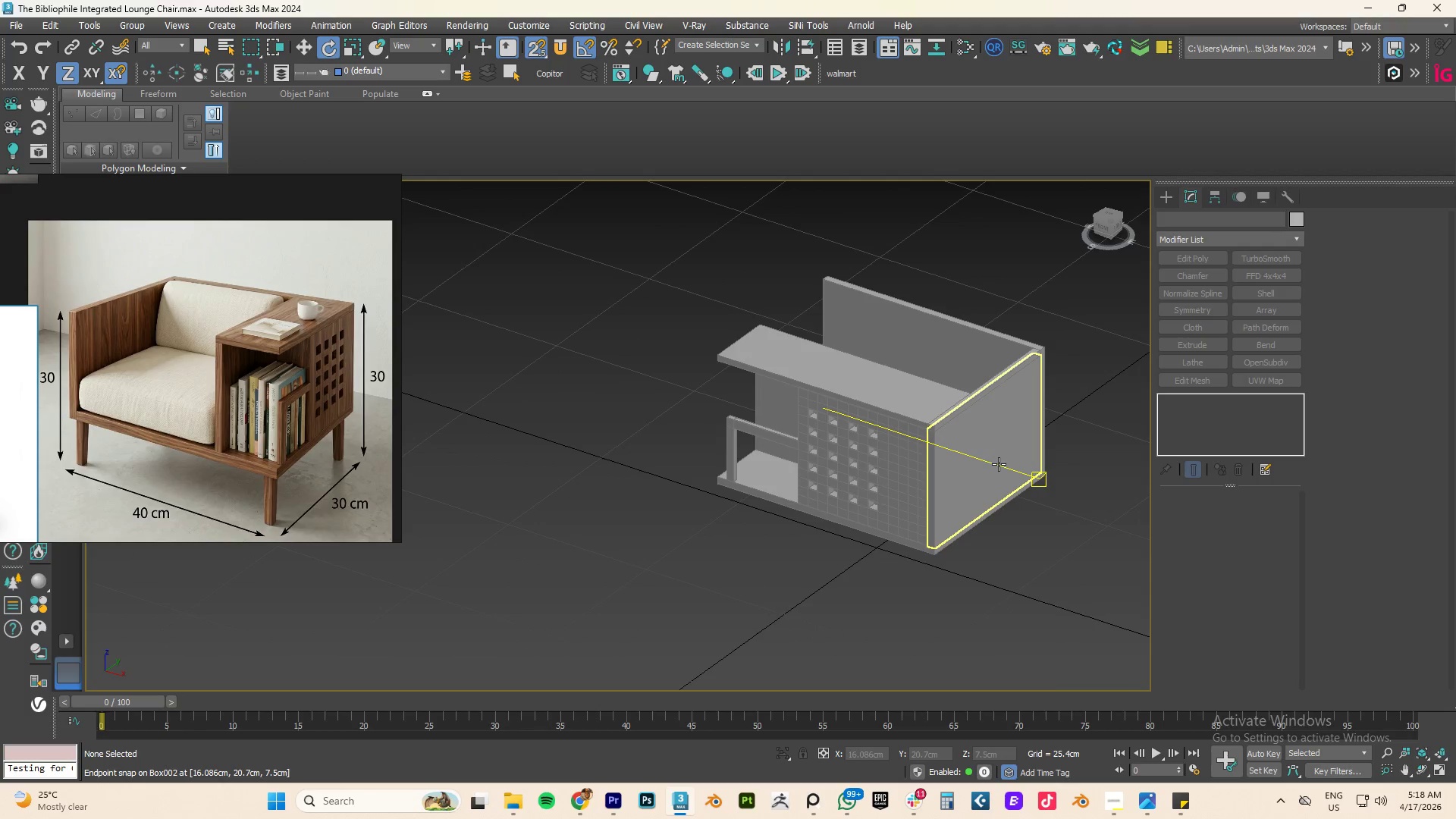 
left_click([999, 464])
 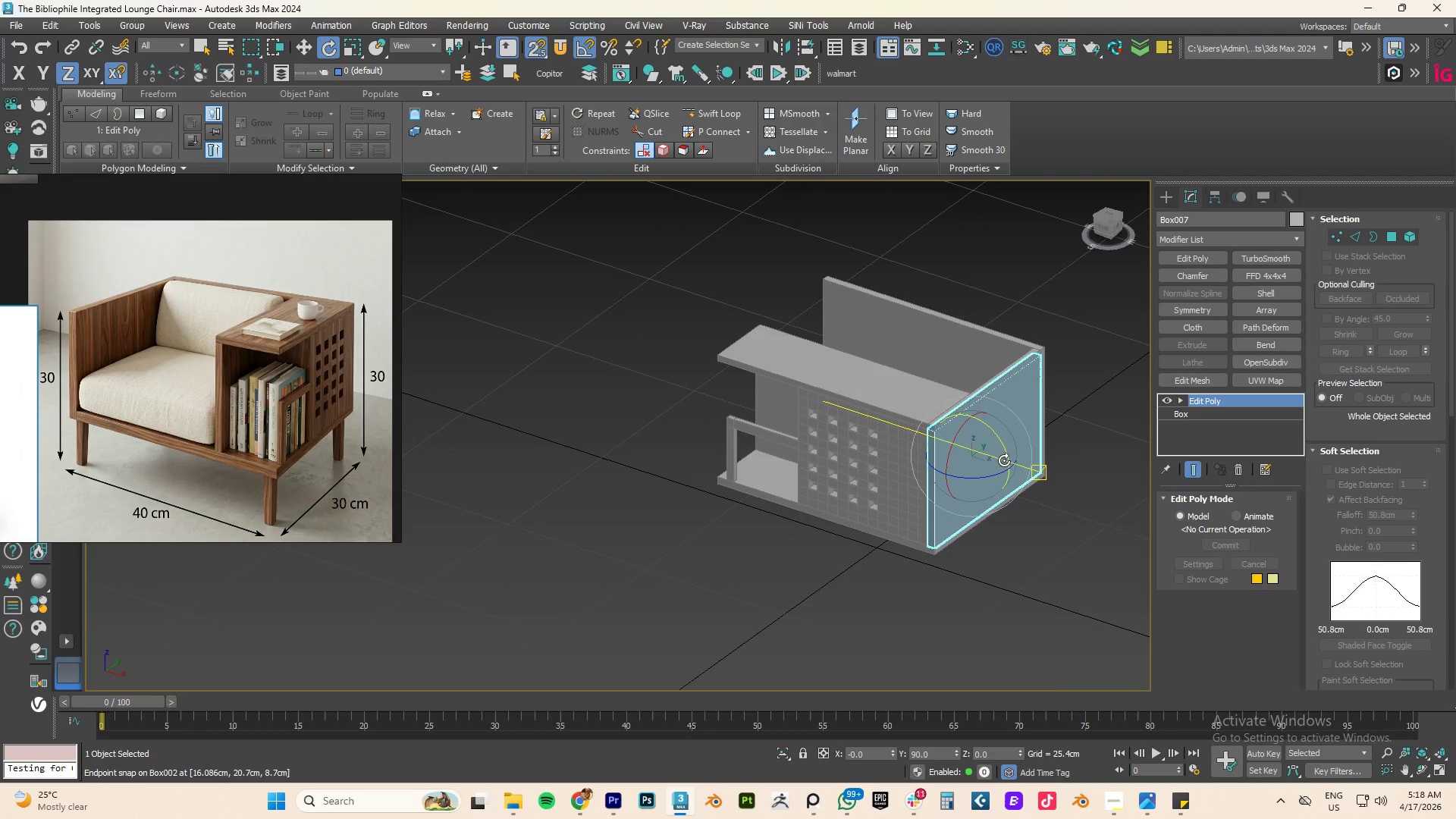 
type(tz)
 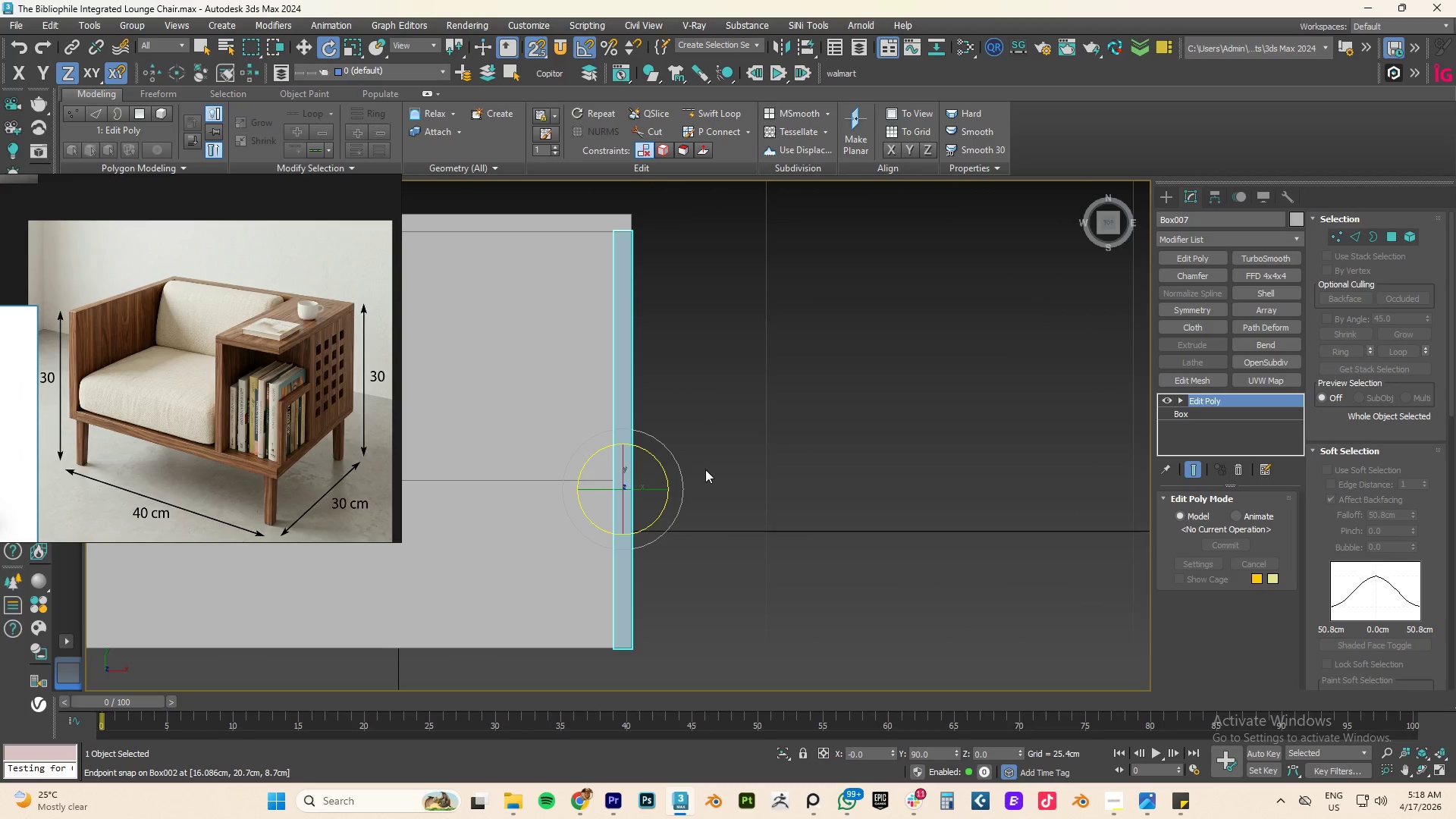 
scroll: coordinate [705, 469], scroll_direction: down, amount: 4.0
 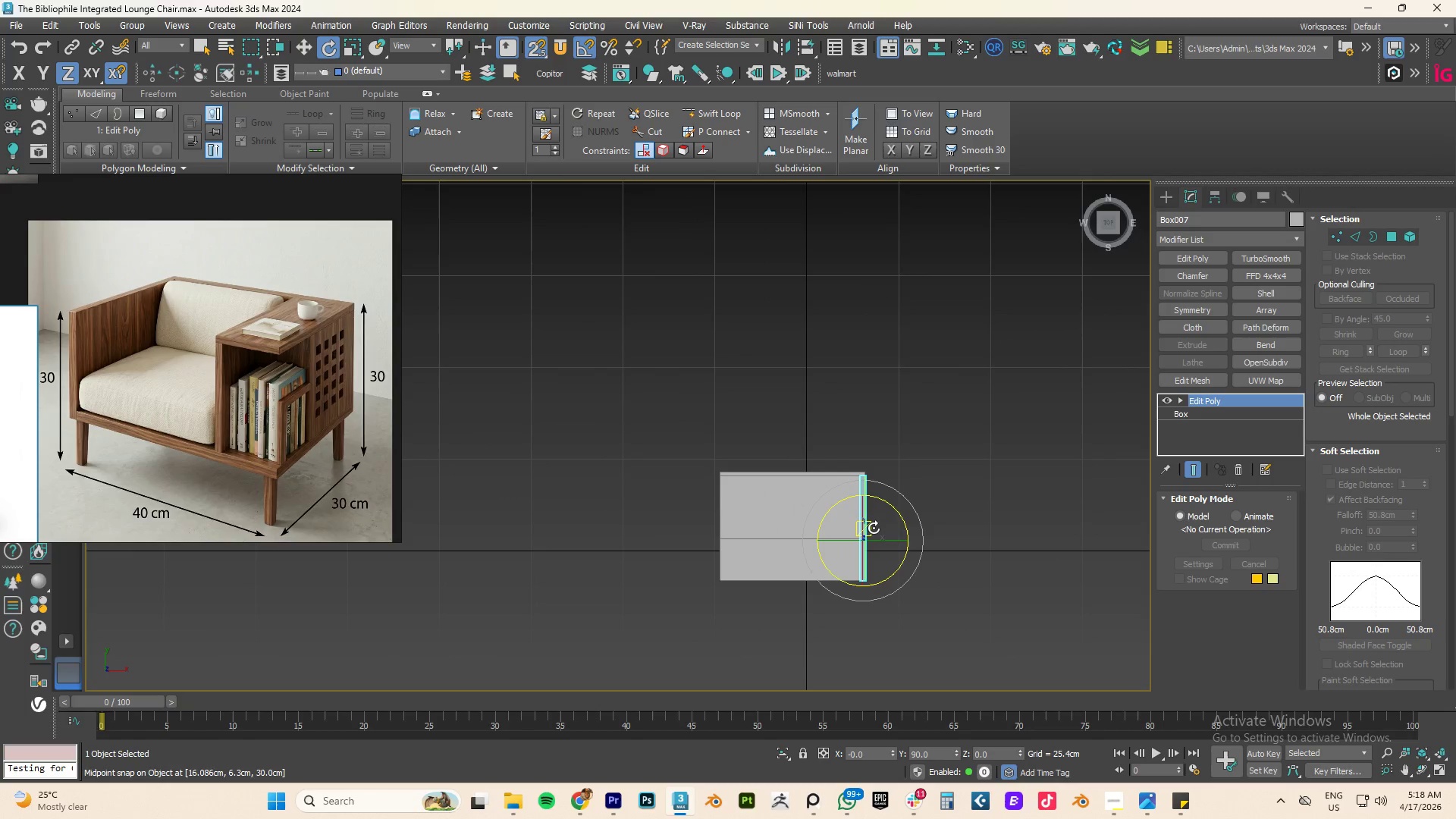 
key(W)
 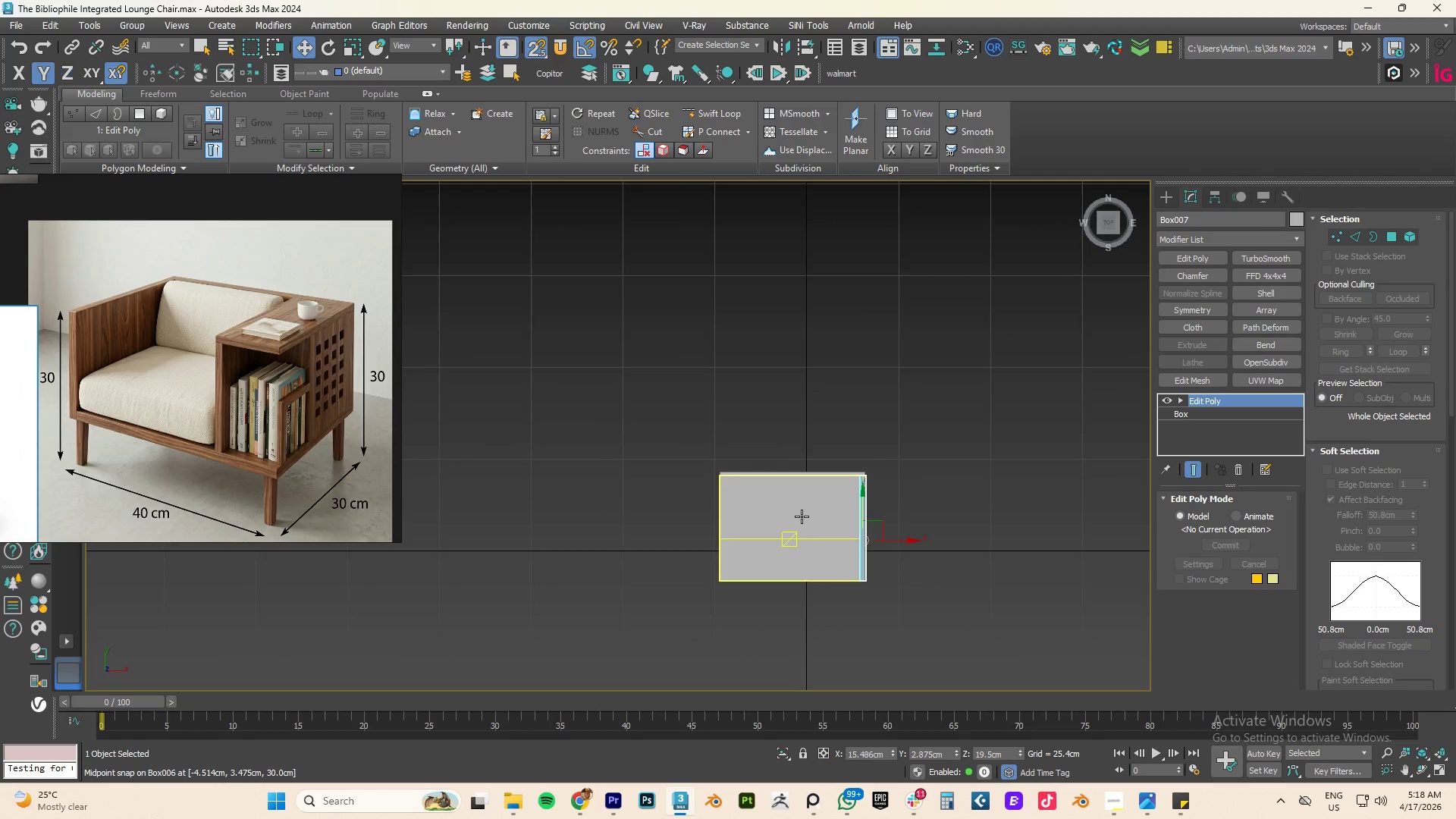 
scroll: coordinate [802, 516], scroll_direction: up, amount: 3.0
 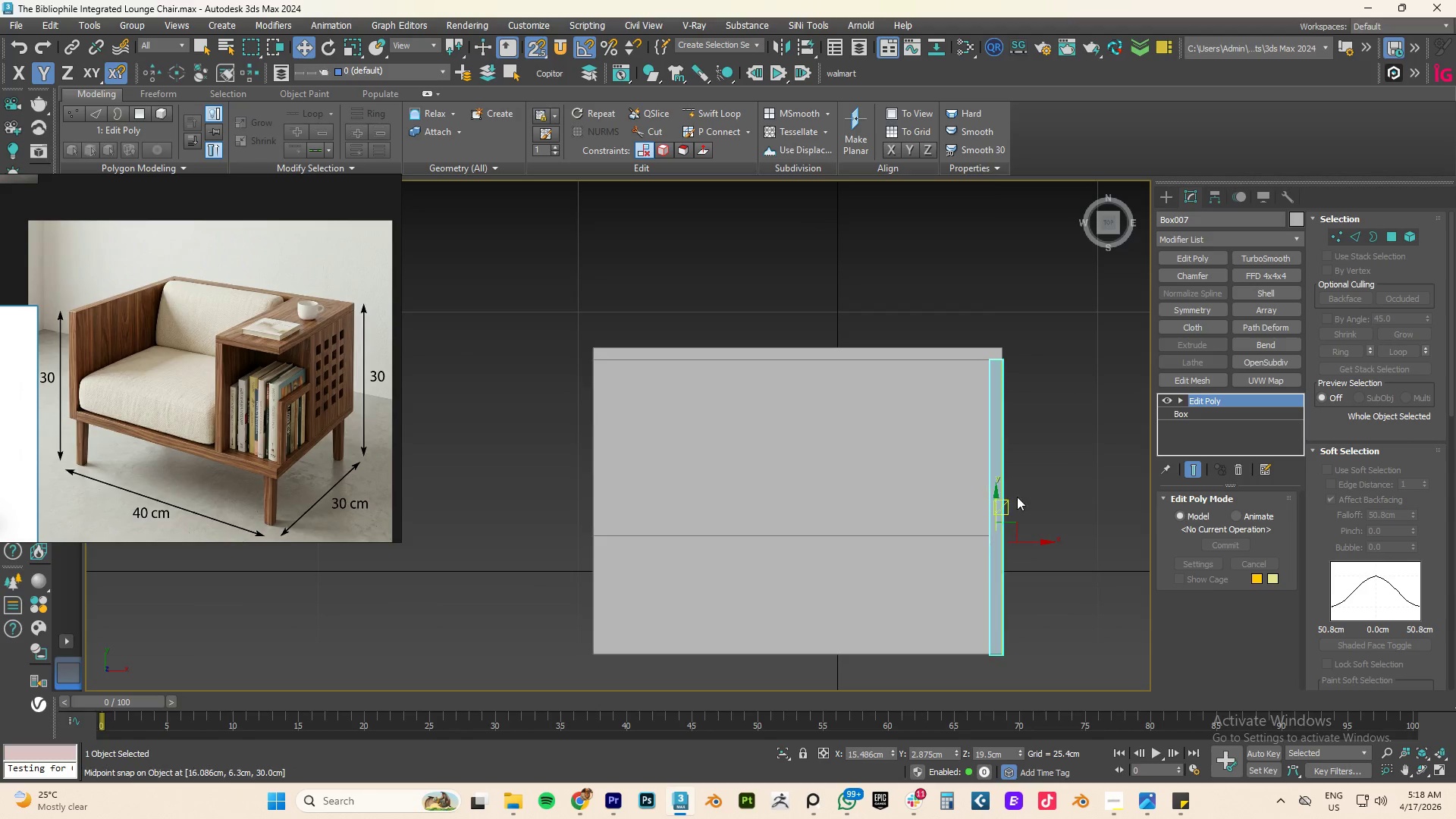 
hold_key(key=ShiftLeft, duration=2.92)
left_click_drag(start_coordinate=[1027, 541], to_coordinate=[635, 354])
 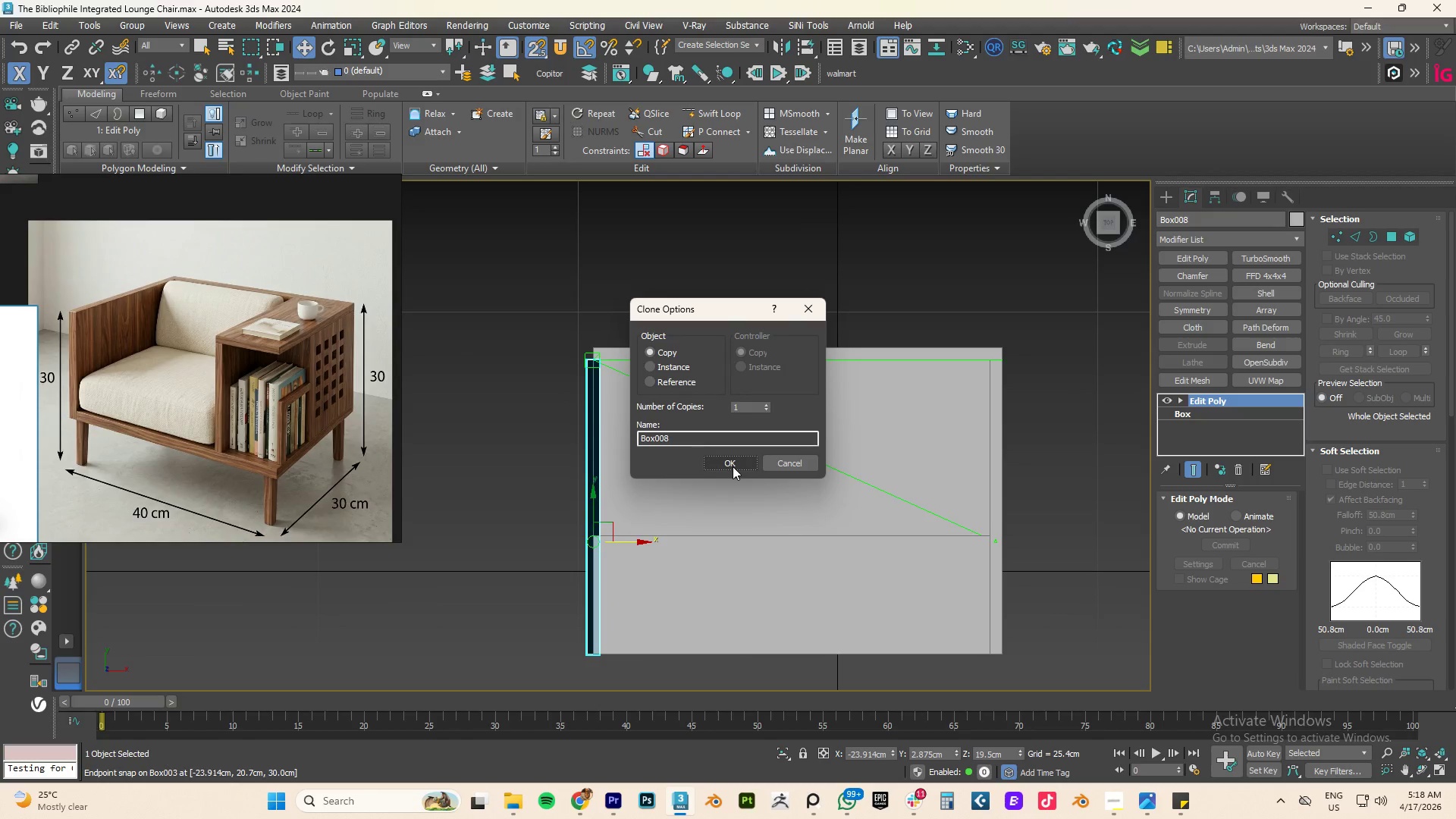 
left_click([733, 463])
 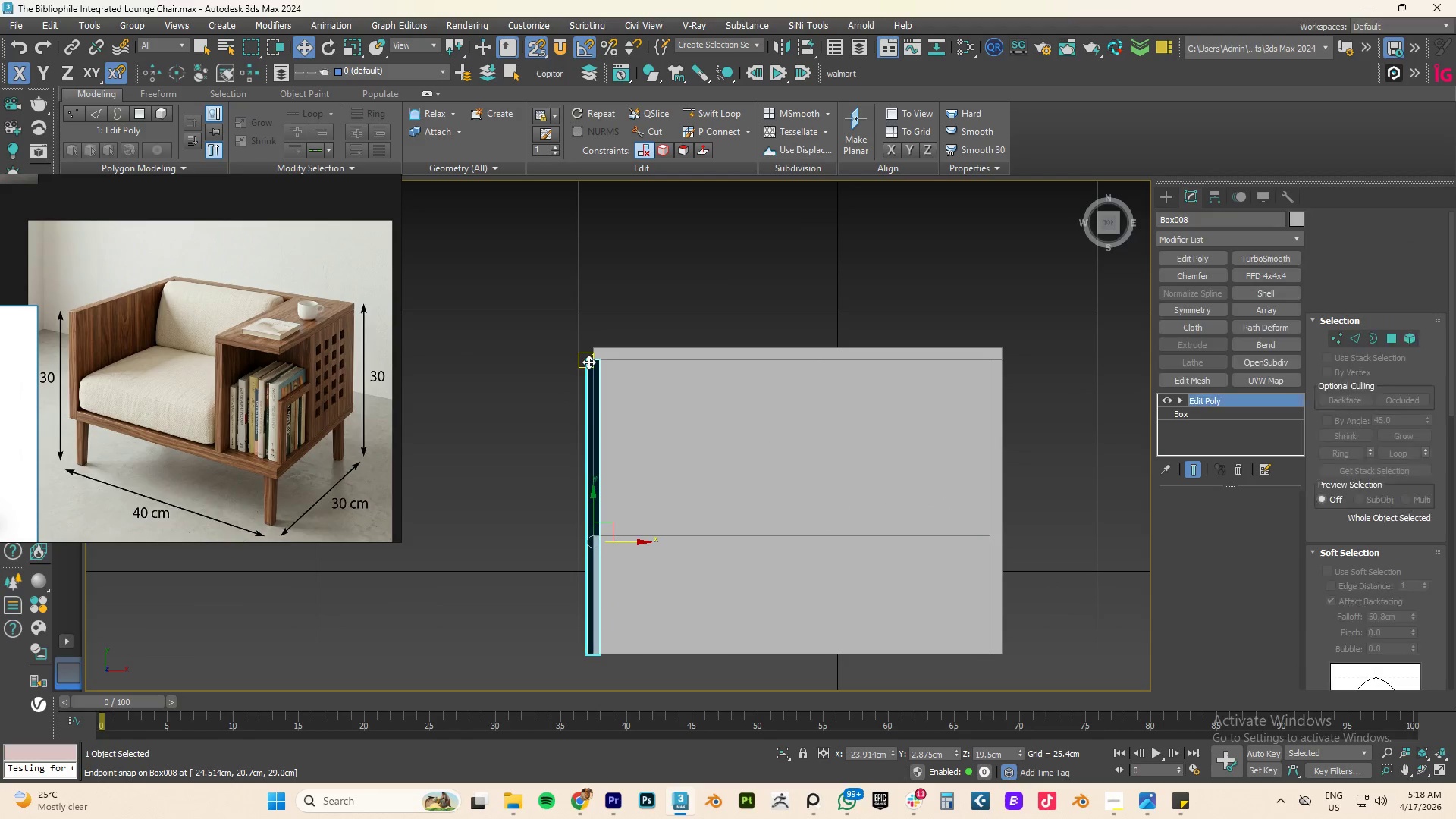 
scroll: coordinate [588, 362], scroll_direction: up, amount: 5.0
 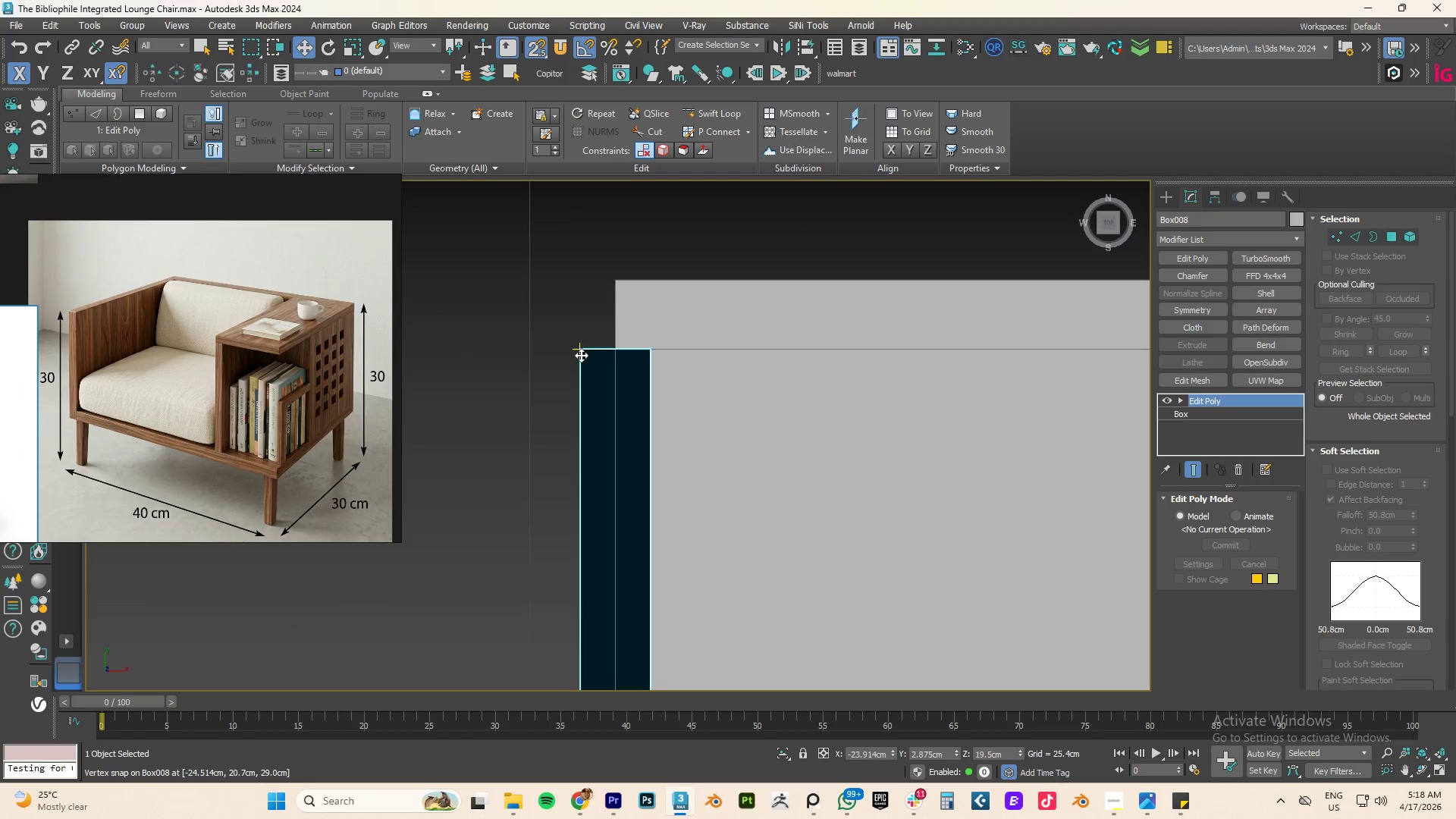 
left_click_drag(start_coordinate=[581, 351], to_coordinate=[616, 350])
 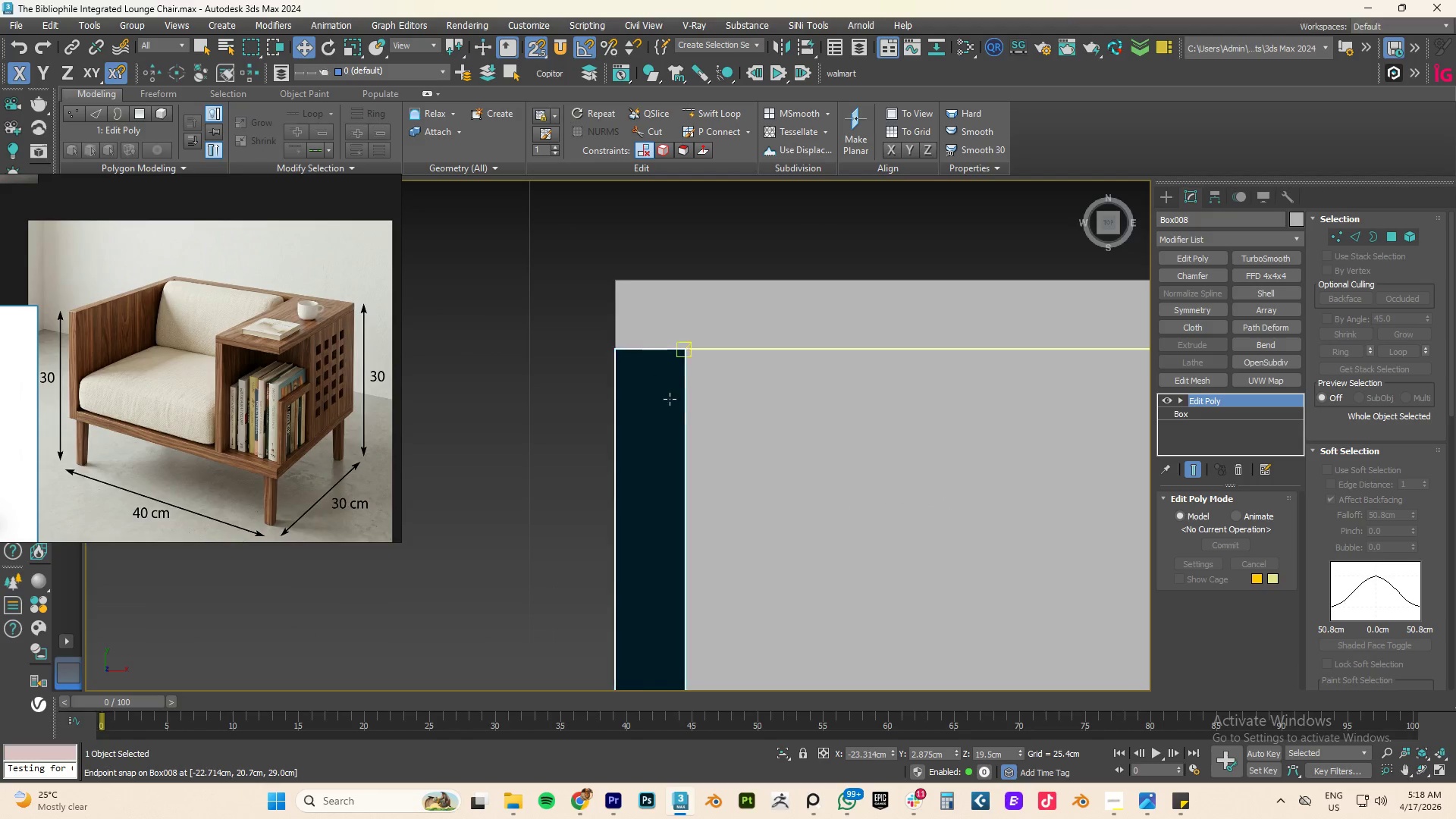 
hold_key(key=AltLeft, duration=2.92)
 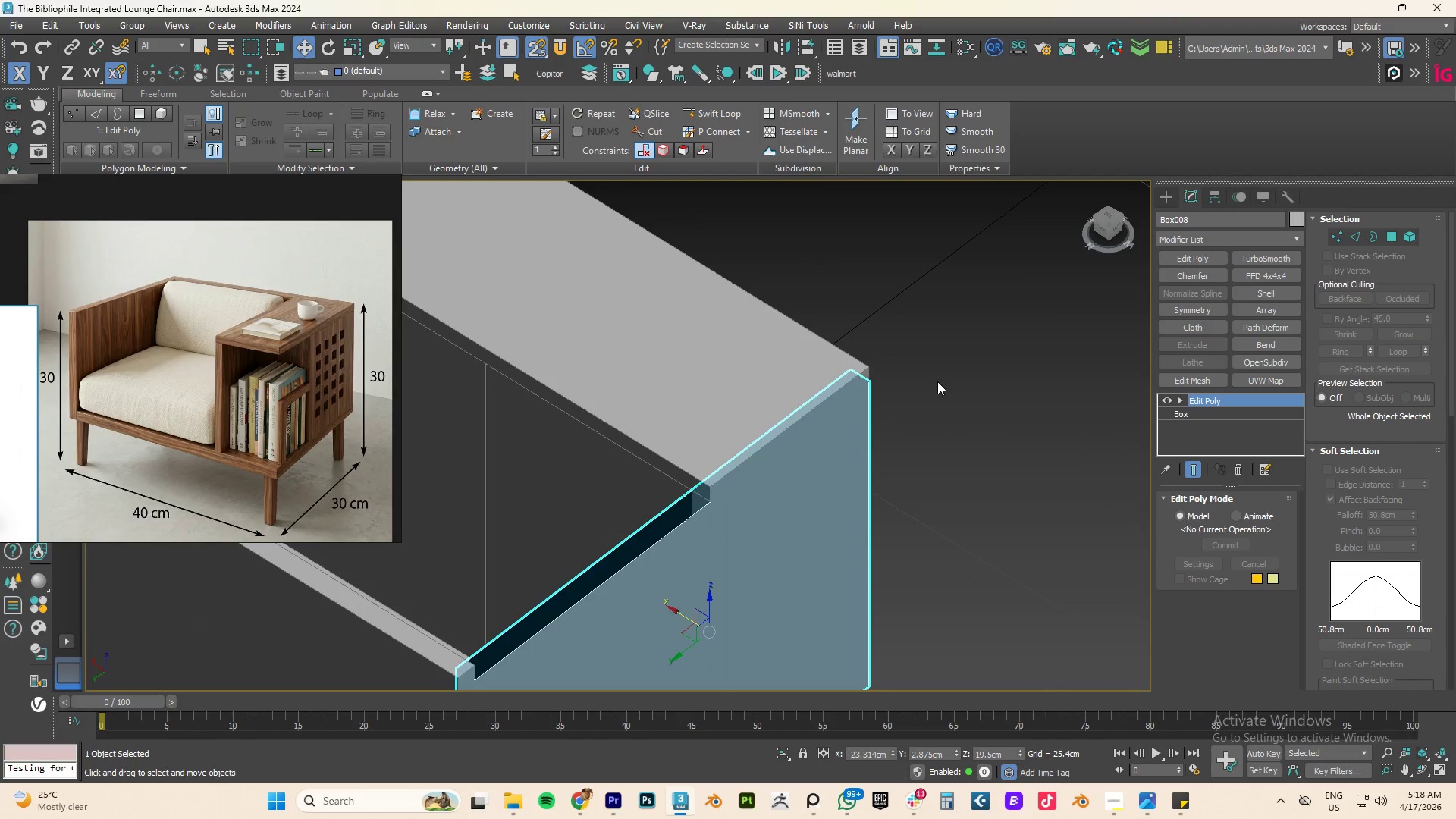 
scroll: coordinate [670, 402], scroll_direction: down, amount: 3.0
 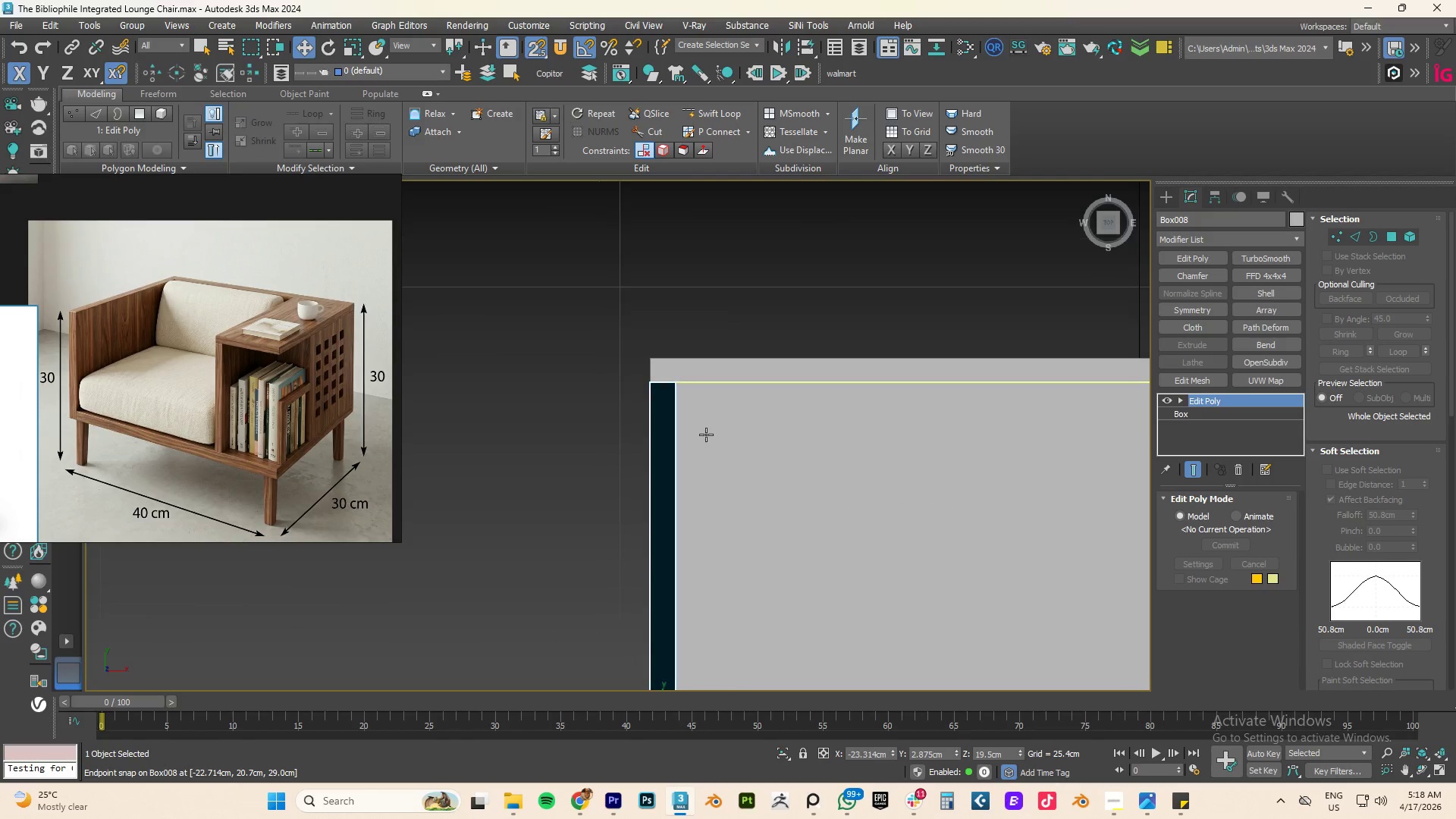 
hold_key(key=AltLeft, duration=1.2)
 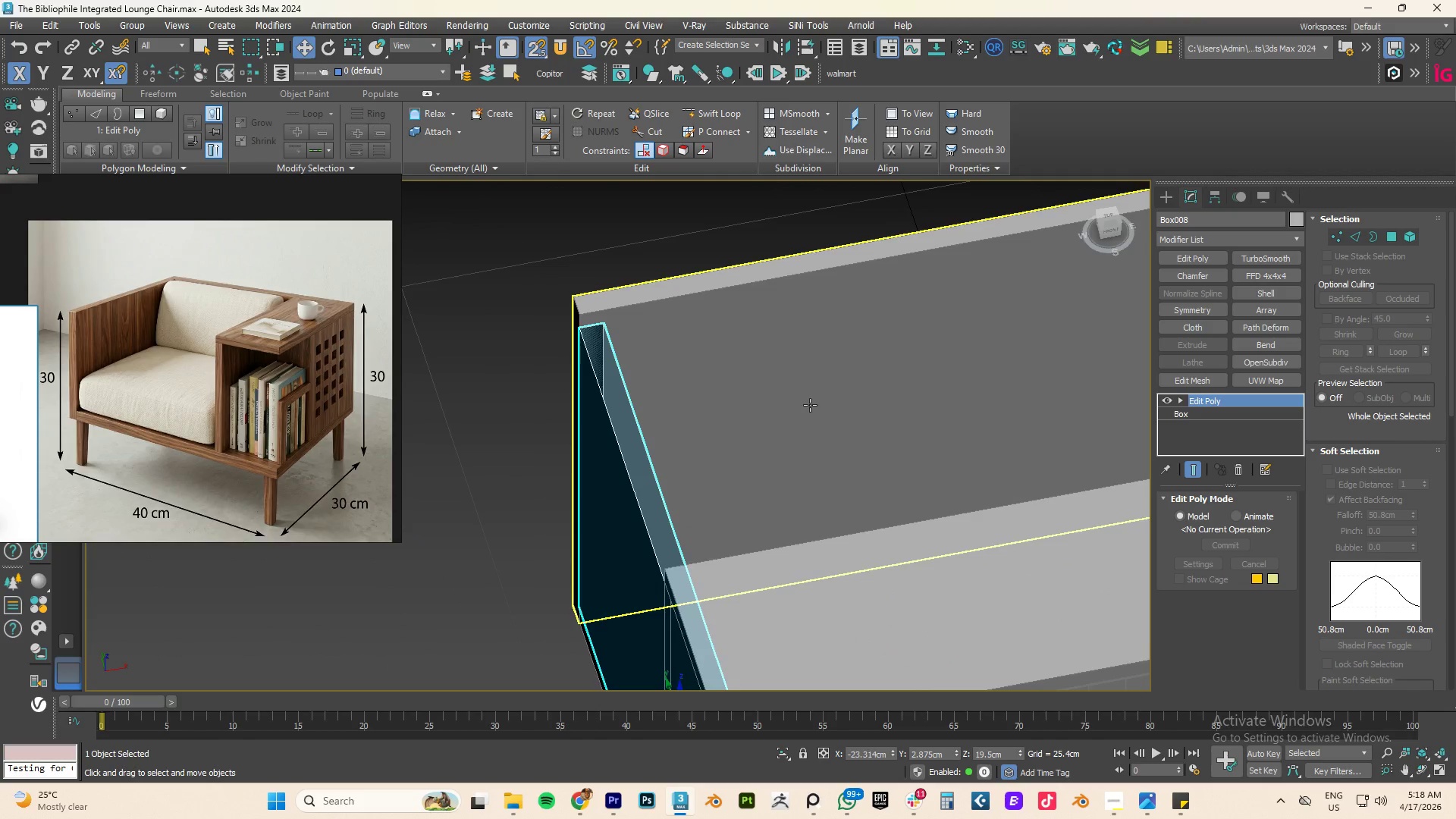 
hold_key(key=AltLeft, duration=1.2)
 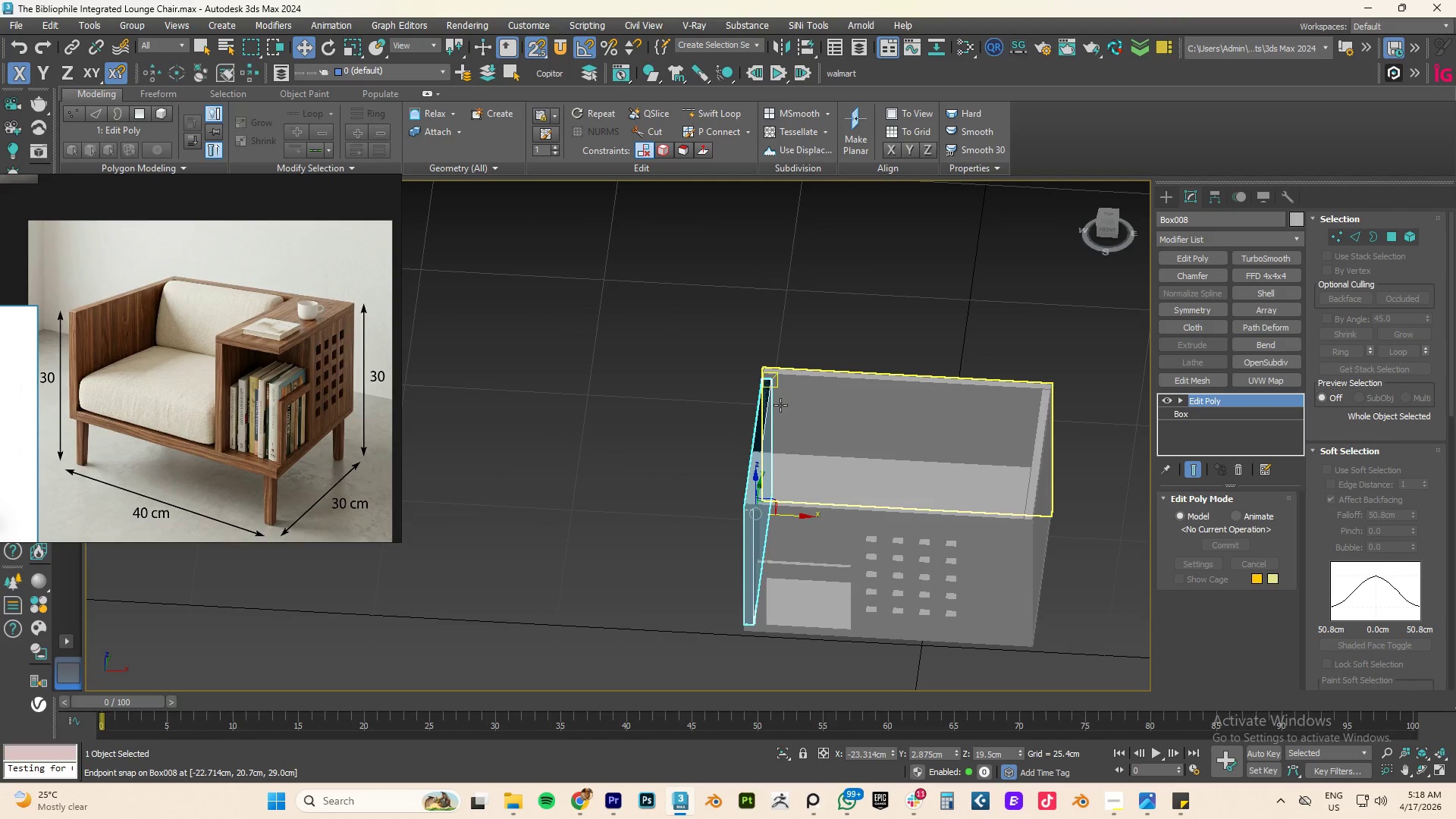 
scroll: coordinate [810, 406], scroll_direction: down, amount: 3.0
 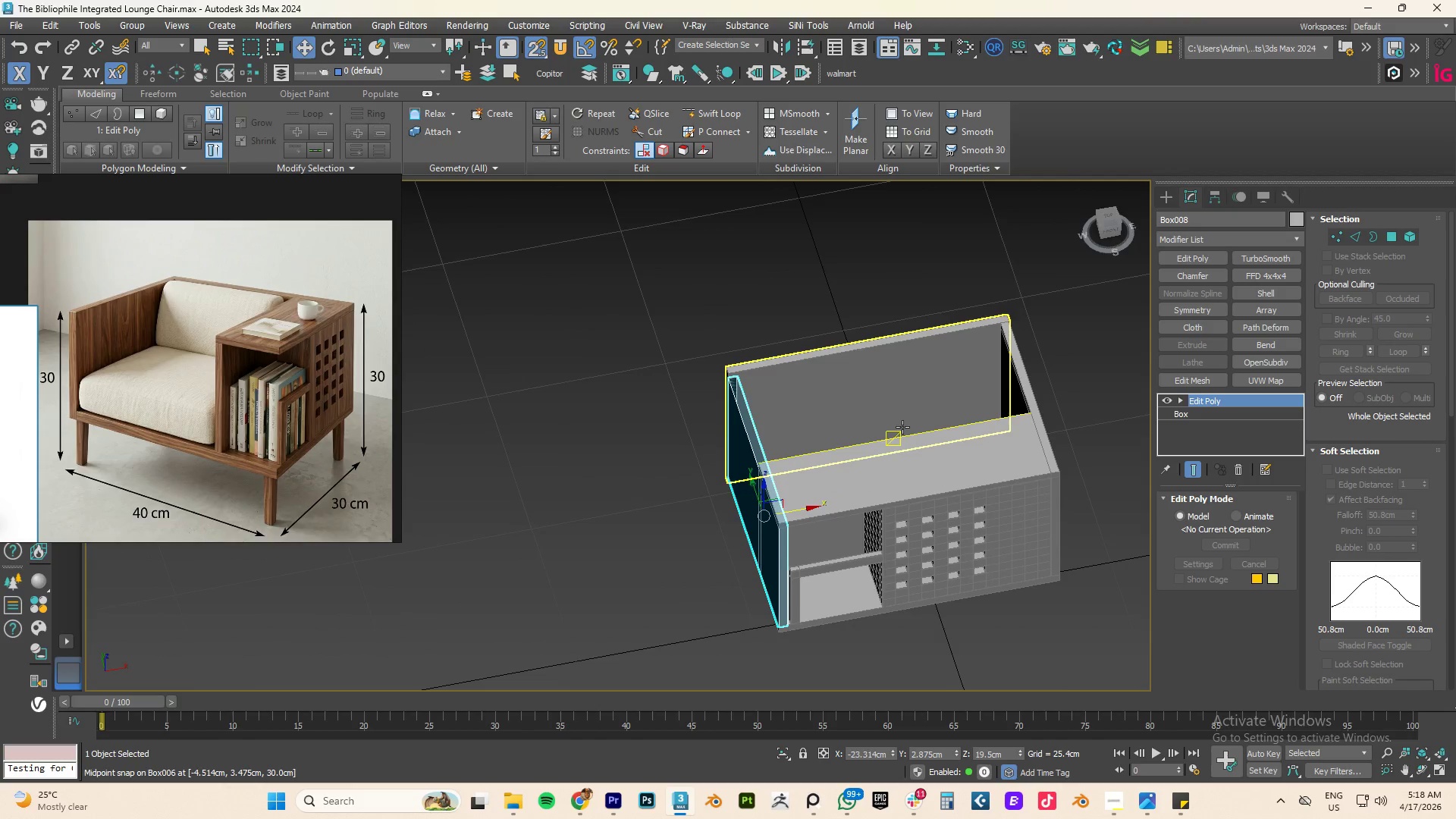 
key(3)
 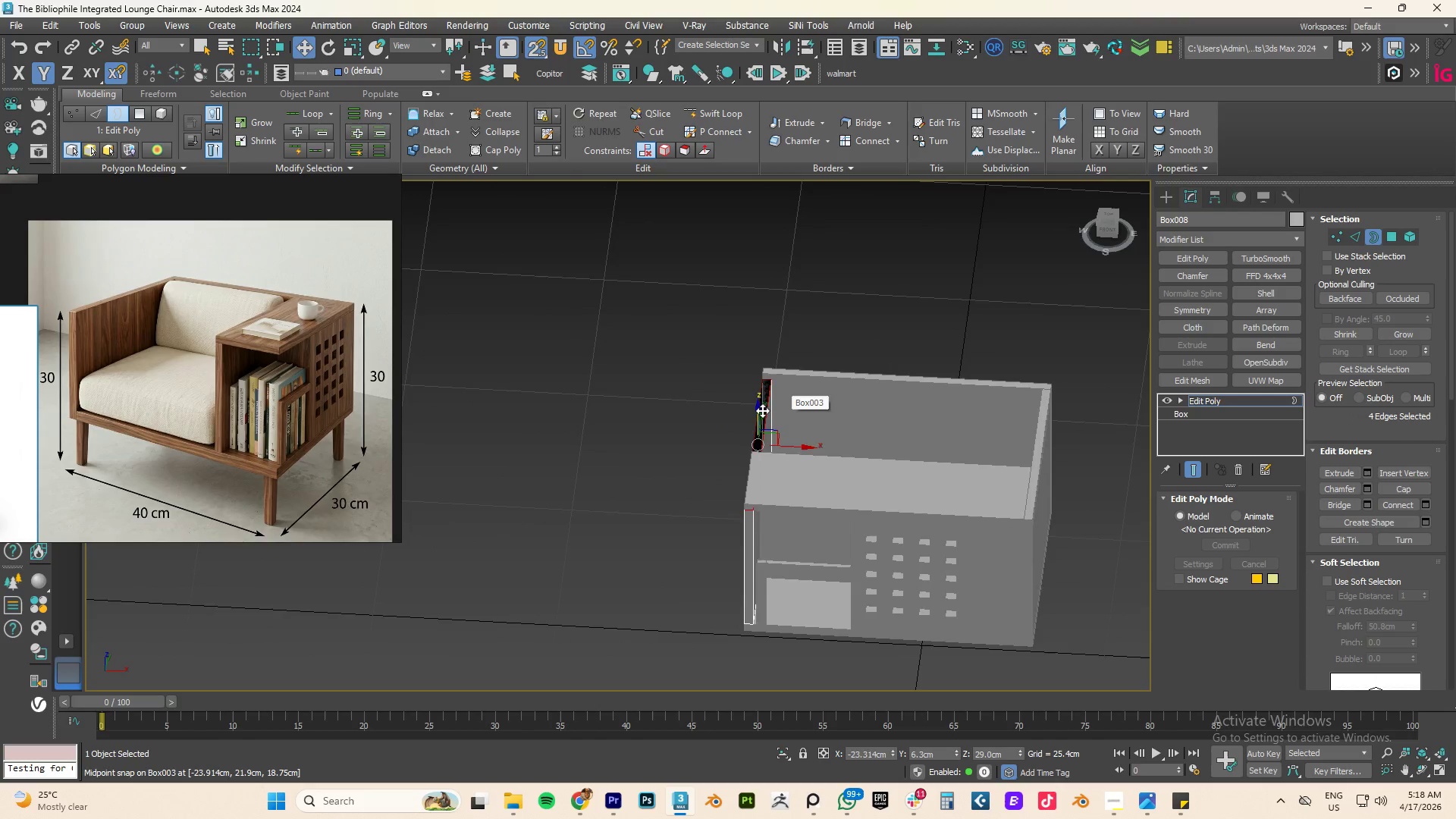 
scroll: coordinate [764, 410], scroll_direction: up, amount: 4.0
 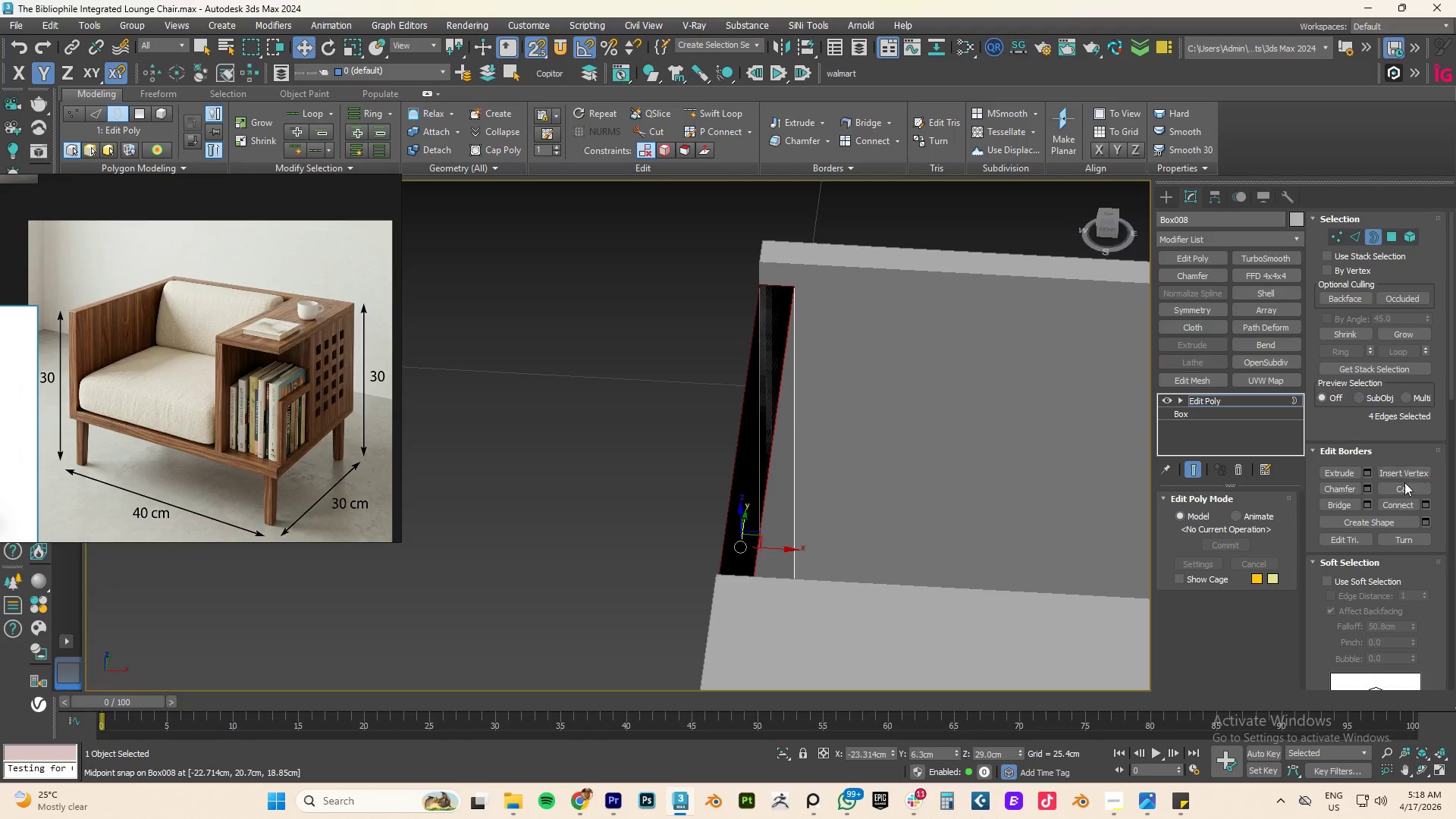 
left_click([1400, 488])
 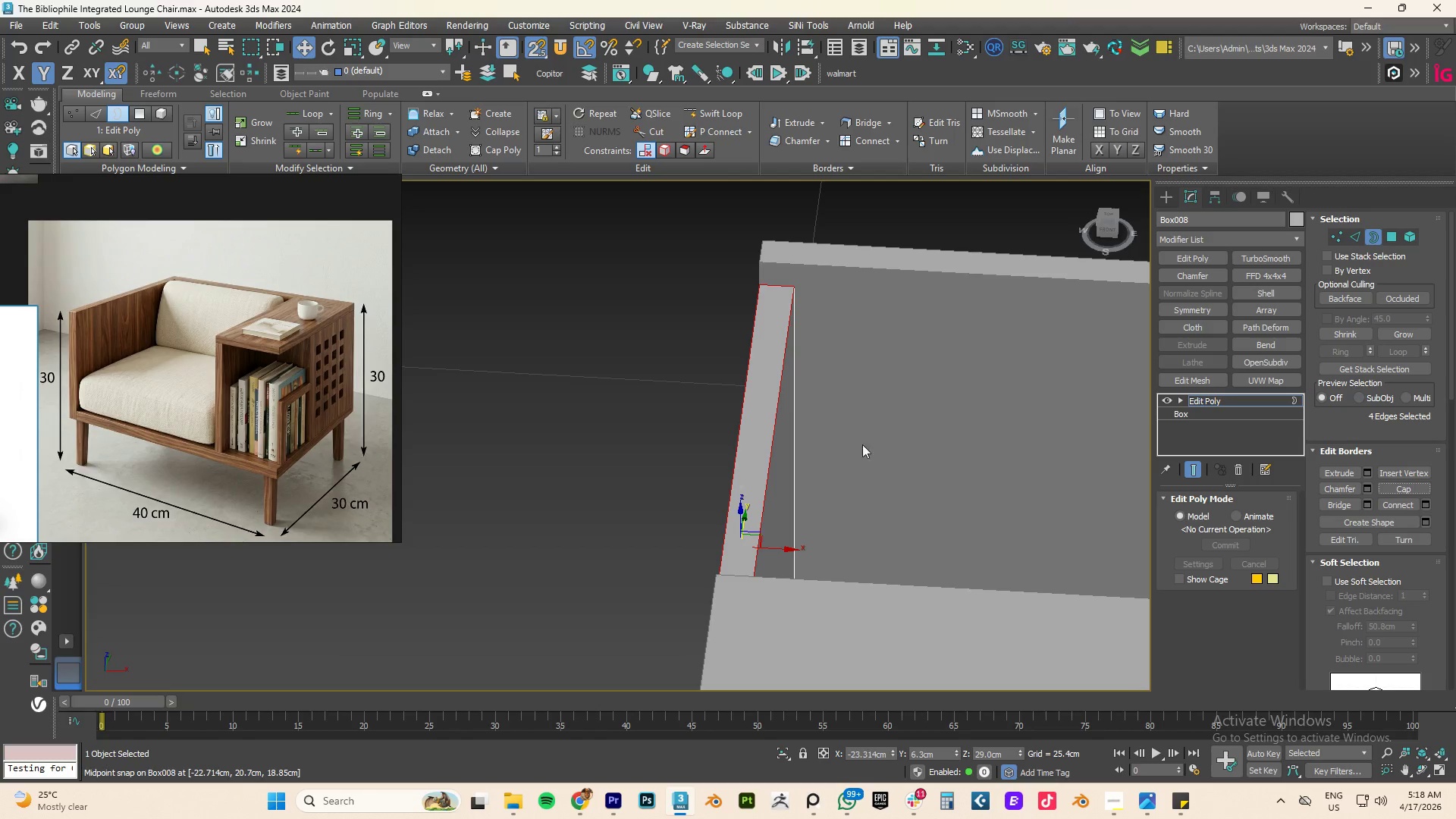 
scroll: coordinate [711, 424], scroll_direction: down, amount: 3.0
 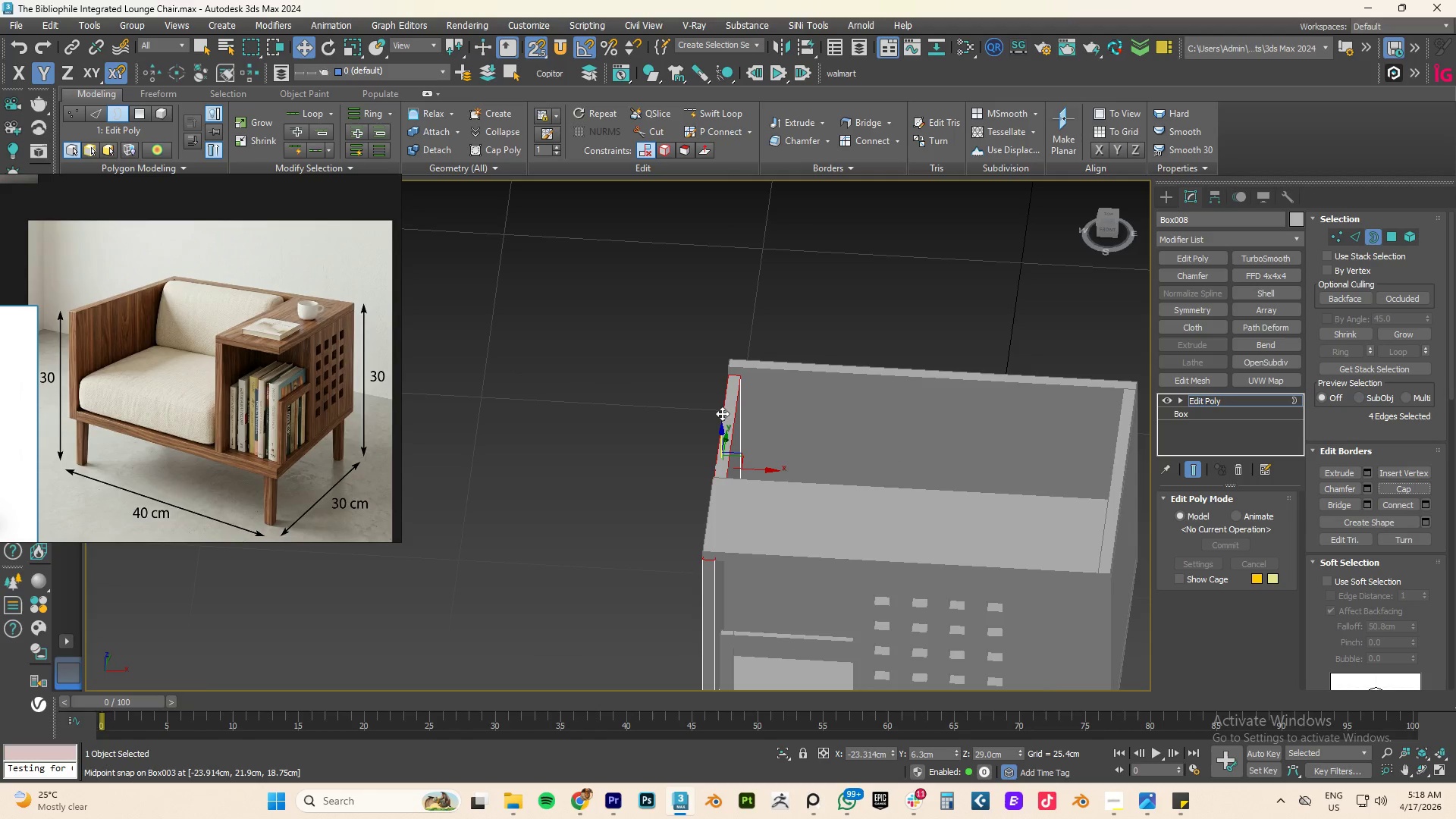 
key(Control+Z)
 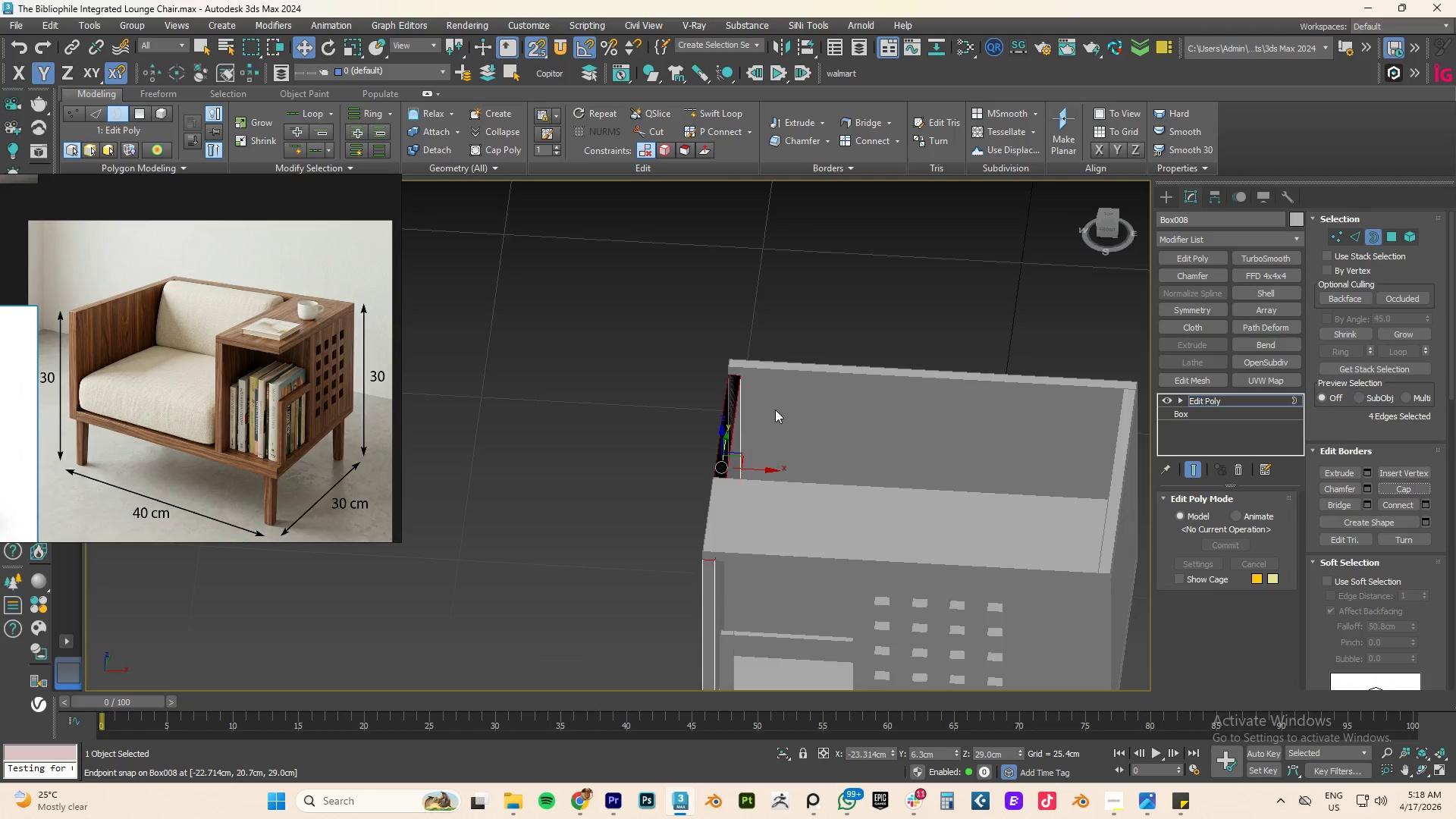 
hold_key(key=AltLeft, duration=1.77)
 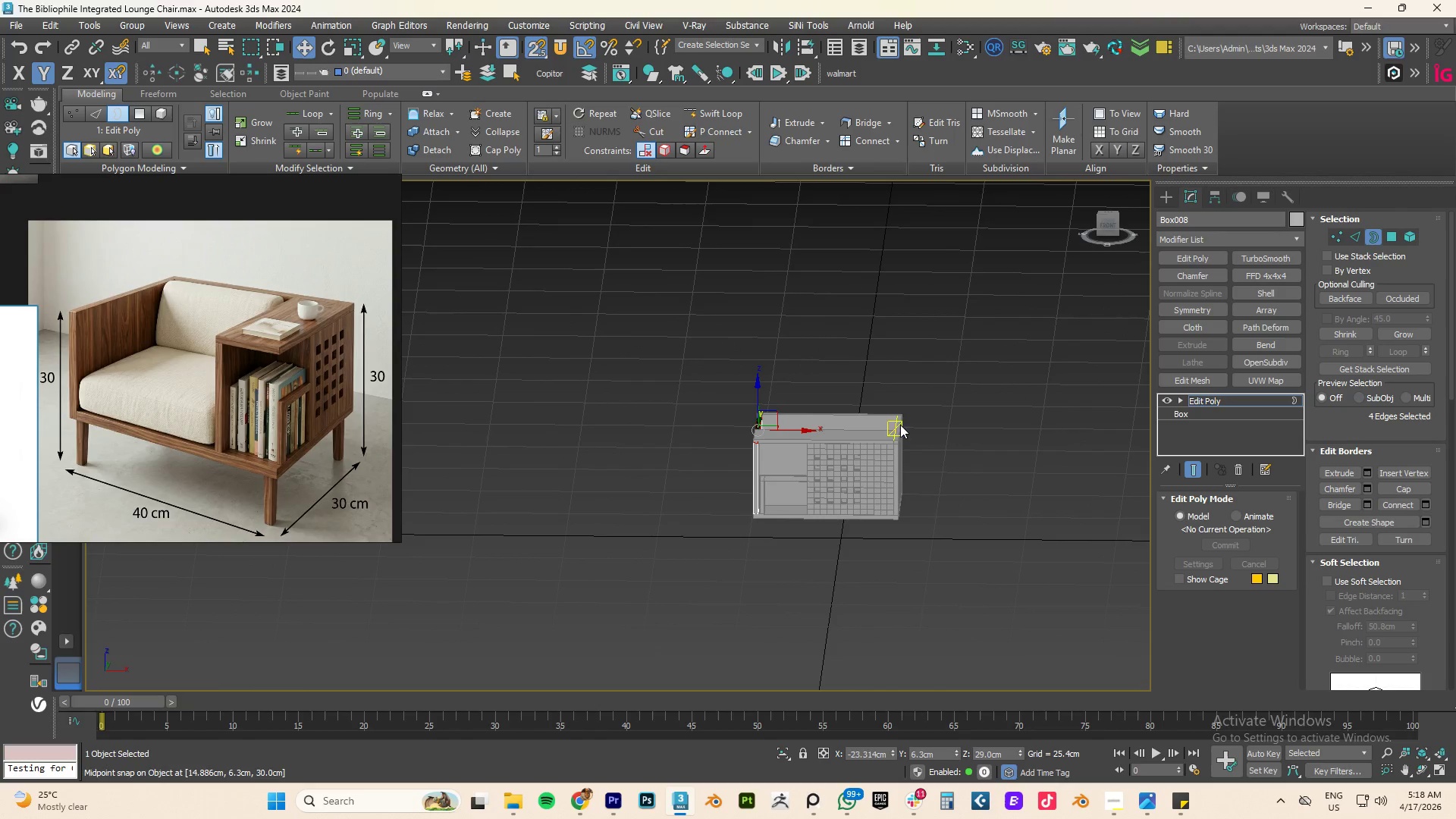 
scroll: coordinate [777, 410], scroll_direction: down, amount: 3.0
 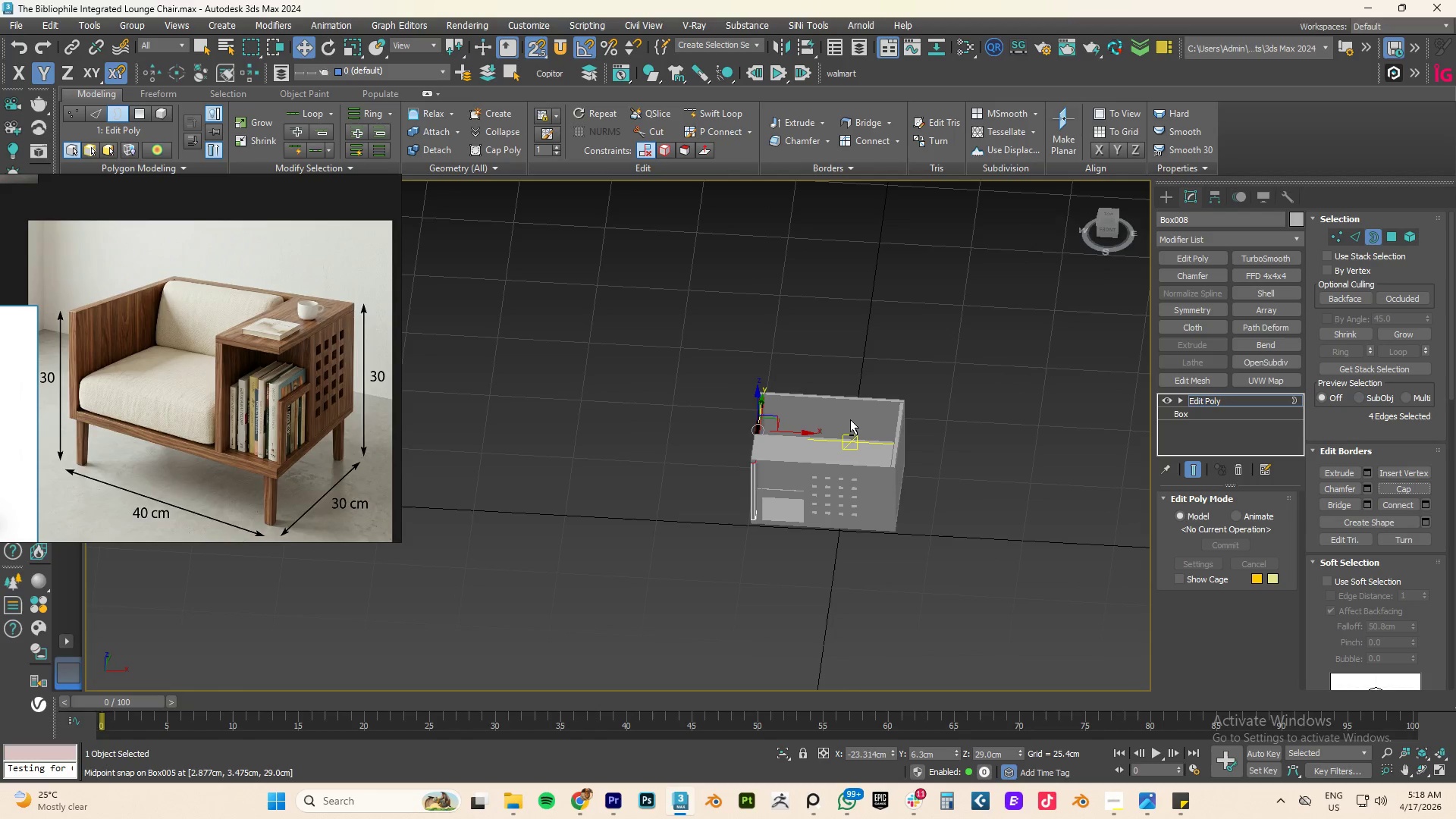 
hold_key(key=AltLeft, duration=0.92)
 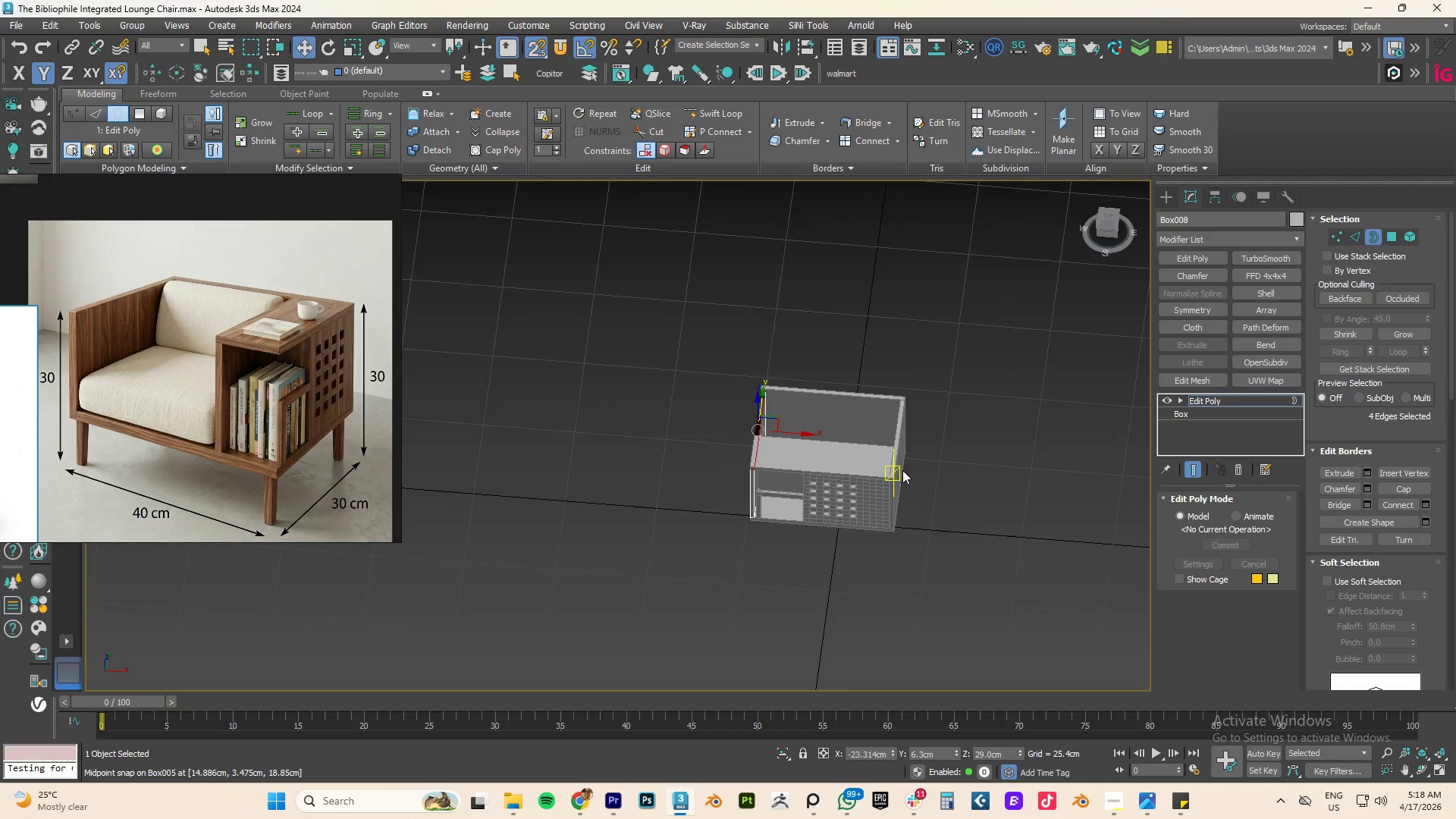 
hold_key(key=AltLeft, duration=0.8)
 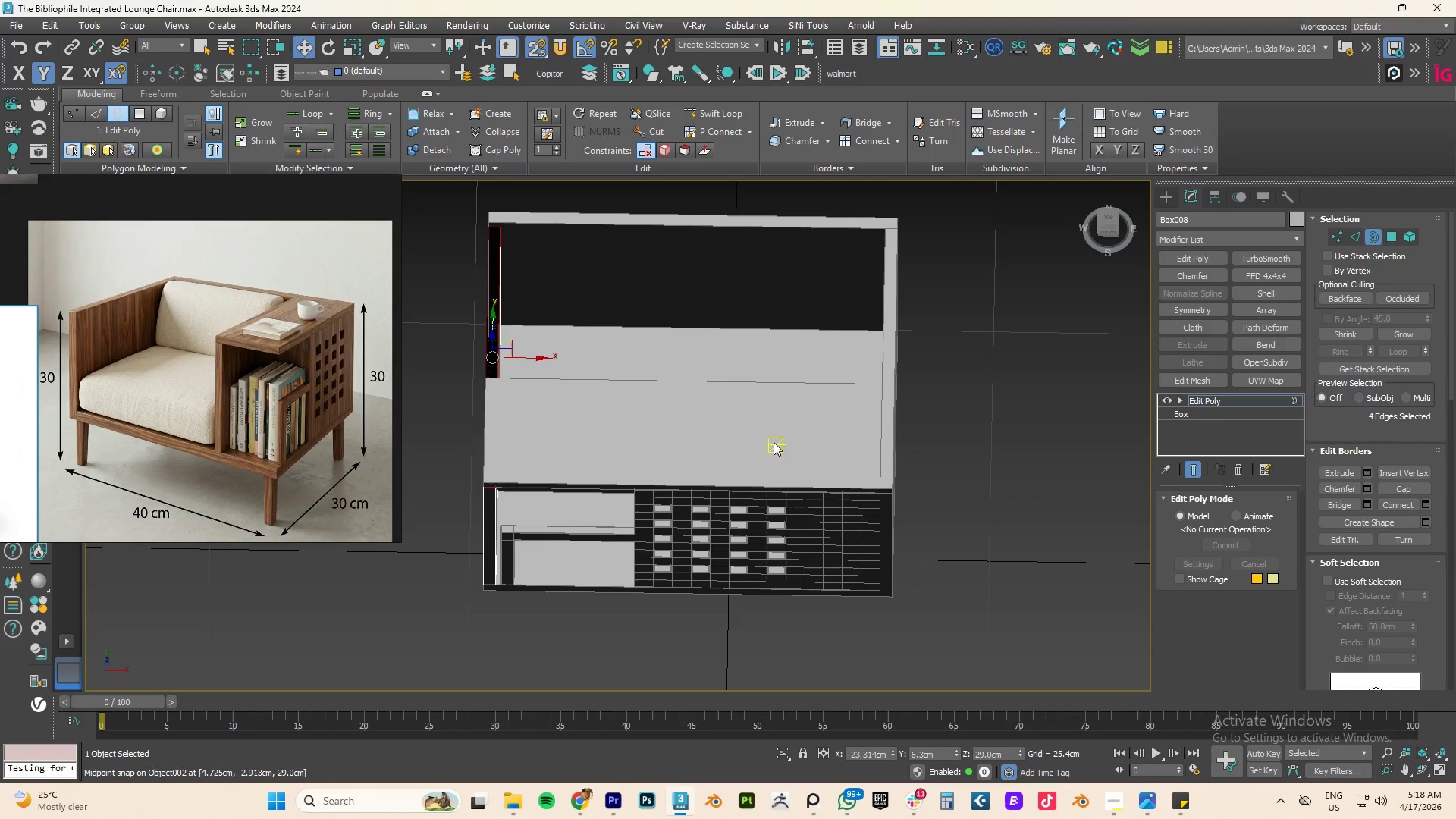 
scroll: coordinate [903, 469], scroll_direction: up, amount: 3.0
 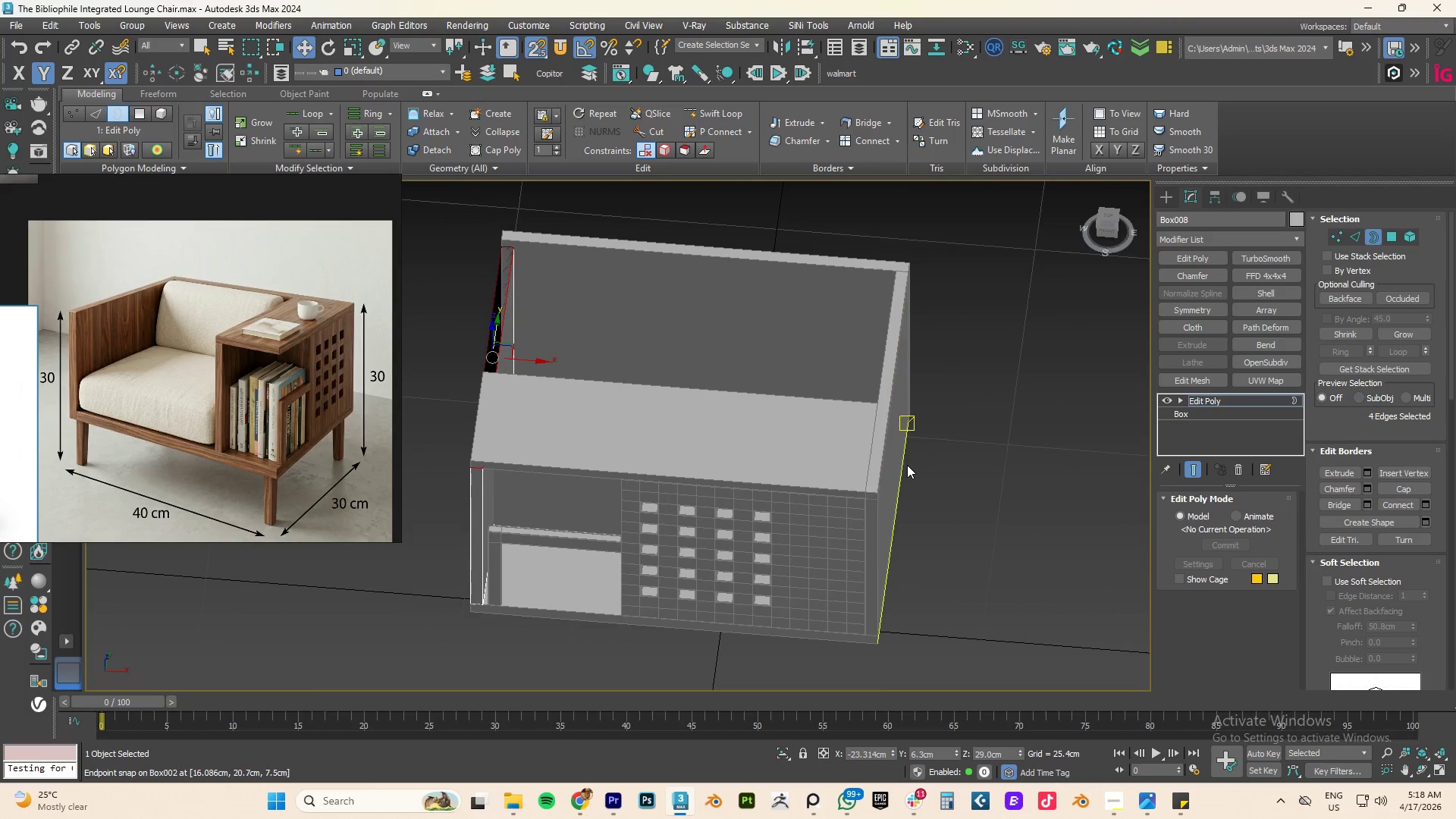 
left_click([774, 442])
 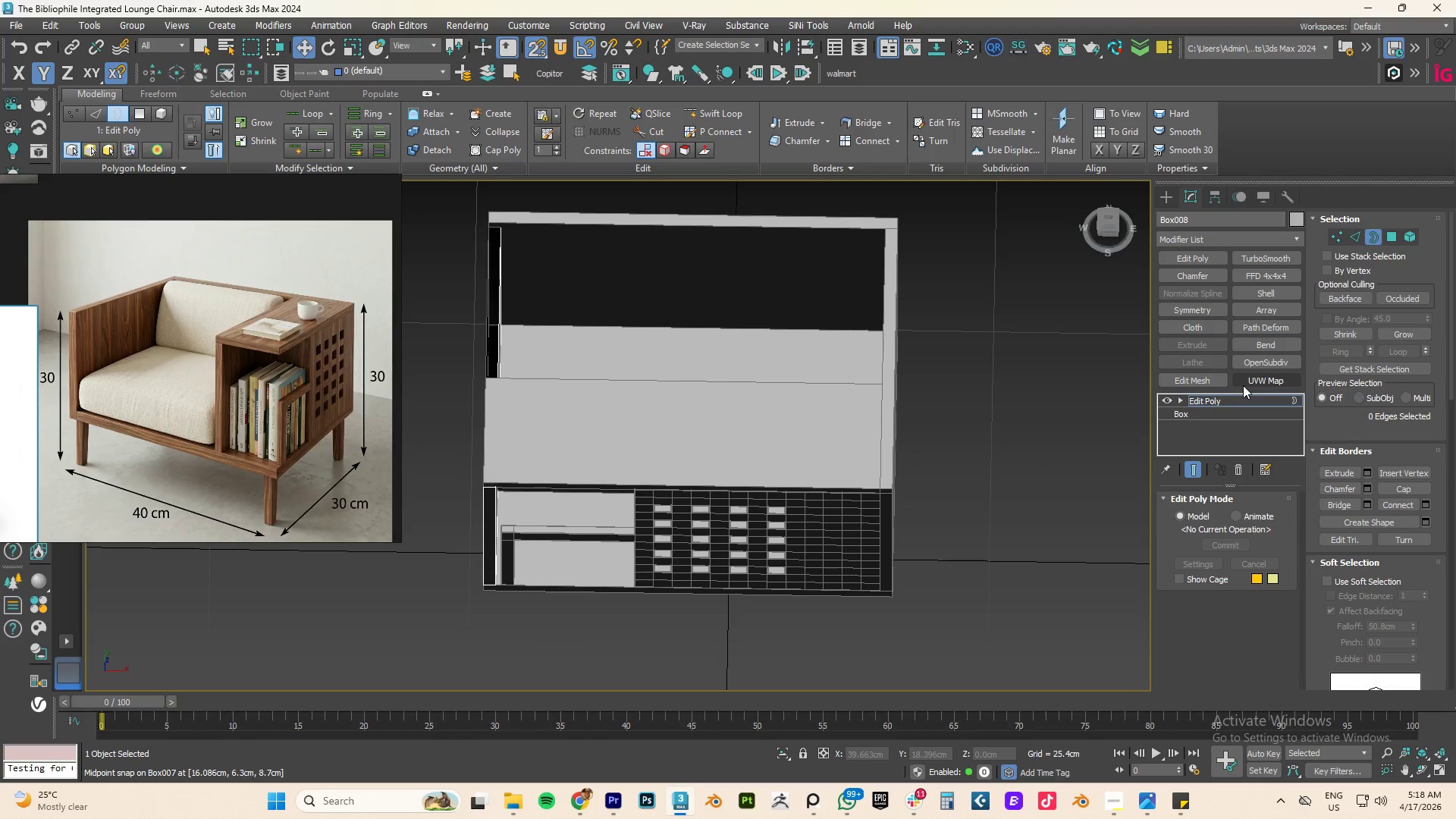 
left_click([1221, 397])
 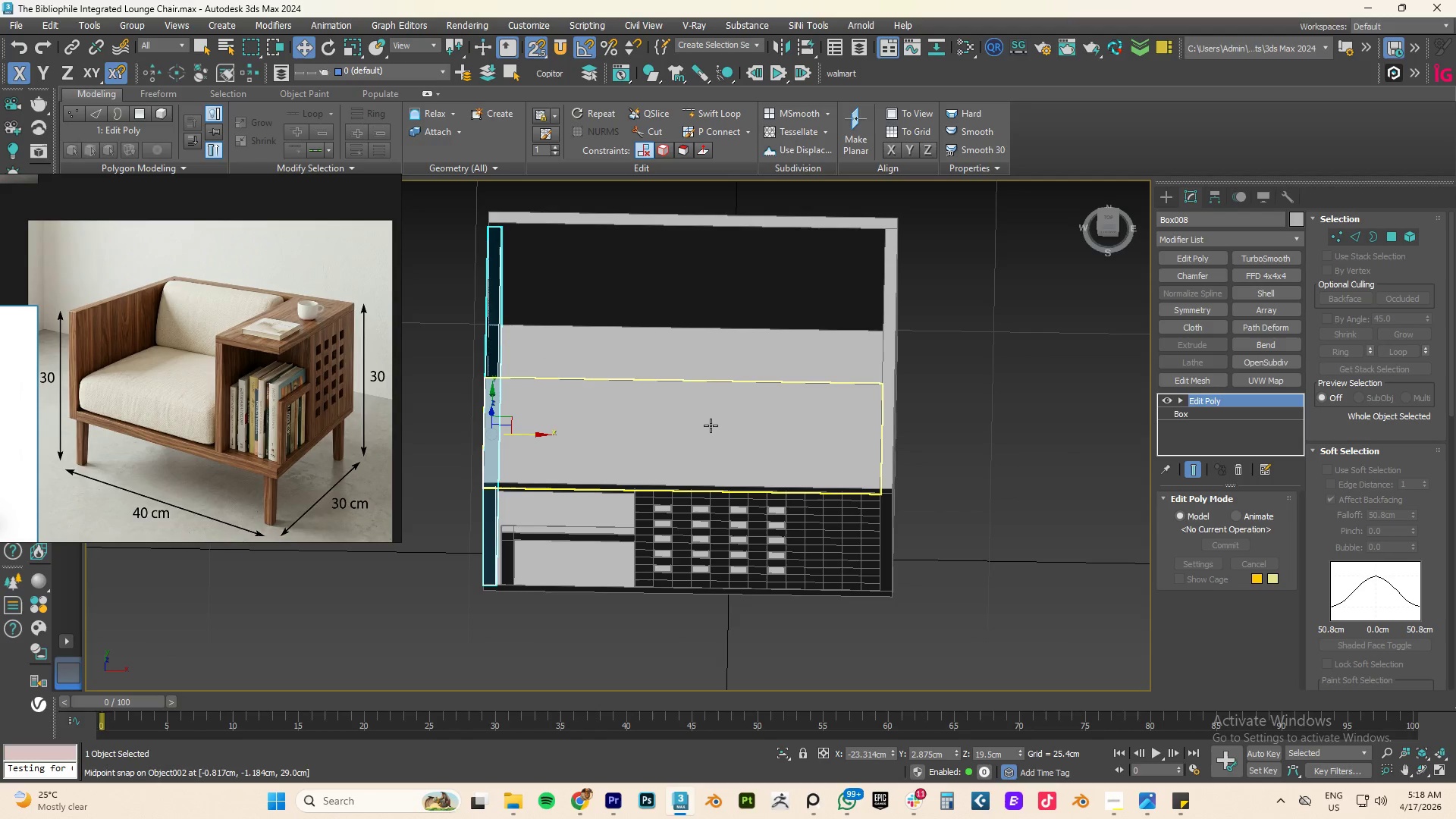 
left_click([644, 430])
 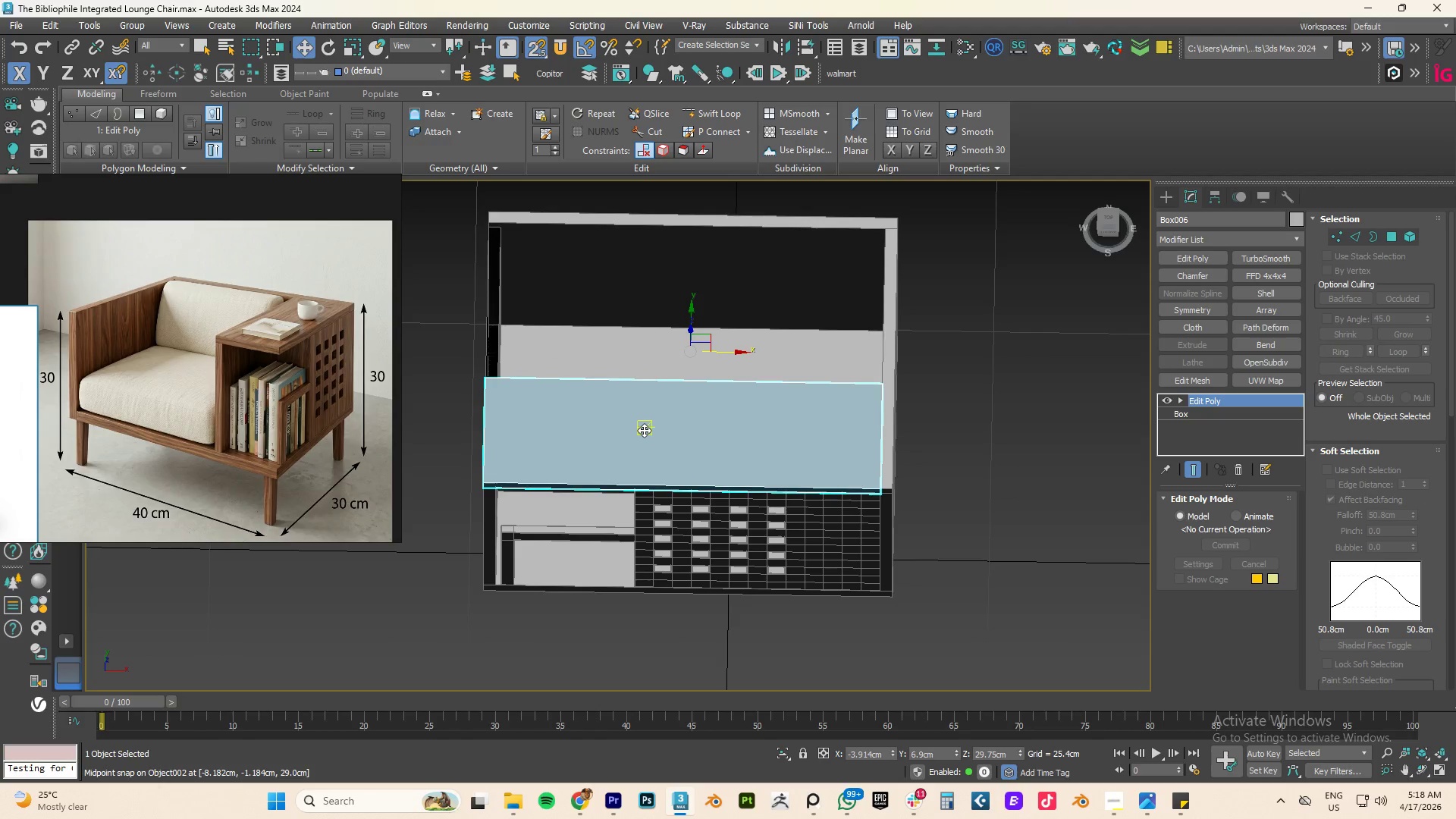 
type(tz)
 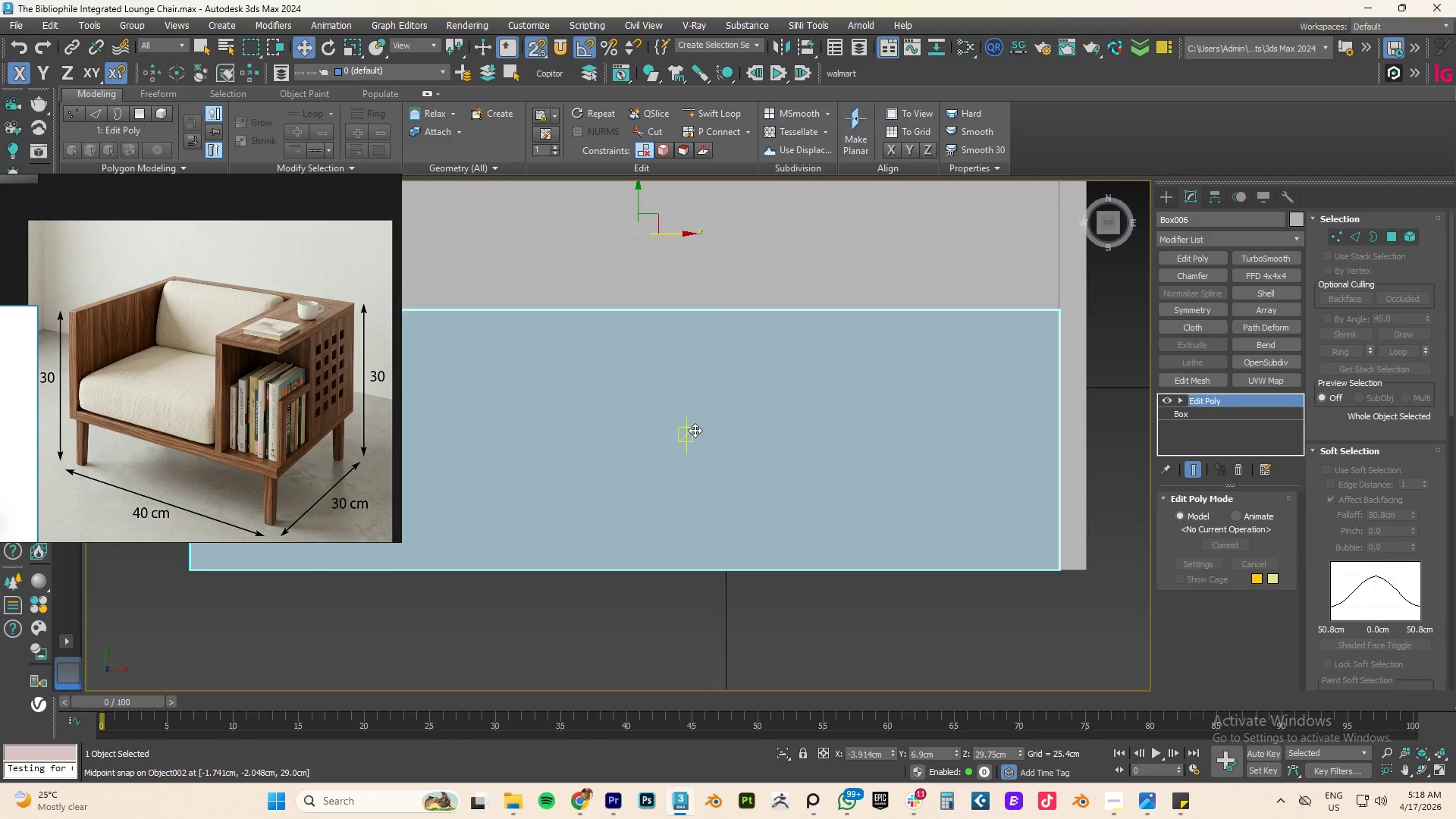 
scroll: coordinate [695, 430], scroll_direction: down, amount: 4.0
 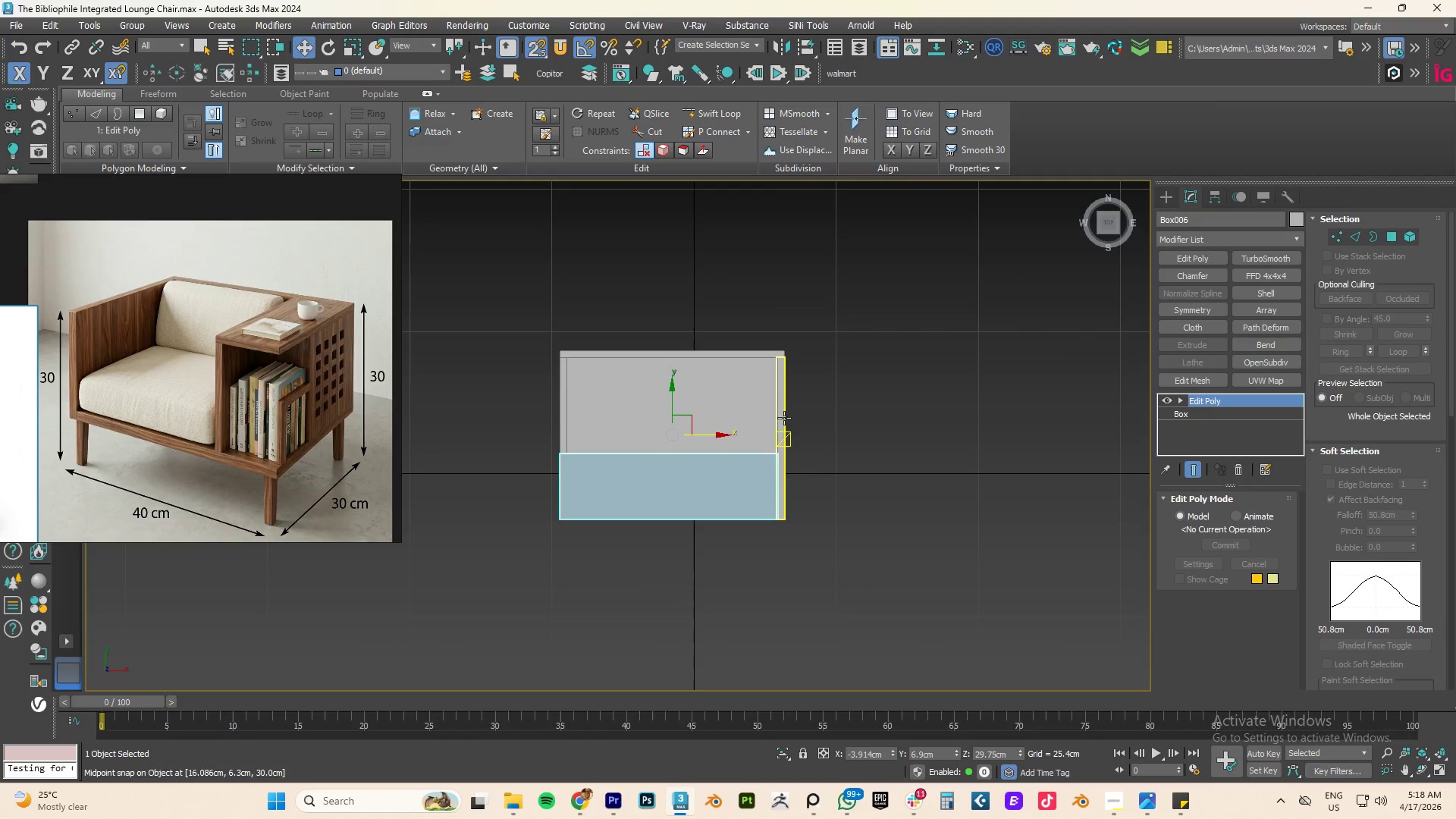 
hold_key(key=AltLeft, duration=3.42)
 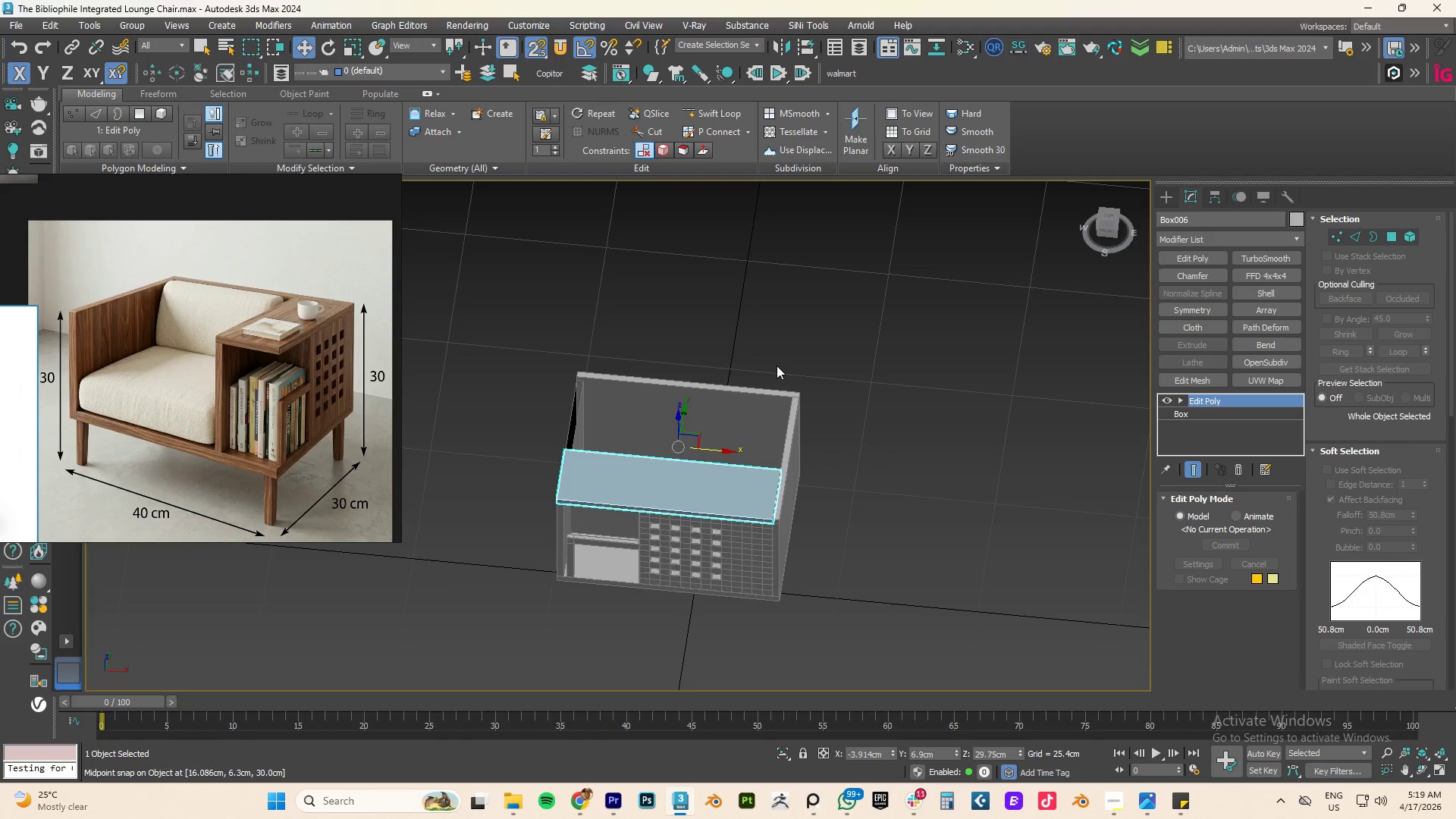 
key(E)
 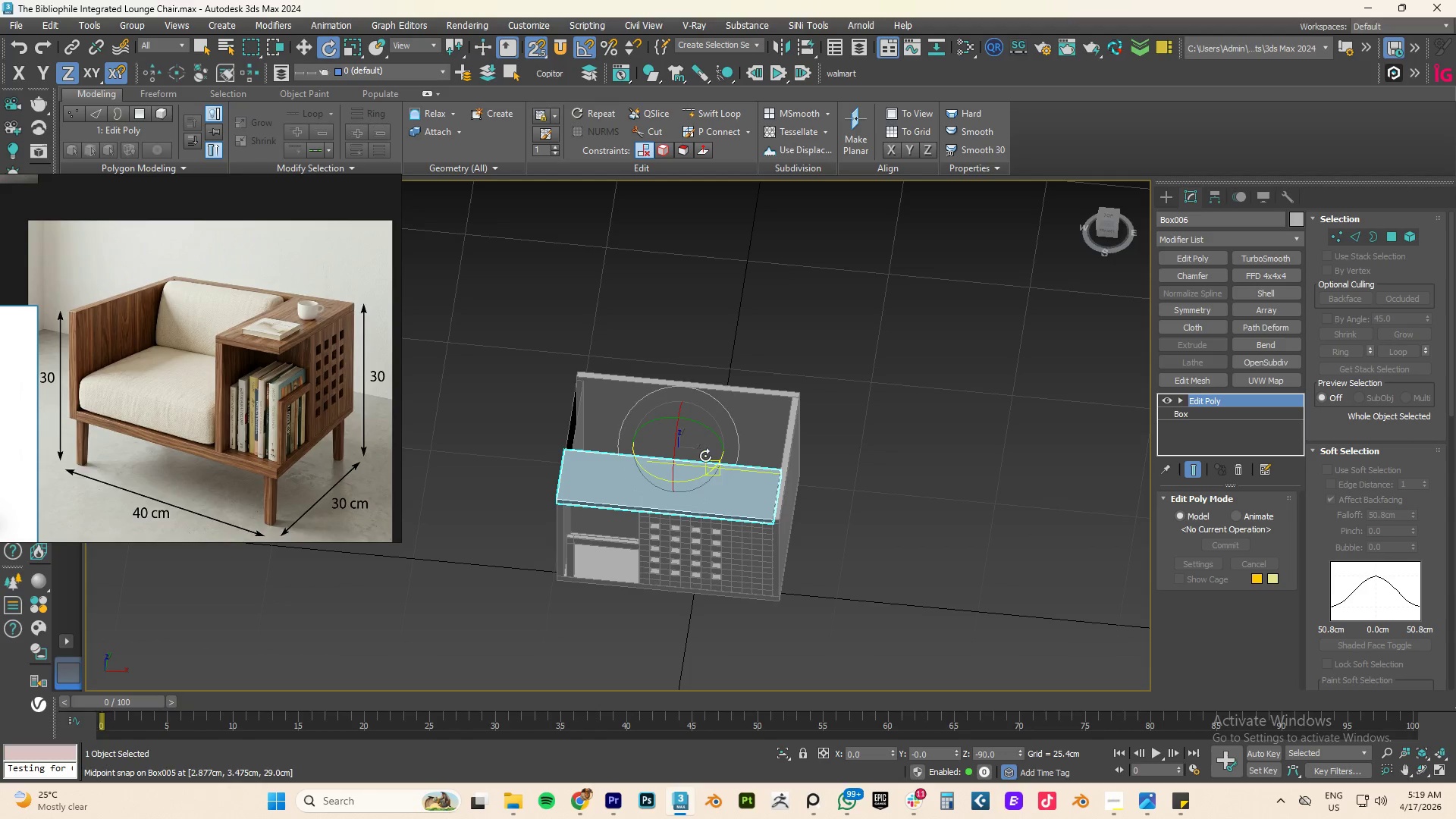 
hold_key(key=ShiftLeft, duration=1.97)
left_click_drag(start_coordinate=[687, 475], to_coordinate=[745, 464])
 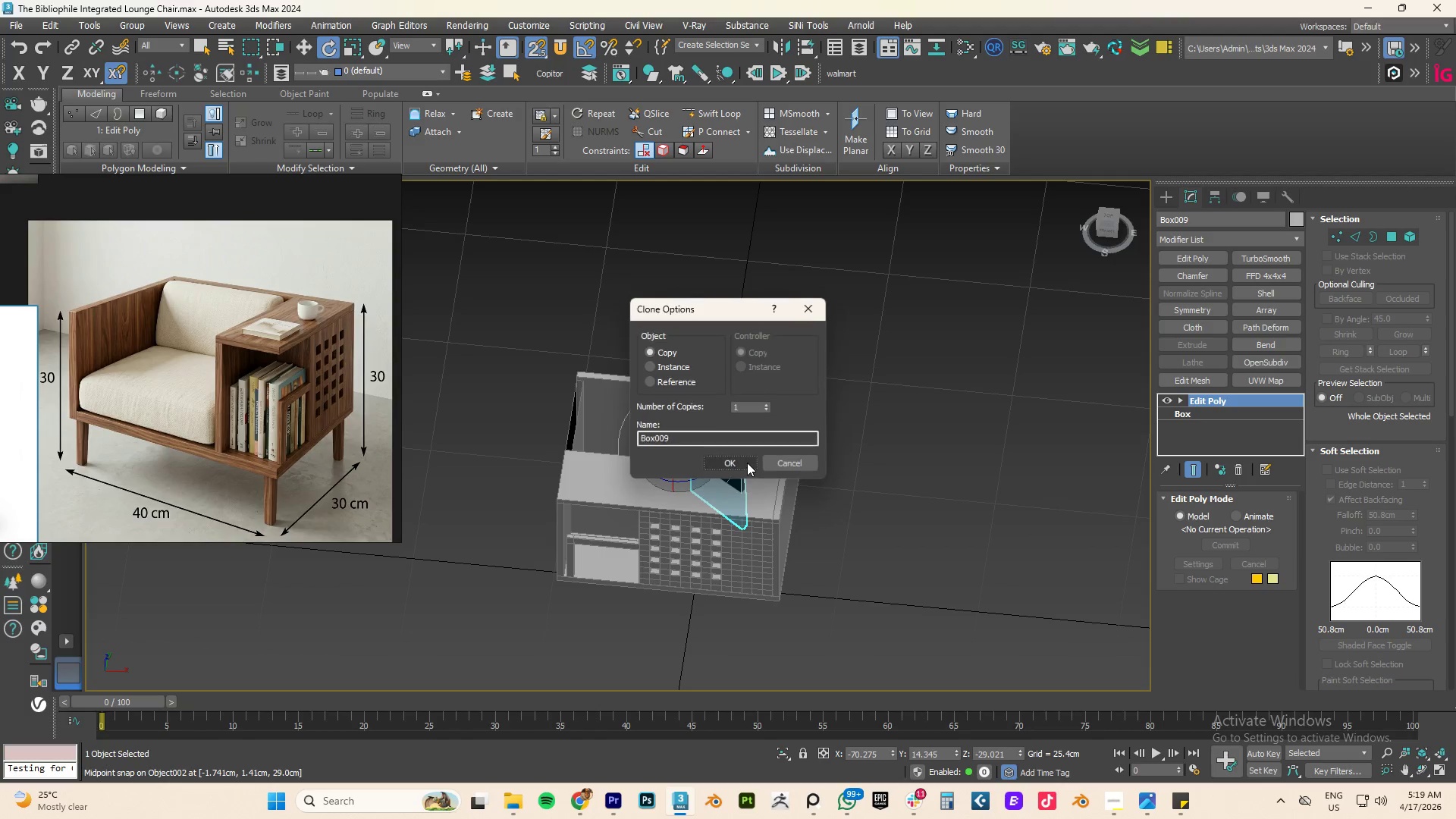 
hold_key(key=Z, duration=0.38)
 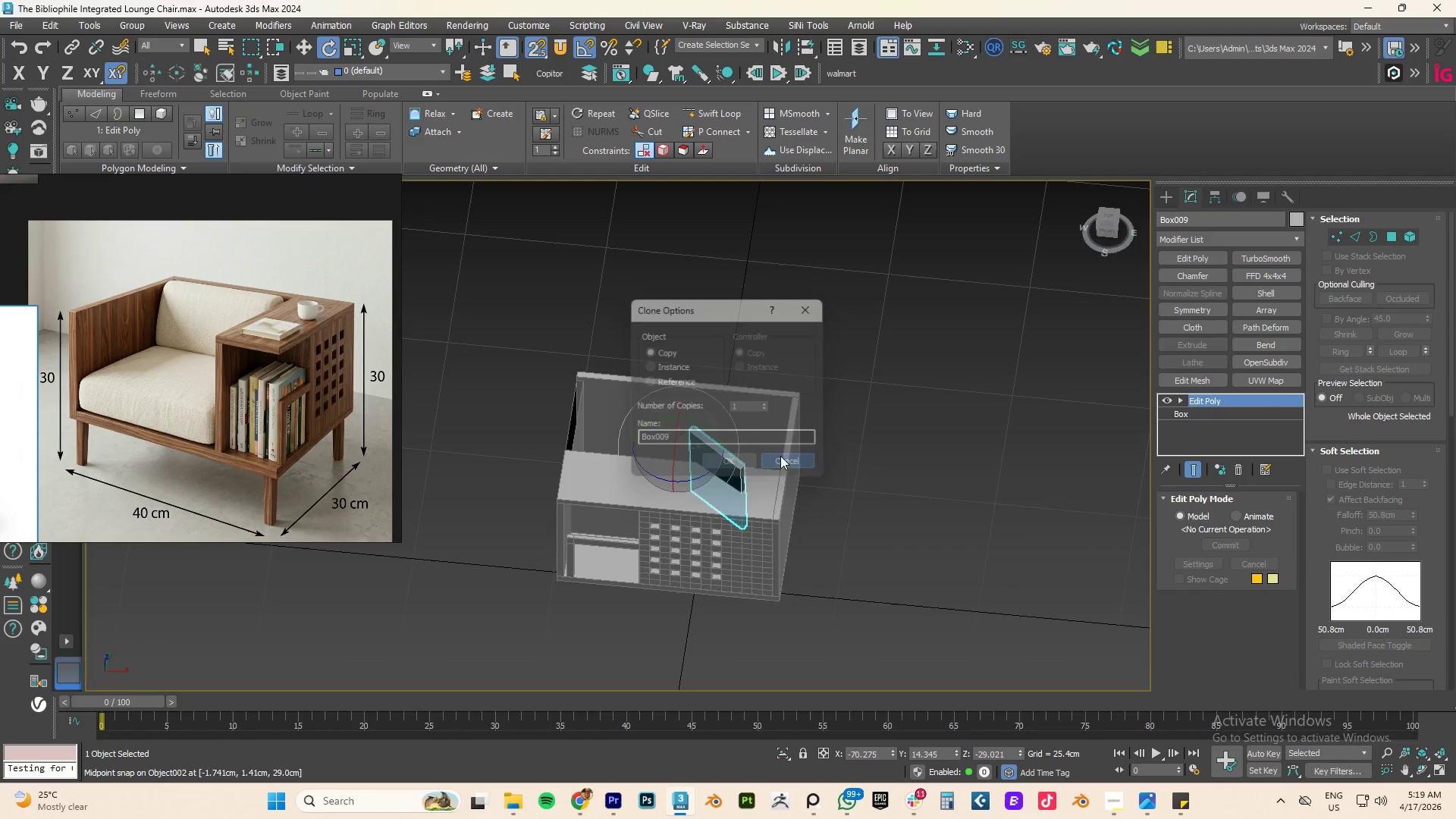 
hold_key(key=ControlLeft, duration=0.31)
 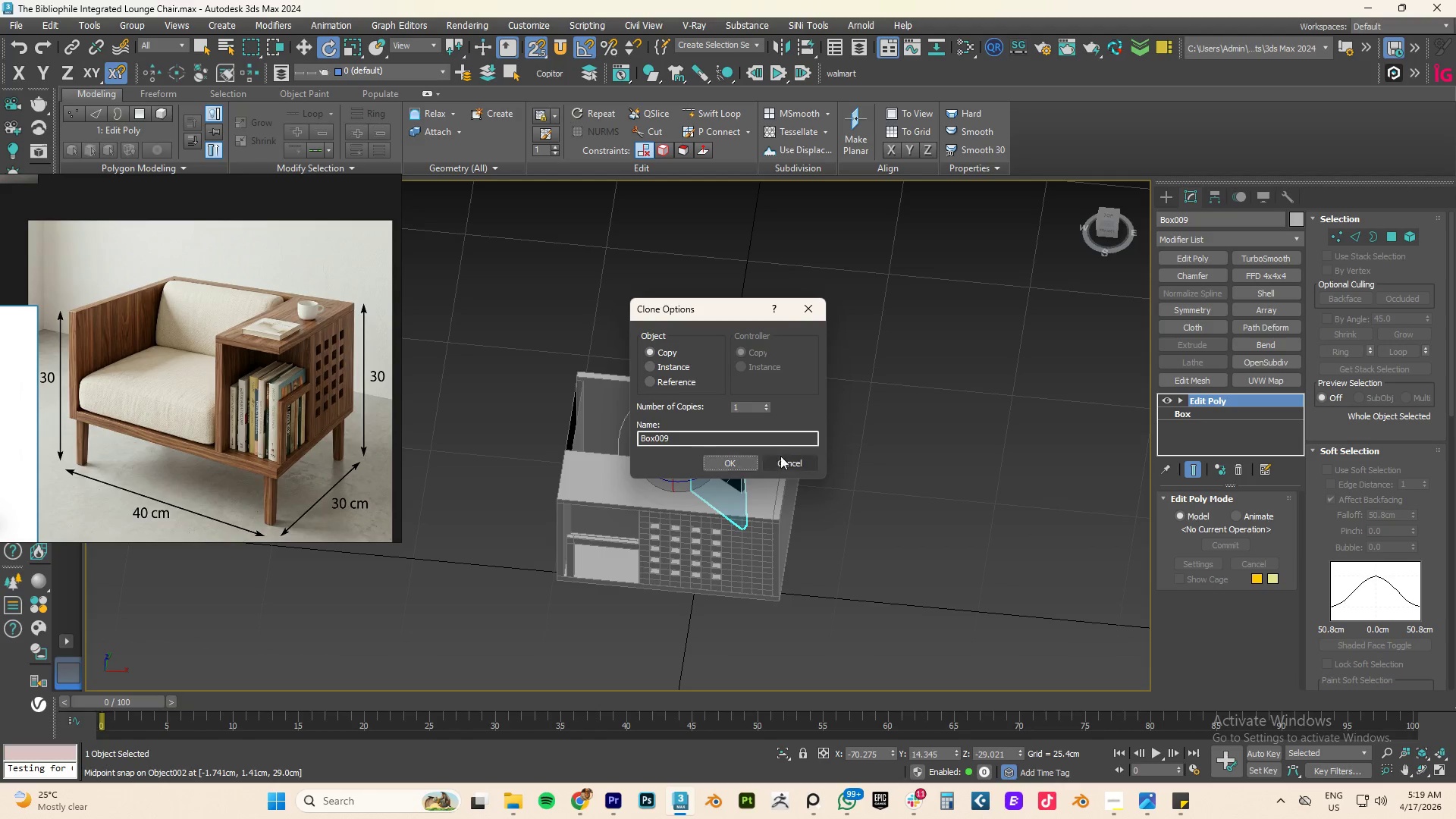 
left_click([780, 456])
 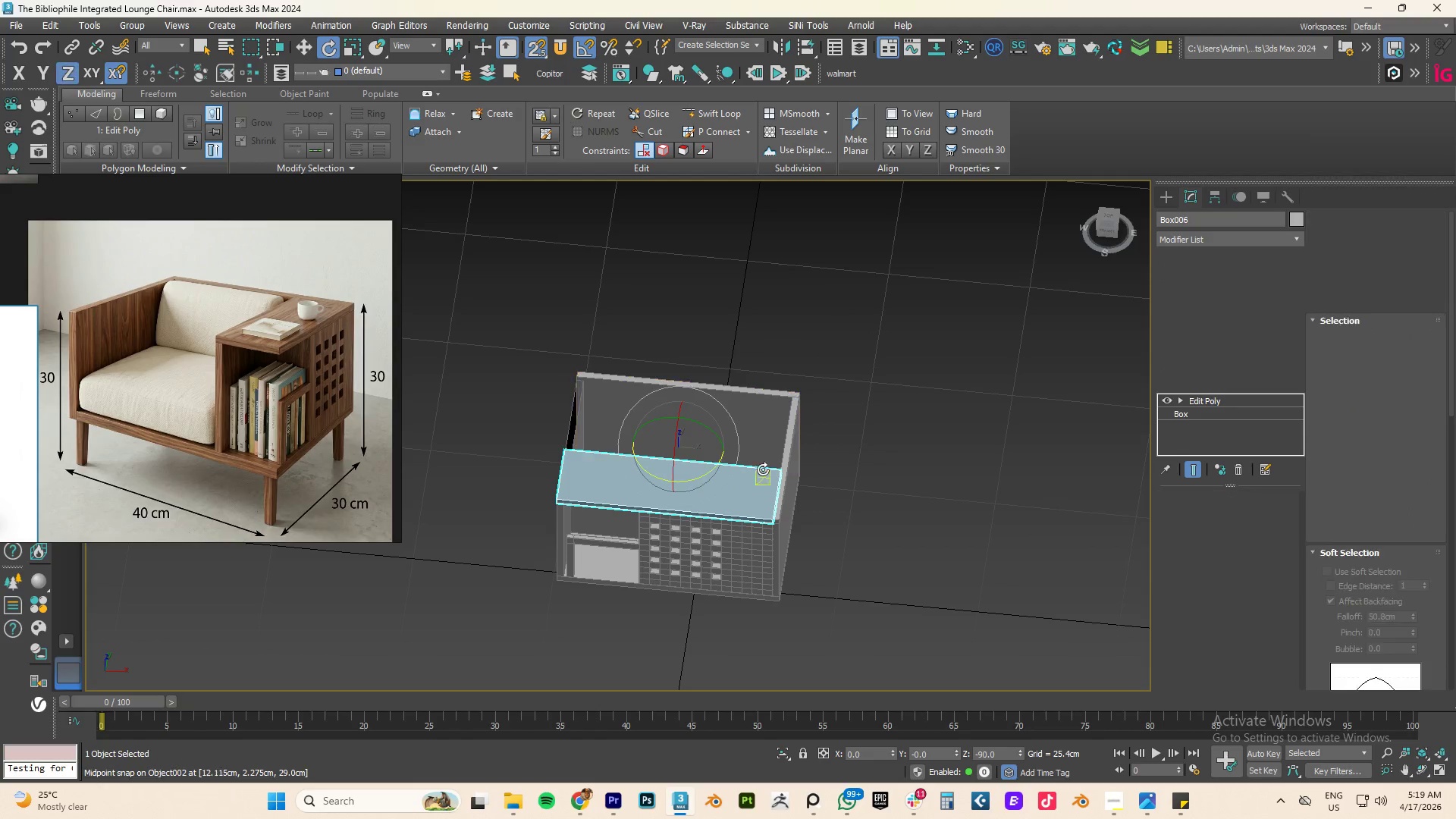 
key(Control+ControlLeft)
 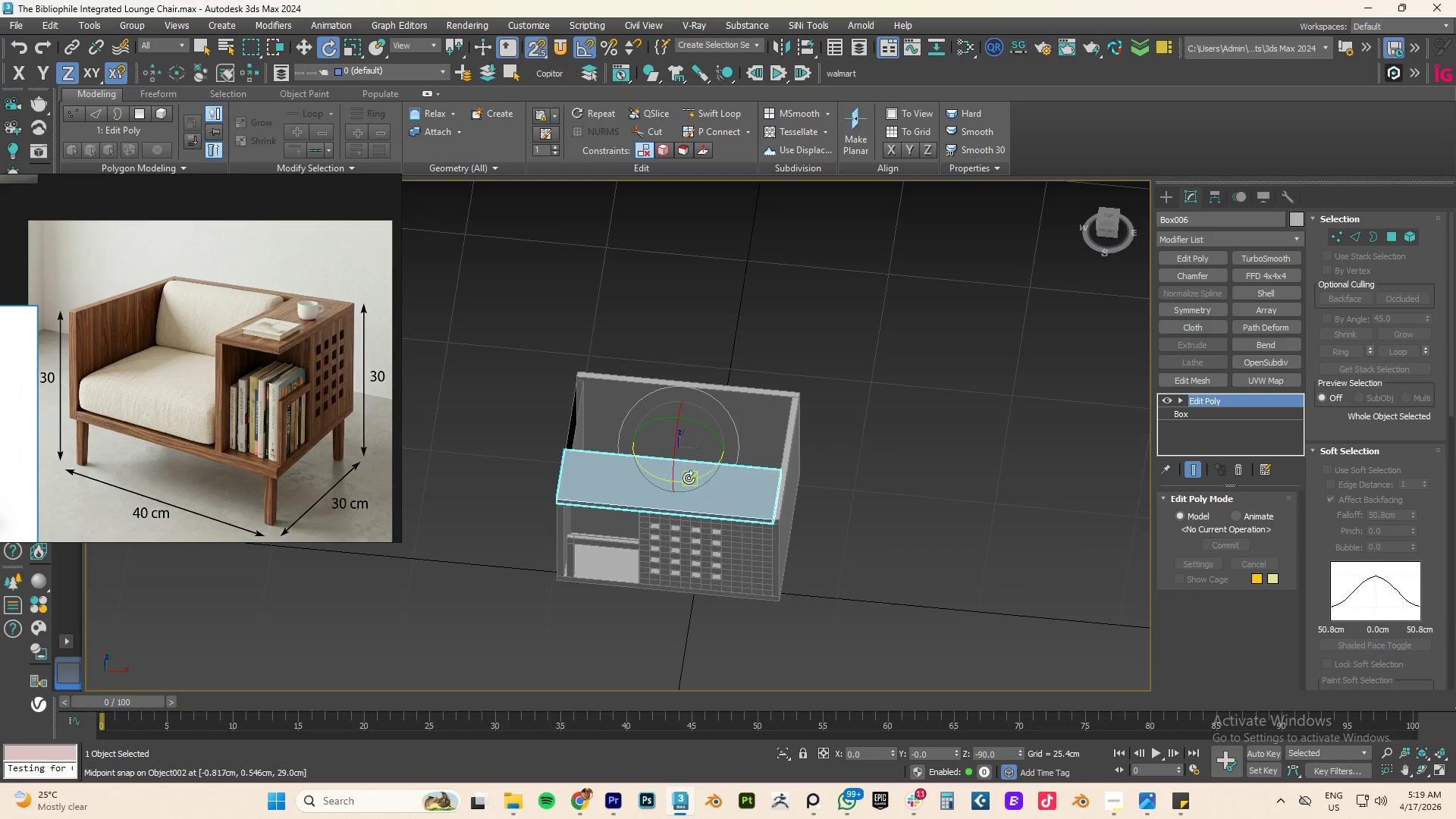 
hold_key(key=ShiftLeft, duration=3.8)
left_click_drag(start_coordinate=[687, 478], to_coordinate=[752, 460])
 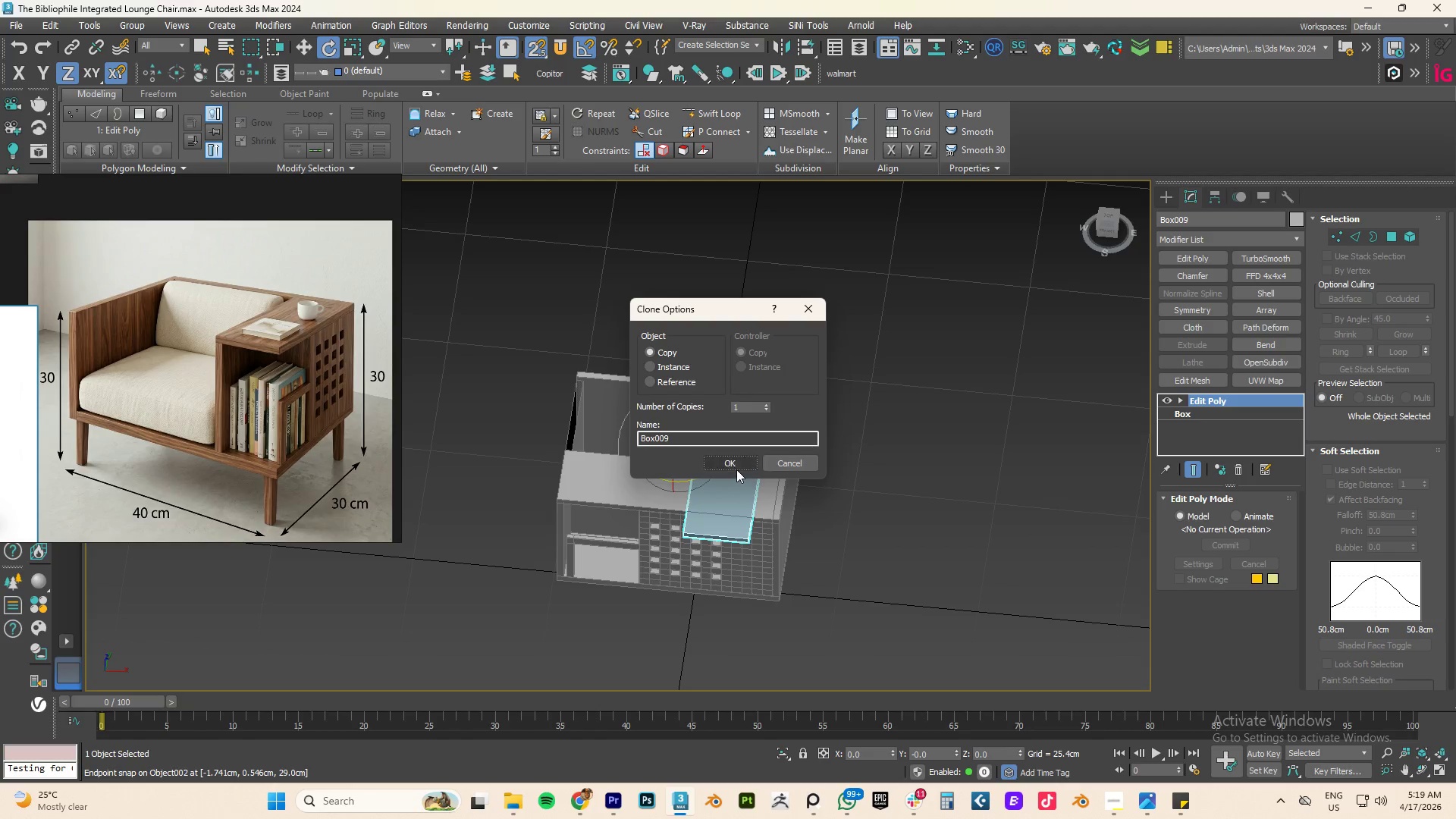 
left_click([730, 466])
 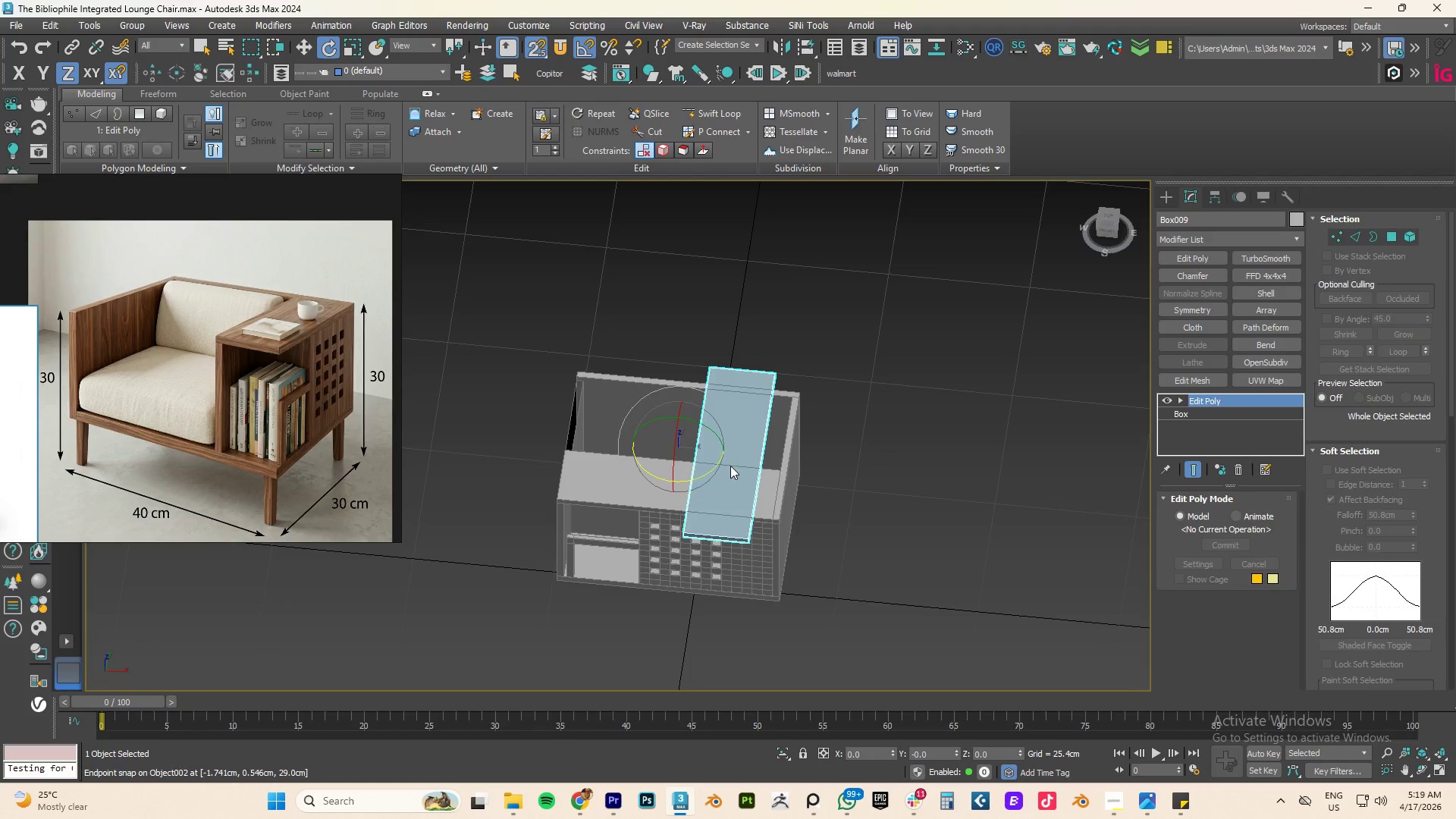 
type(tz)
 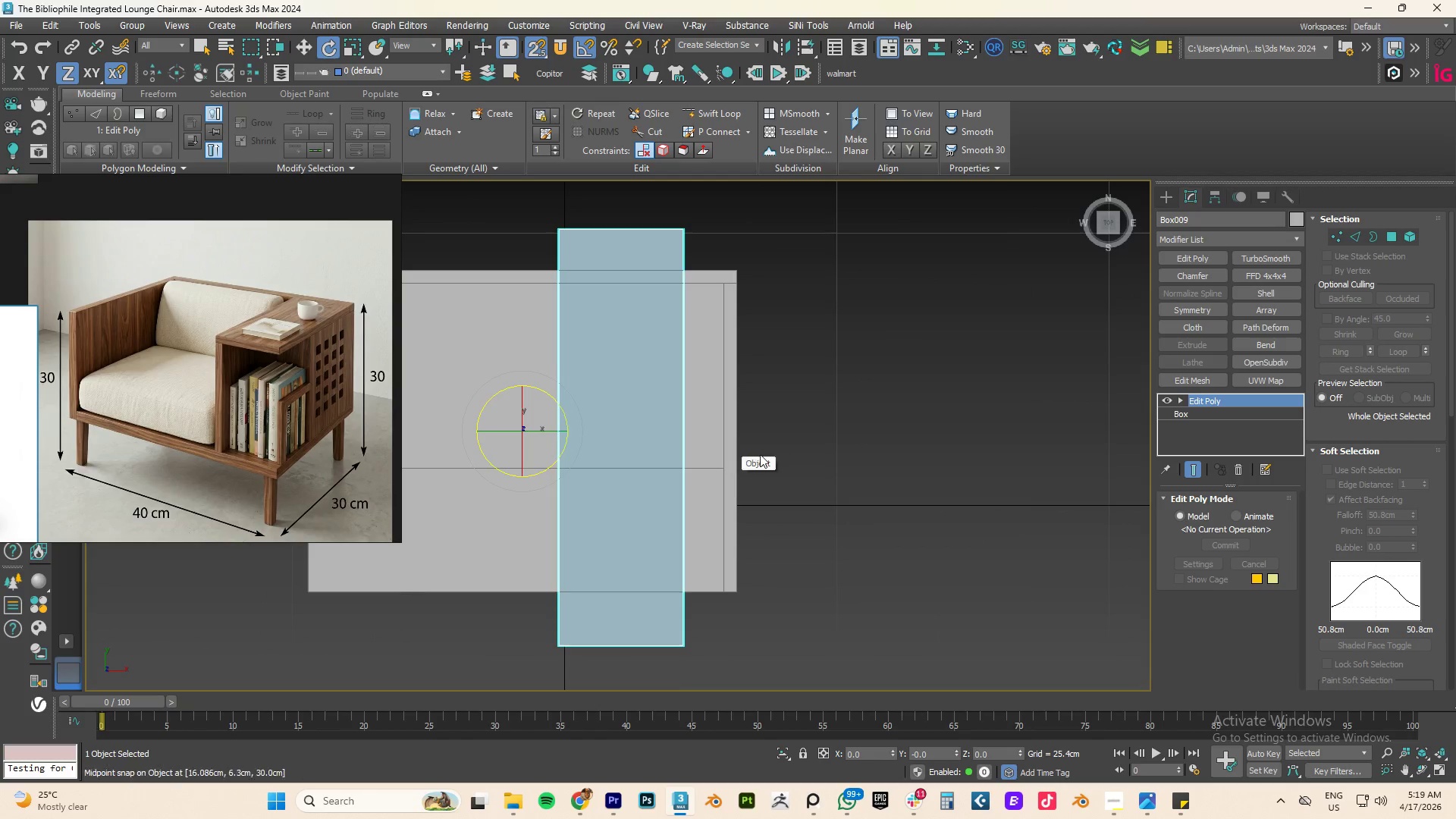 
scroll: coordinate [760, 454], scroll_direction: down, amount: 3.0
 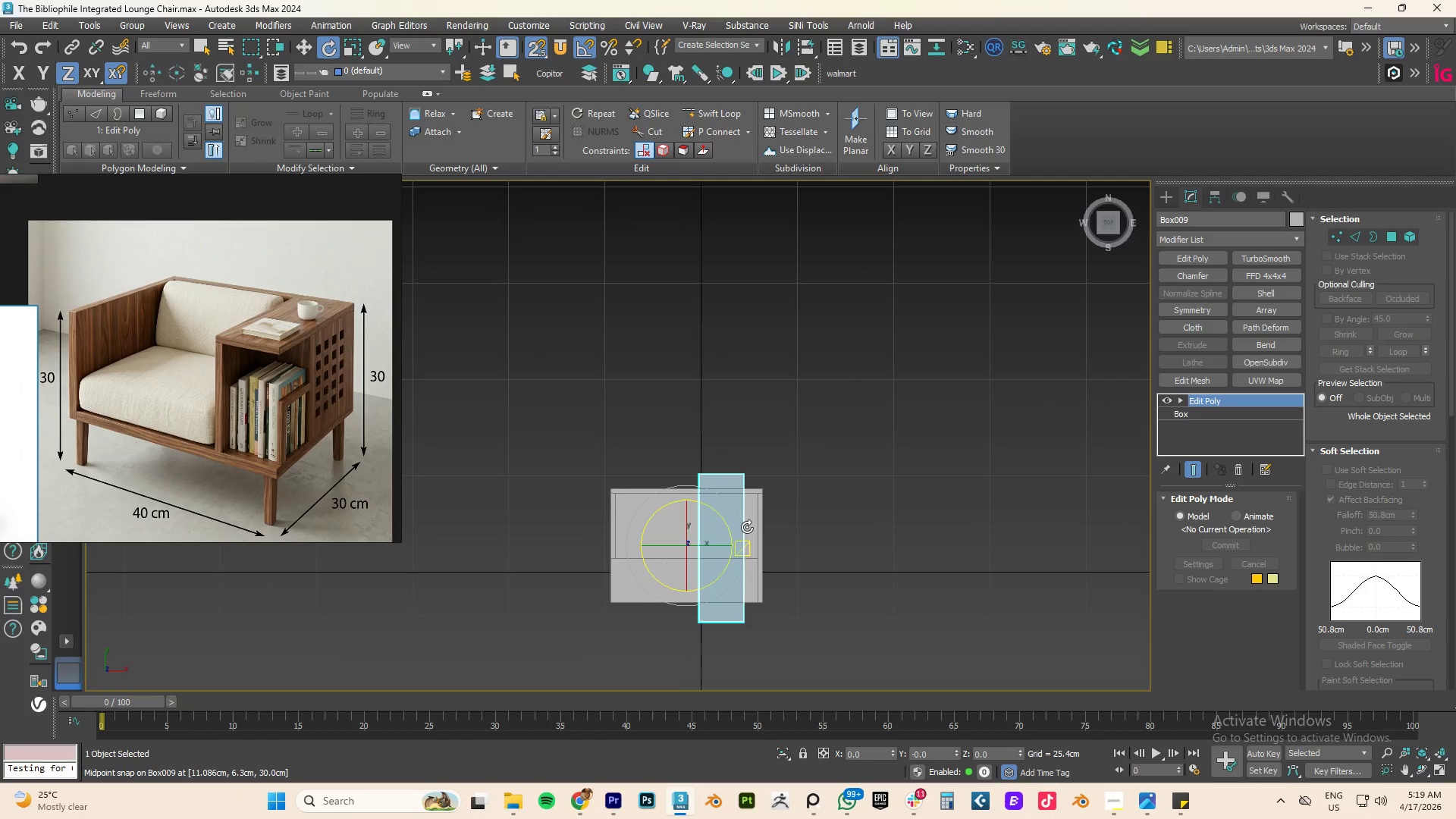 
key(W)
 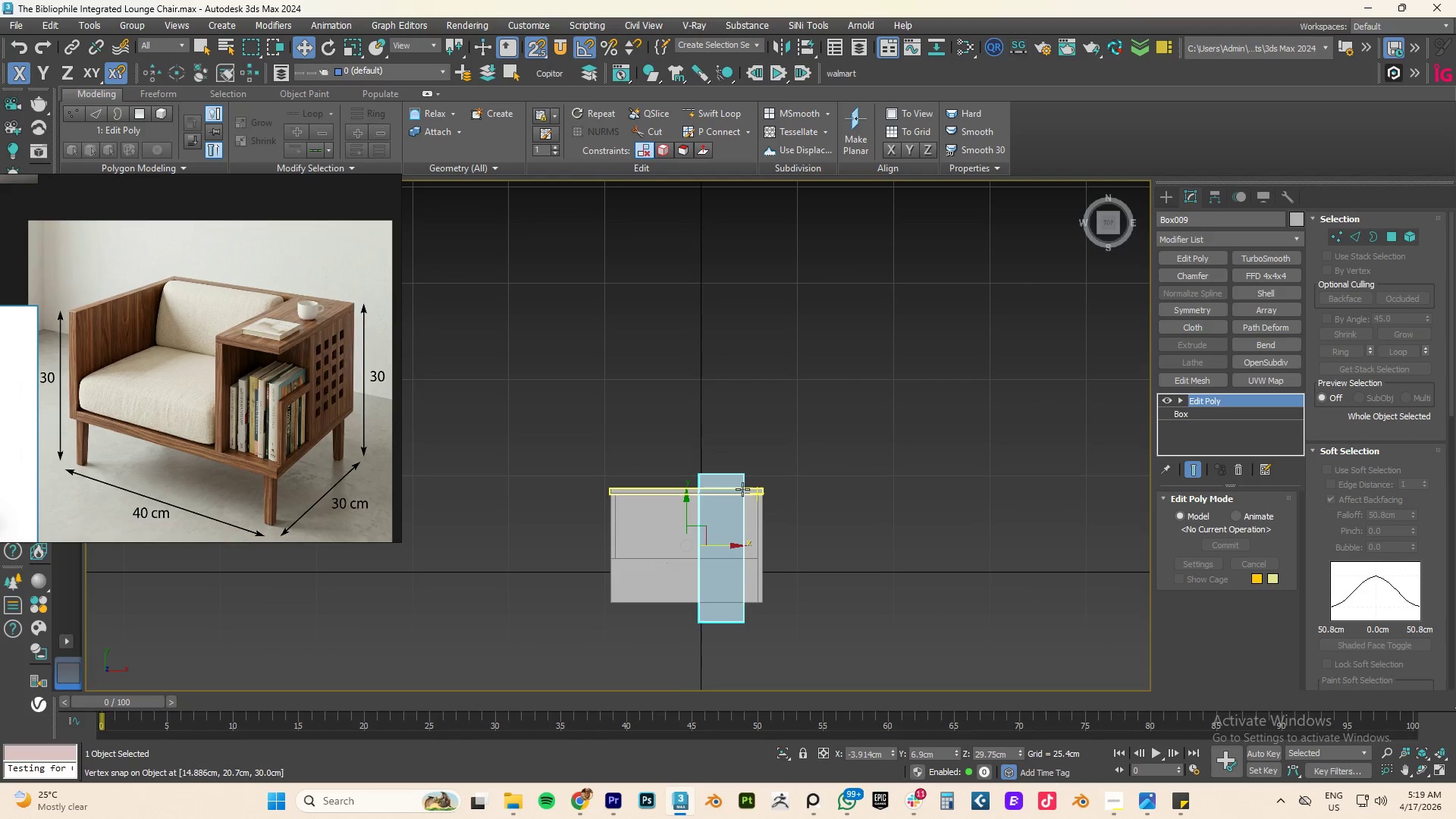 
scroll: coordinate [719, 485], scroll_direction: up, amount: 3.0
 